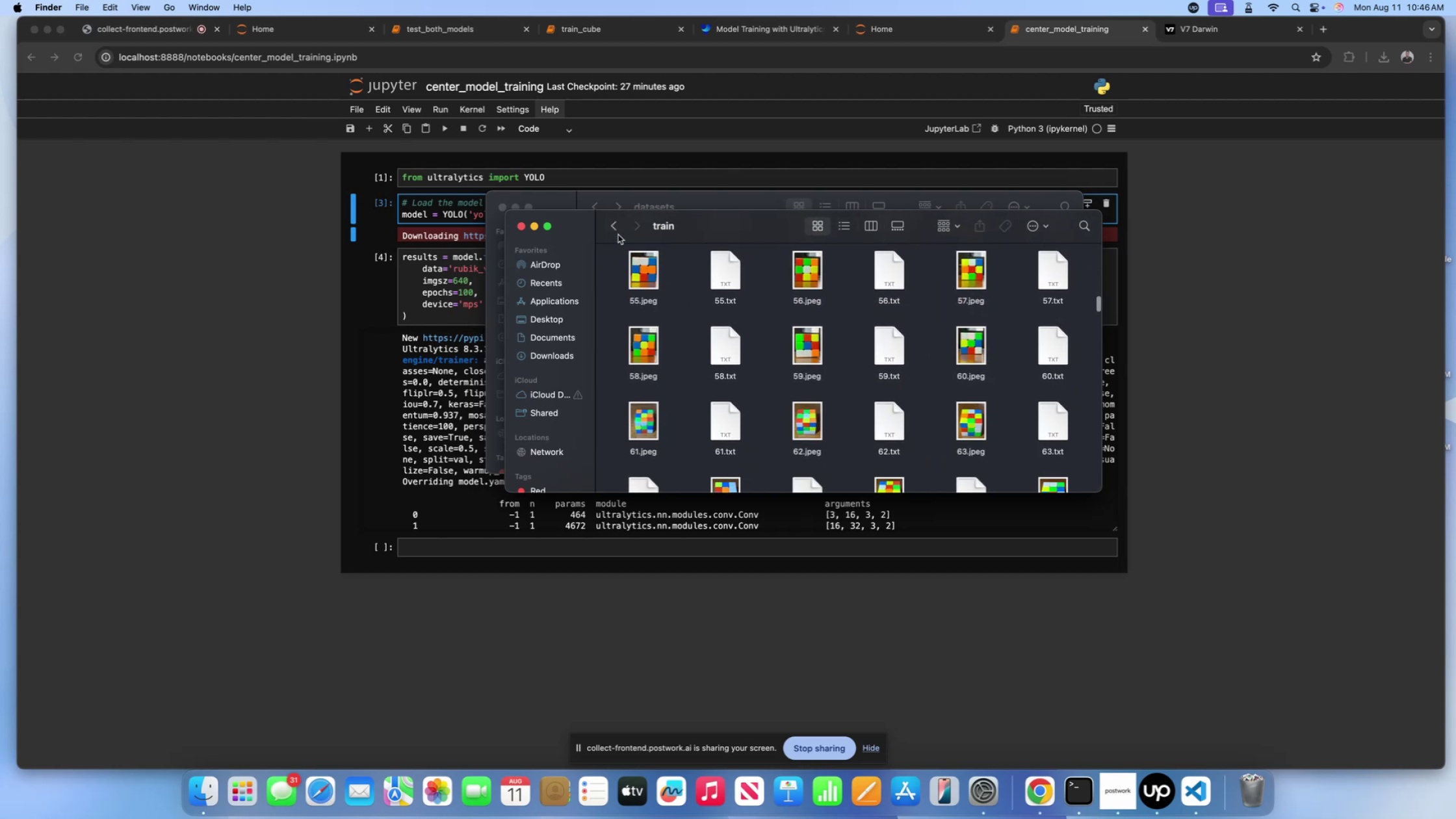 
left_click([617, 230])
 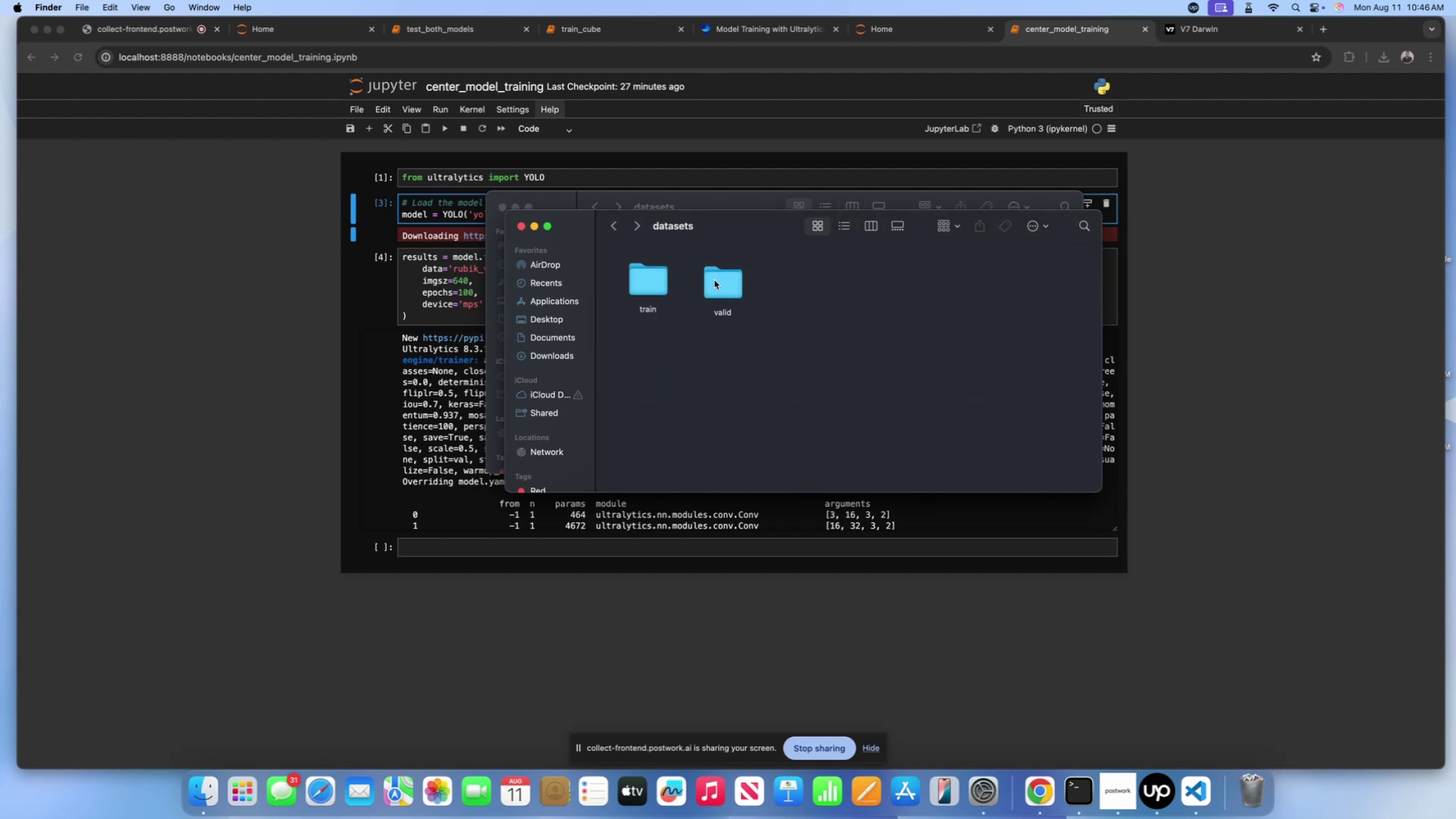 
double_click([714, 280])
 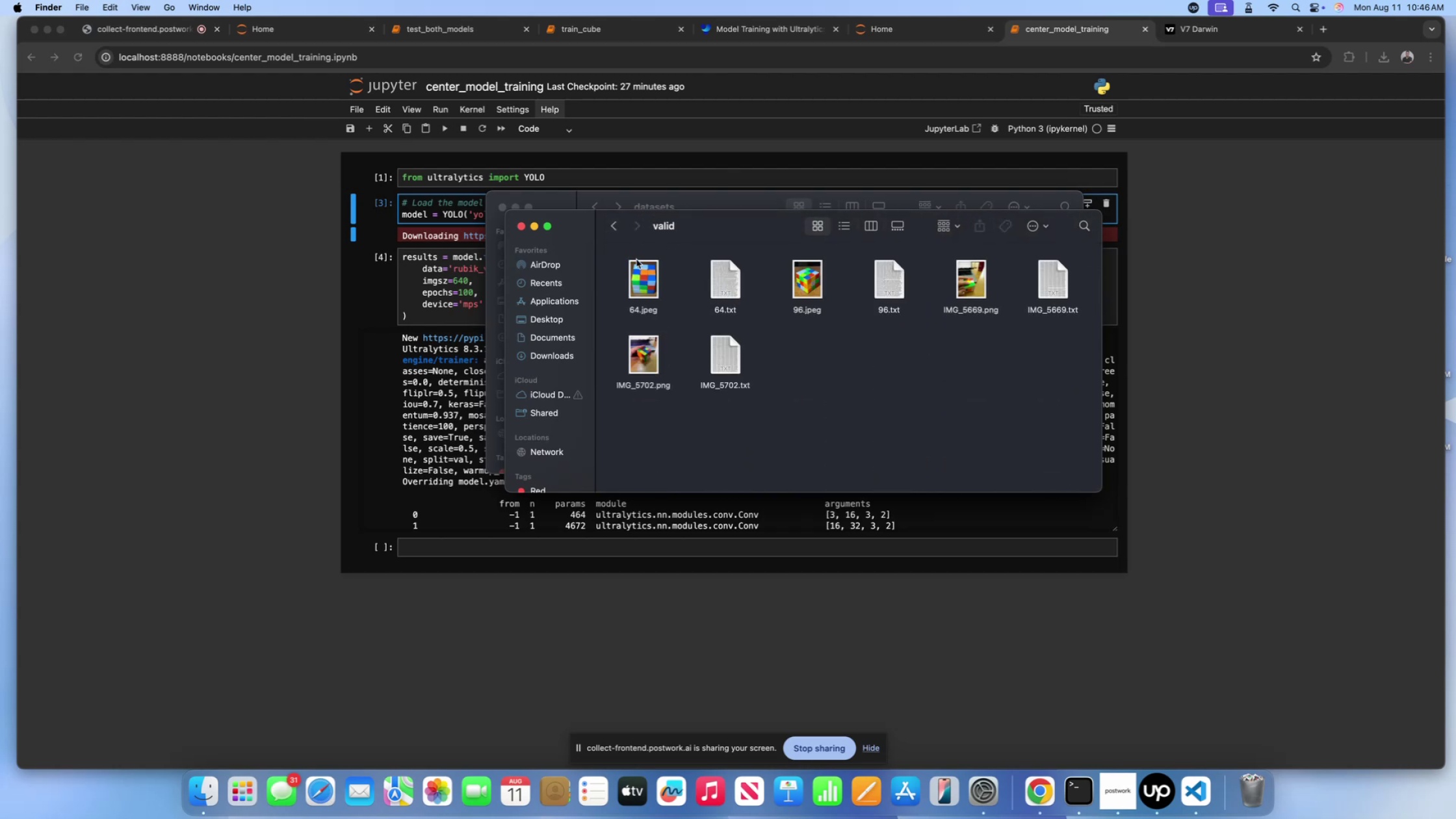 
left_click([612, 226])
 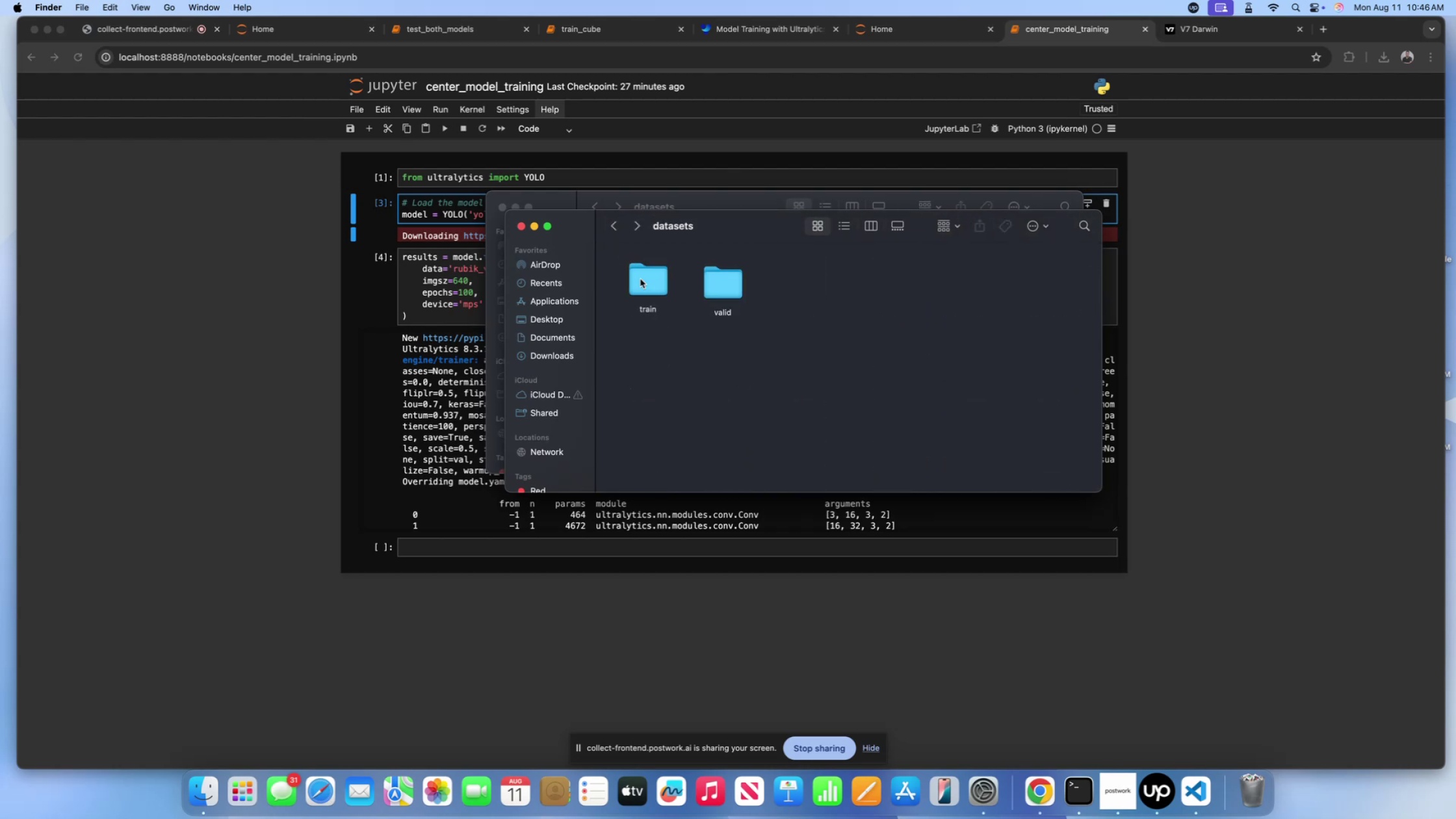 
double_click([640, 279])
 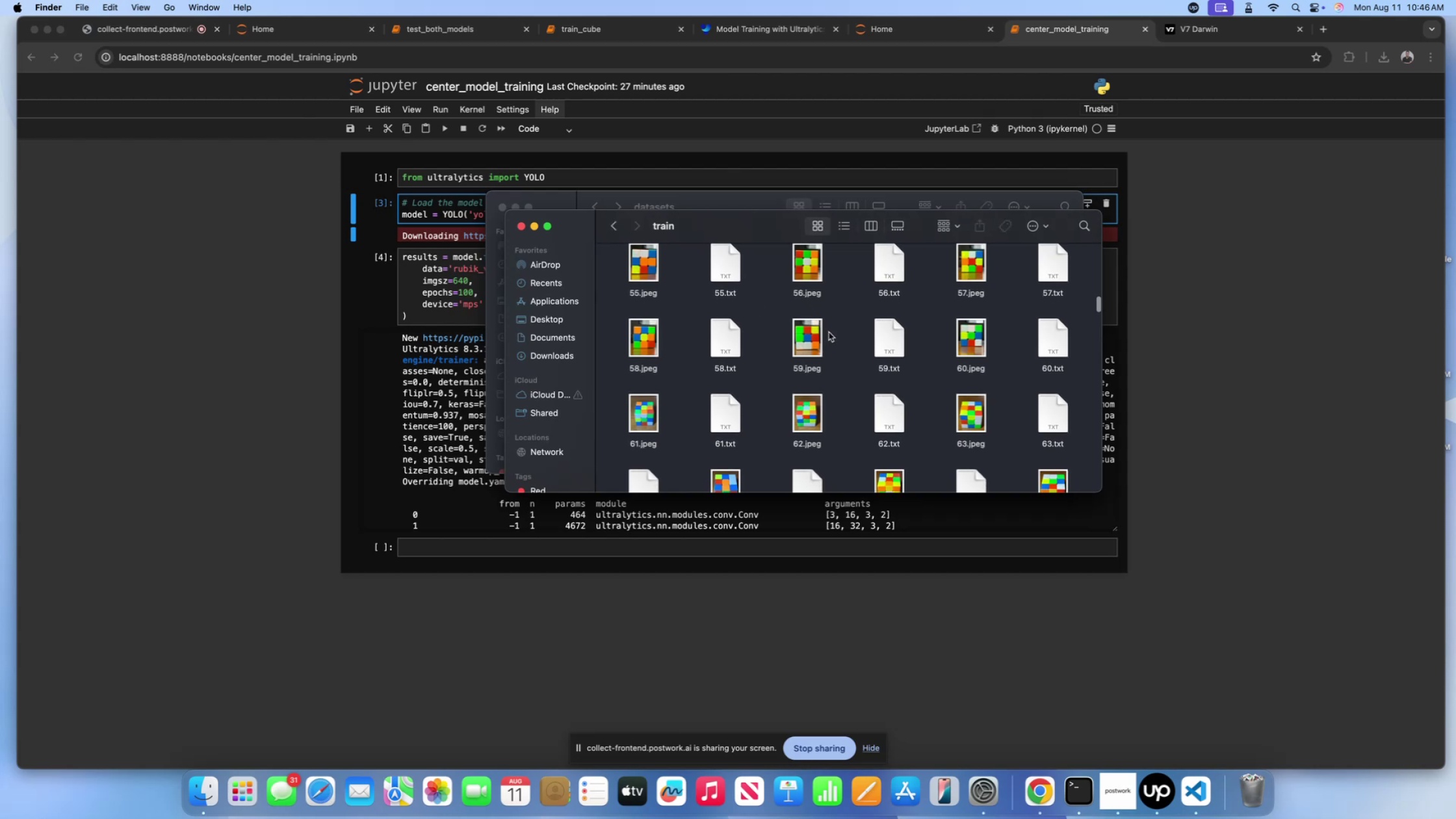 
scroll: coordinate [829, 332], scroll_direction: down, amount: 22.0
 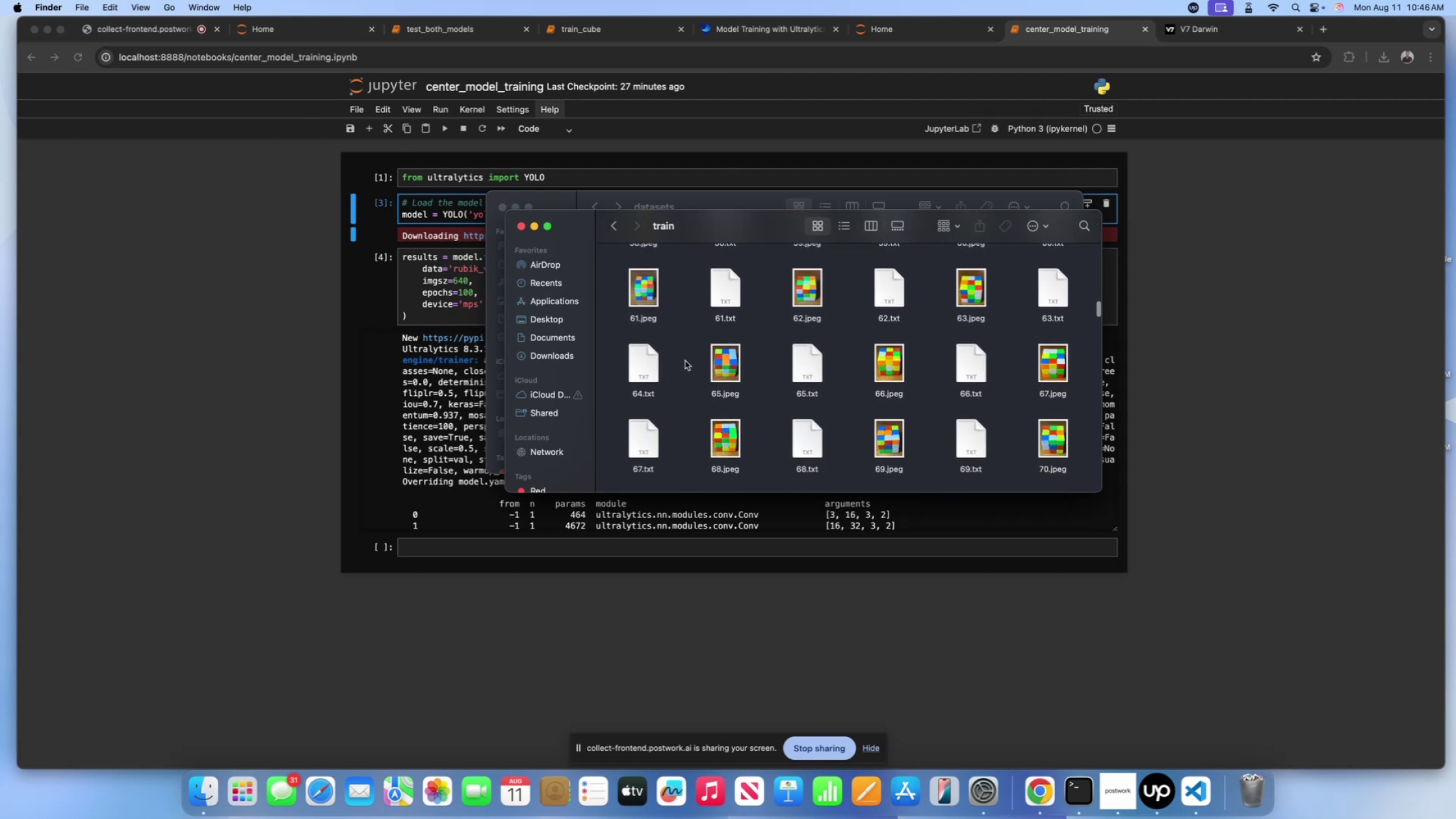 
left_click([640, 370])
 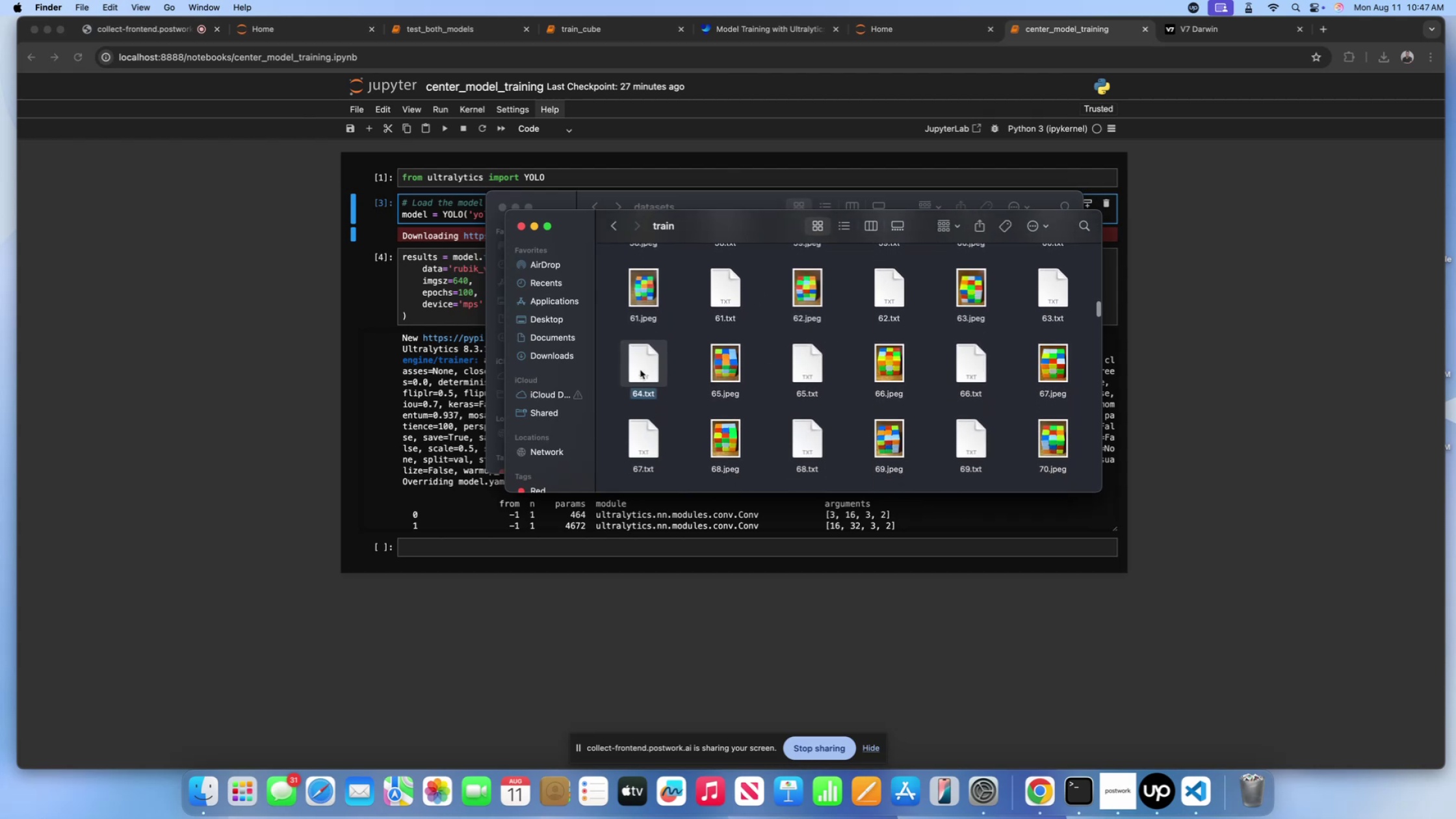 
key(Meta+Shift+Backspace)
 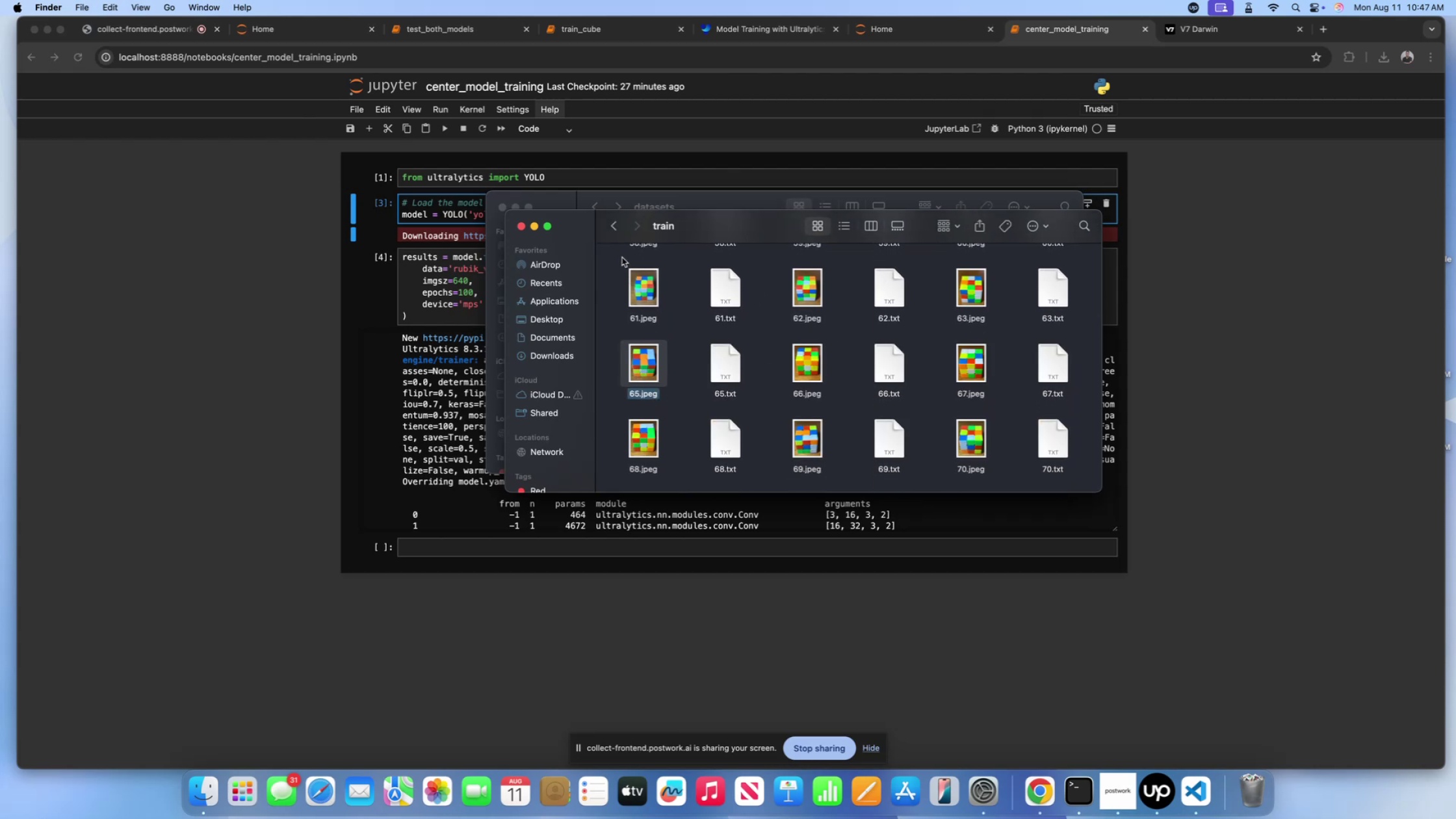 
left_click([612, 235])
 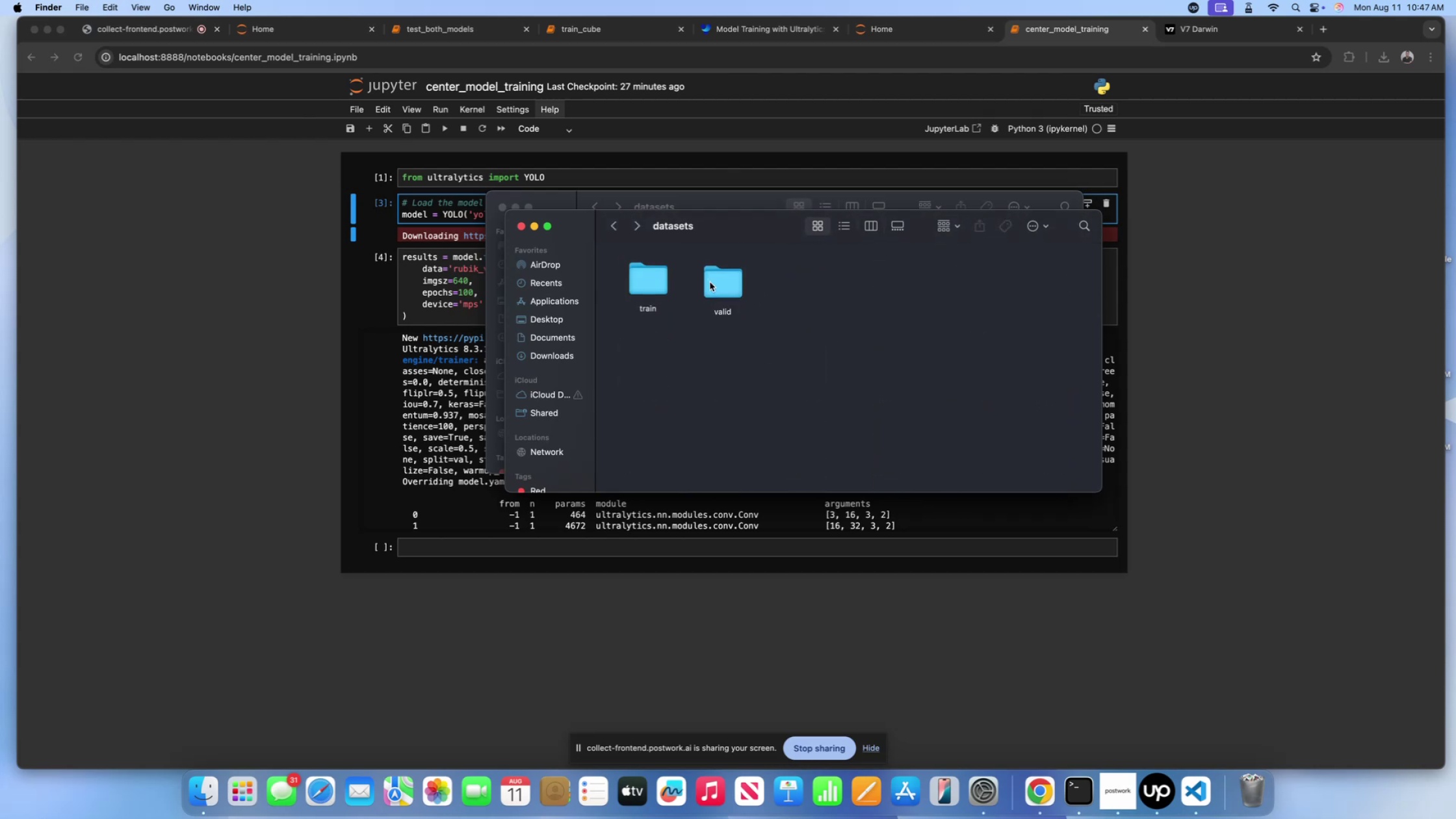 
left_click([710, 282])
 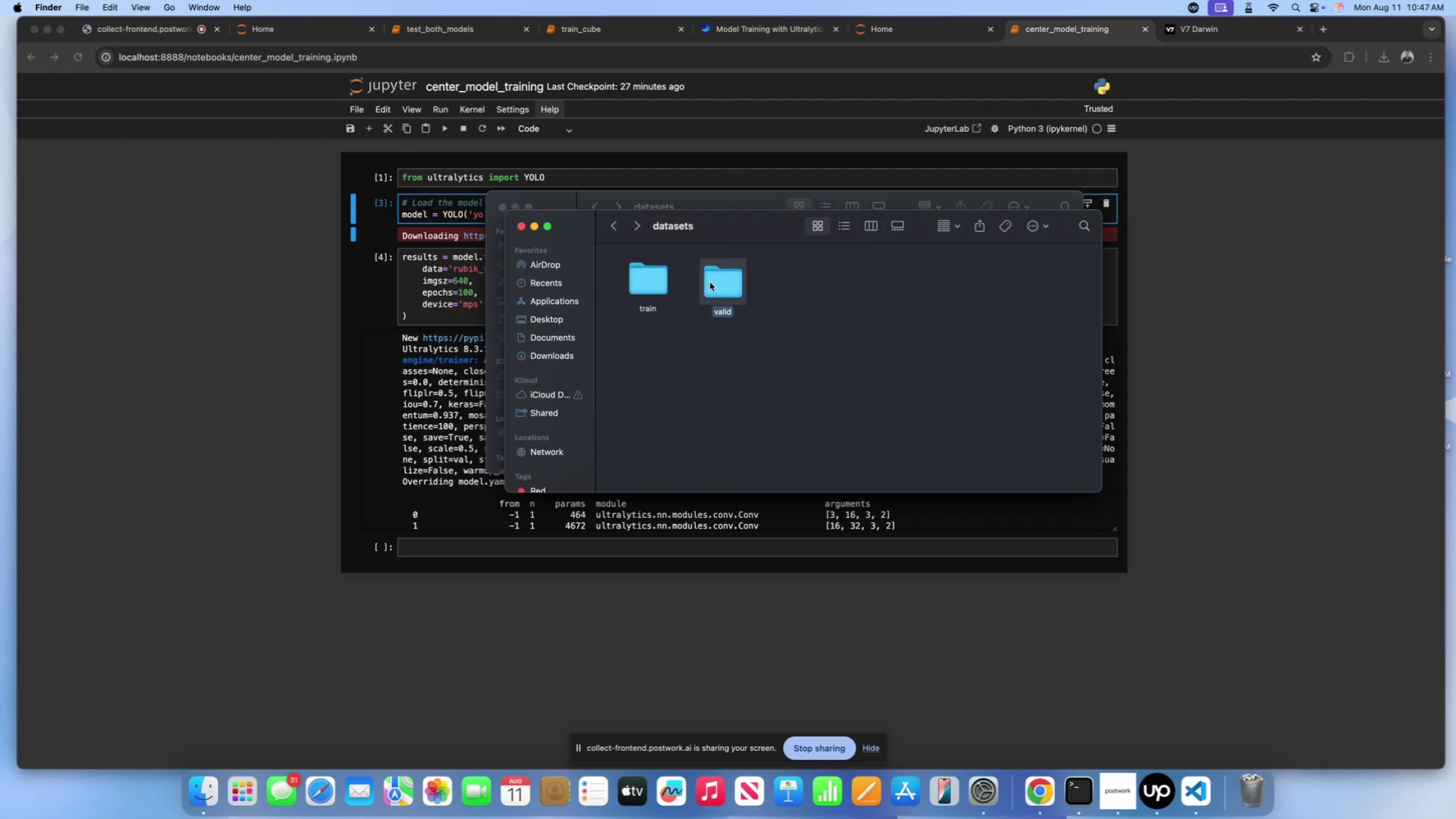 
scroll: coordinate [710, 282], scroll_direction: down, amount: 1.0
 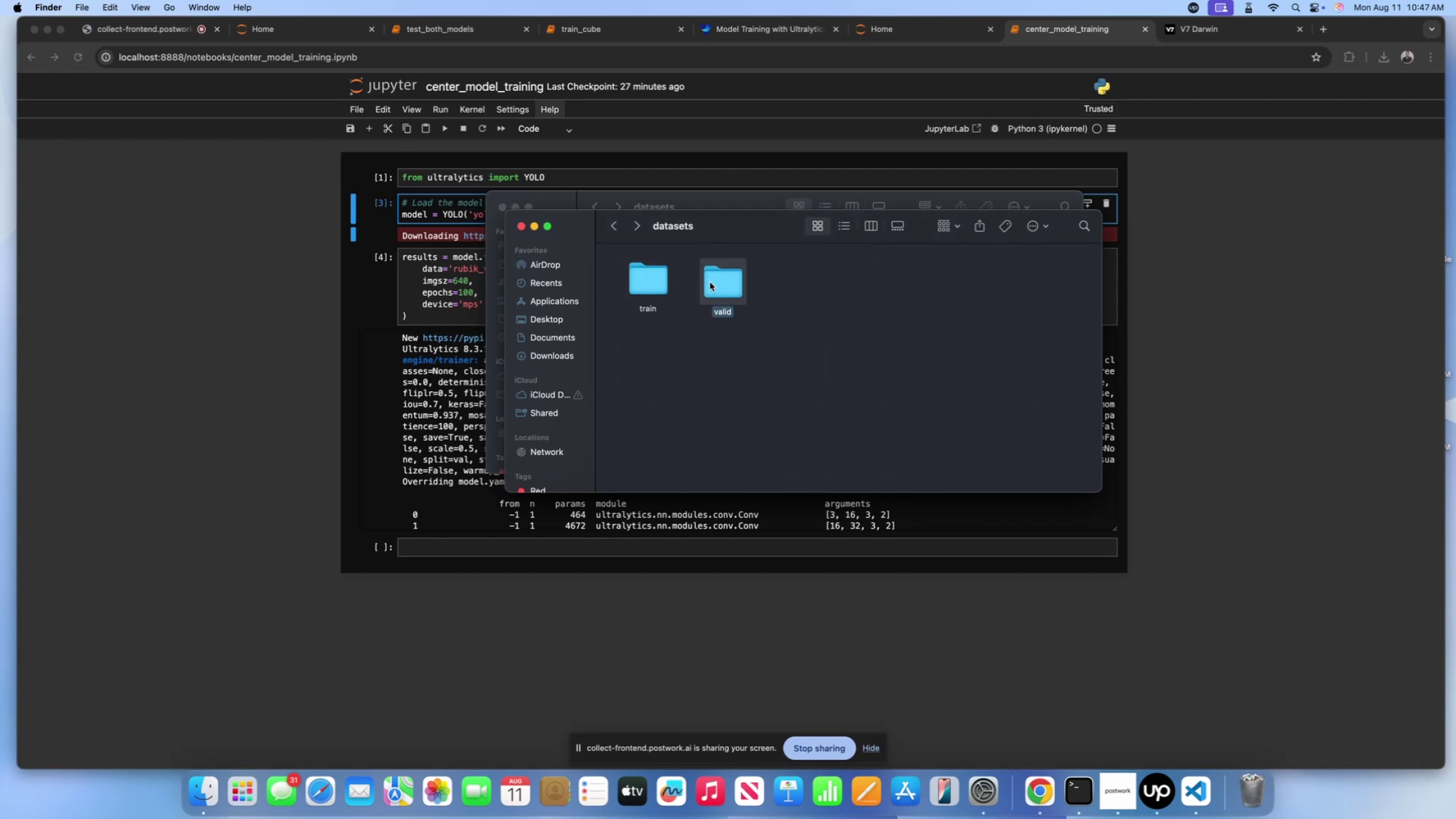 
left_click([710, 282])
 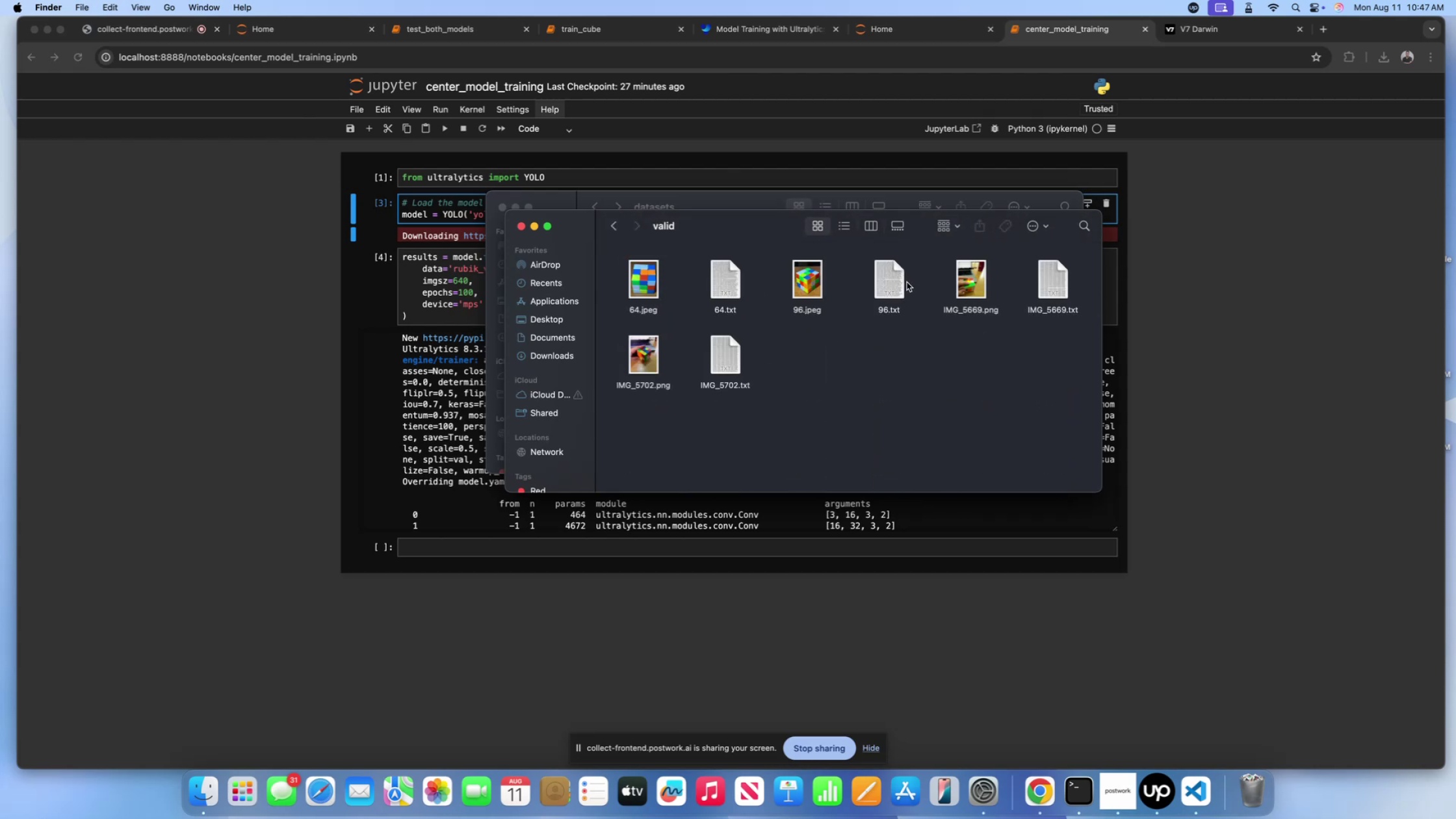 
left_click([884, 292])
 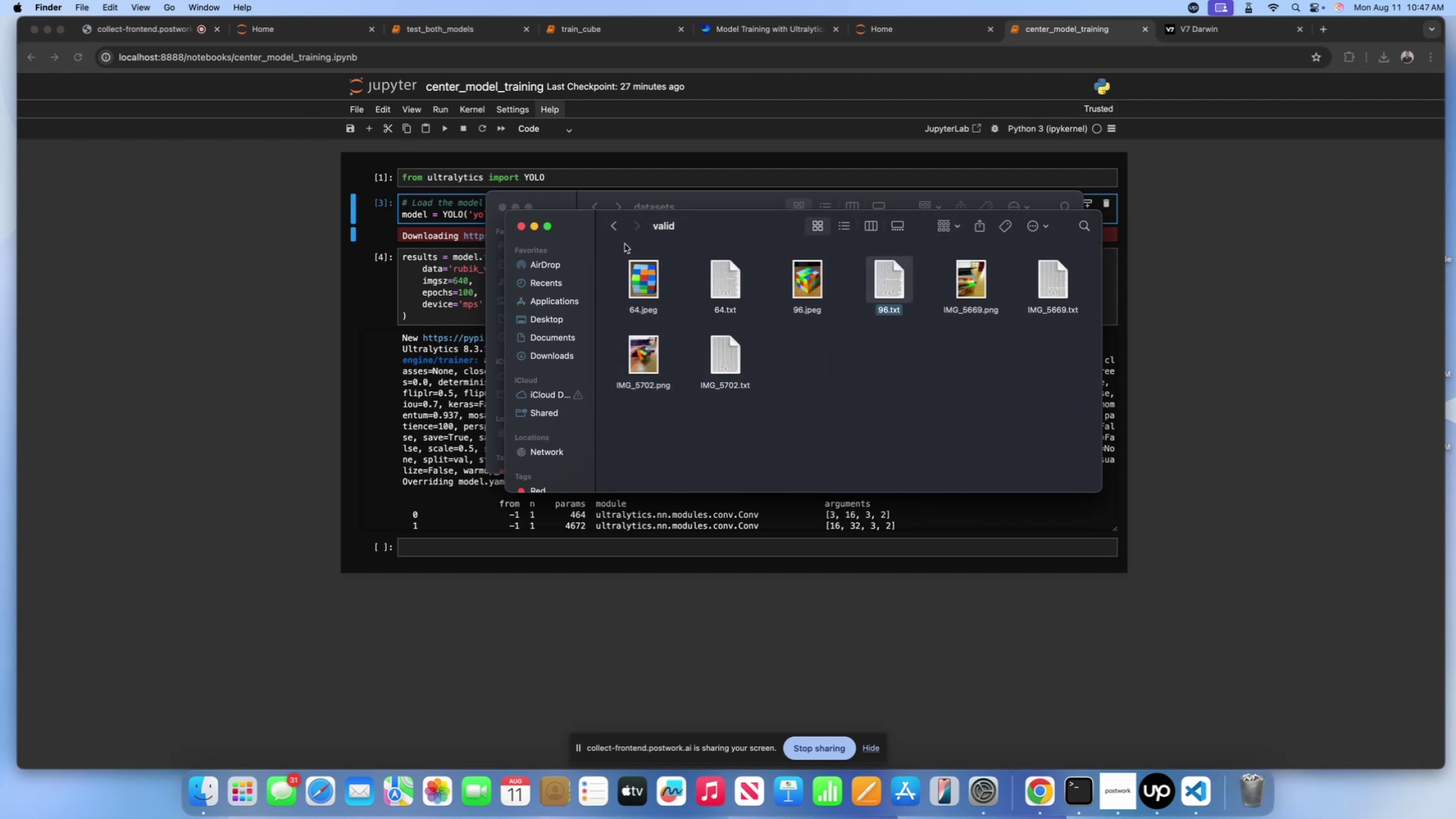 
left_click([619, 233])
 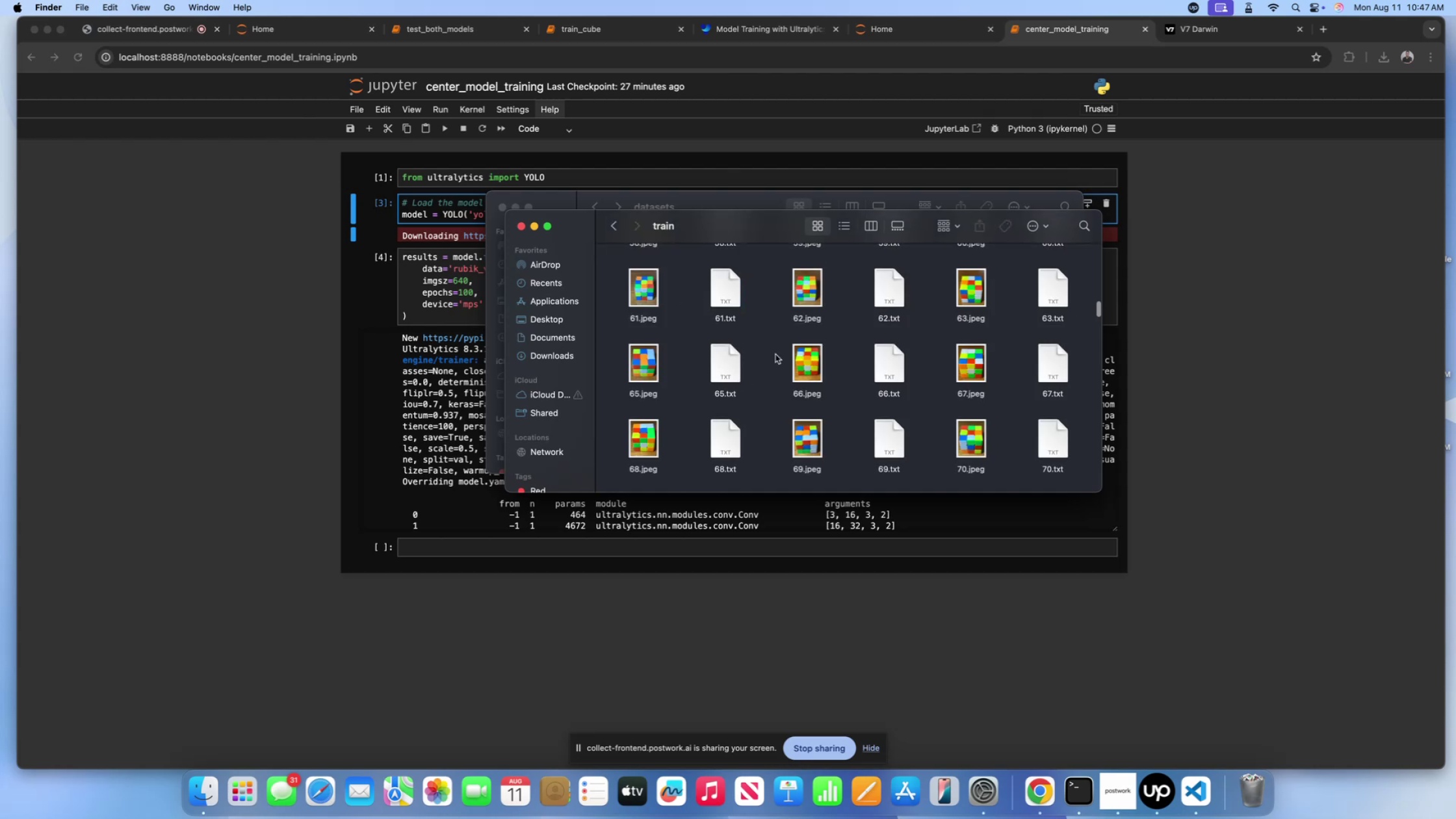 
scroll: coordinate [849, 346], scroll_direction: down, amount: 116.0
 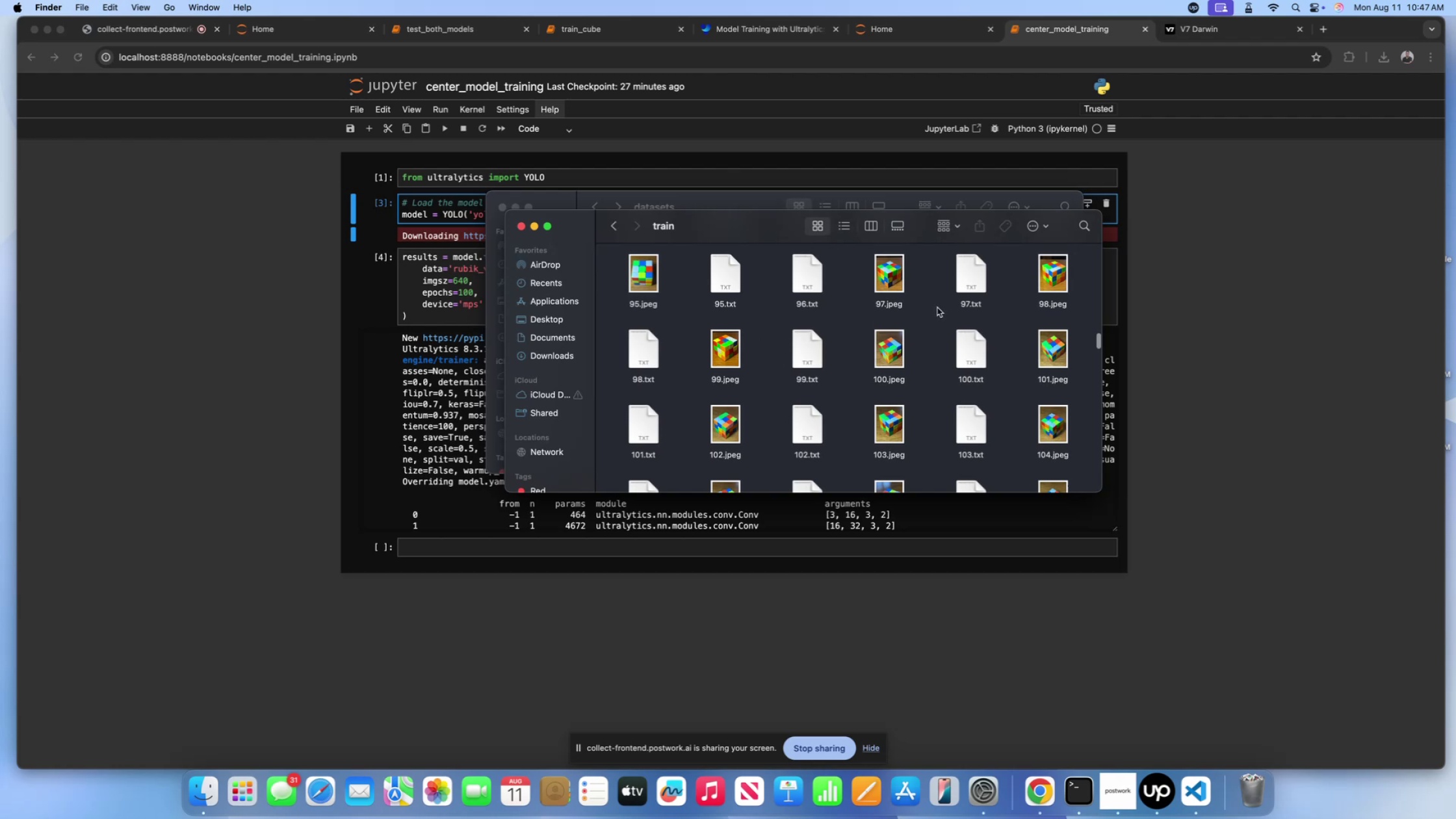 
scroll: coordinate [864, 322], scroll_direction: up, amount: 3.0
 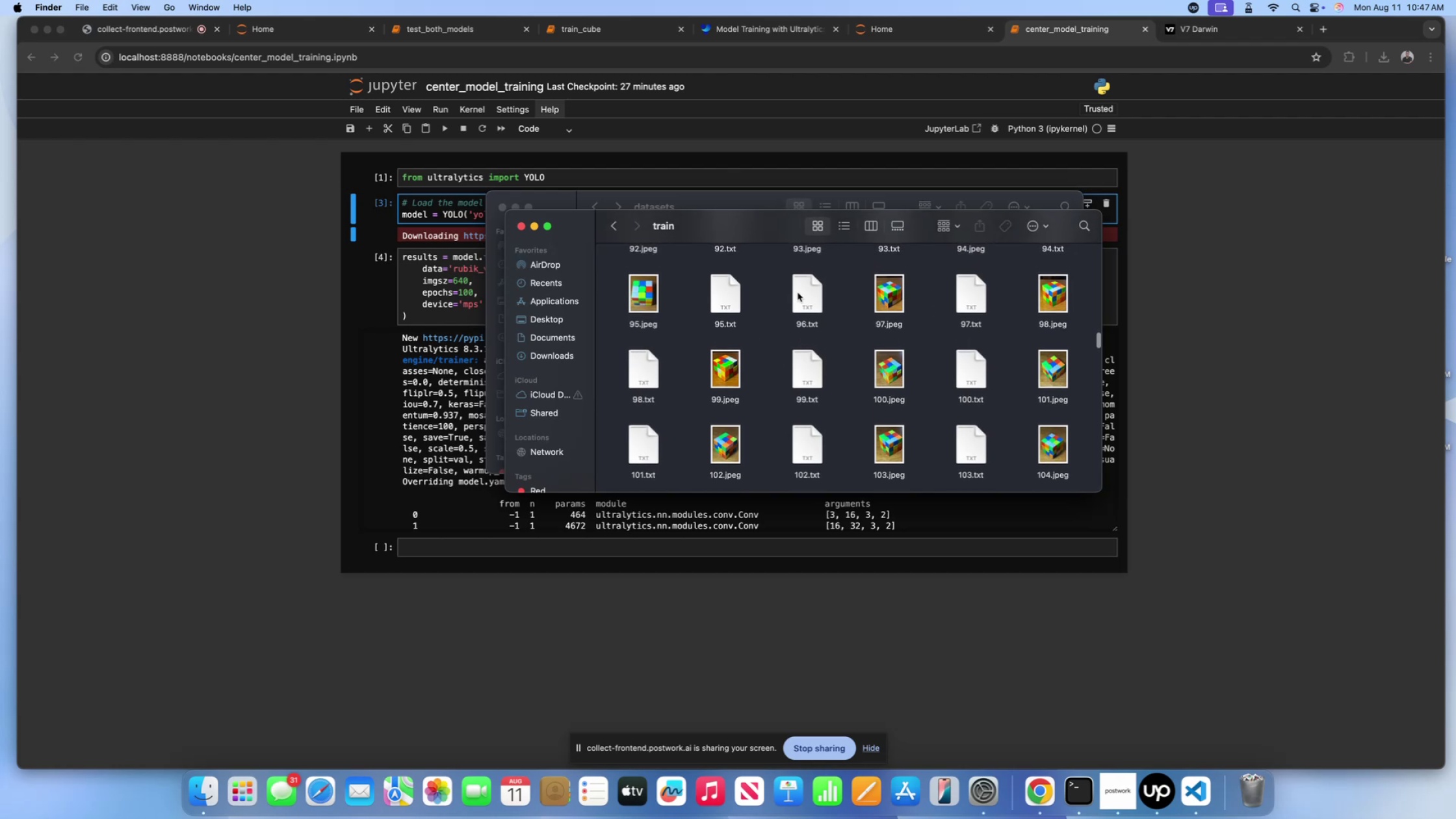 
left_click([800, 292])
 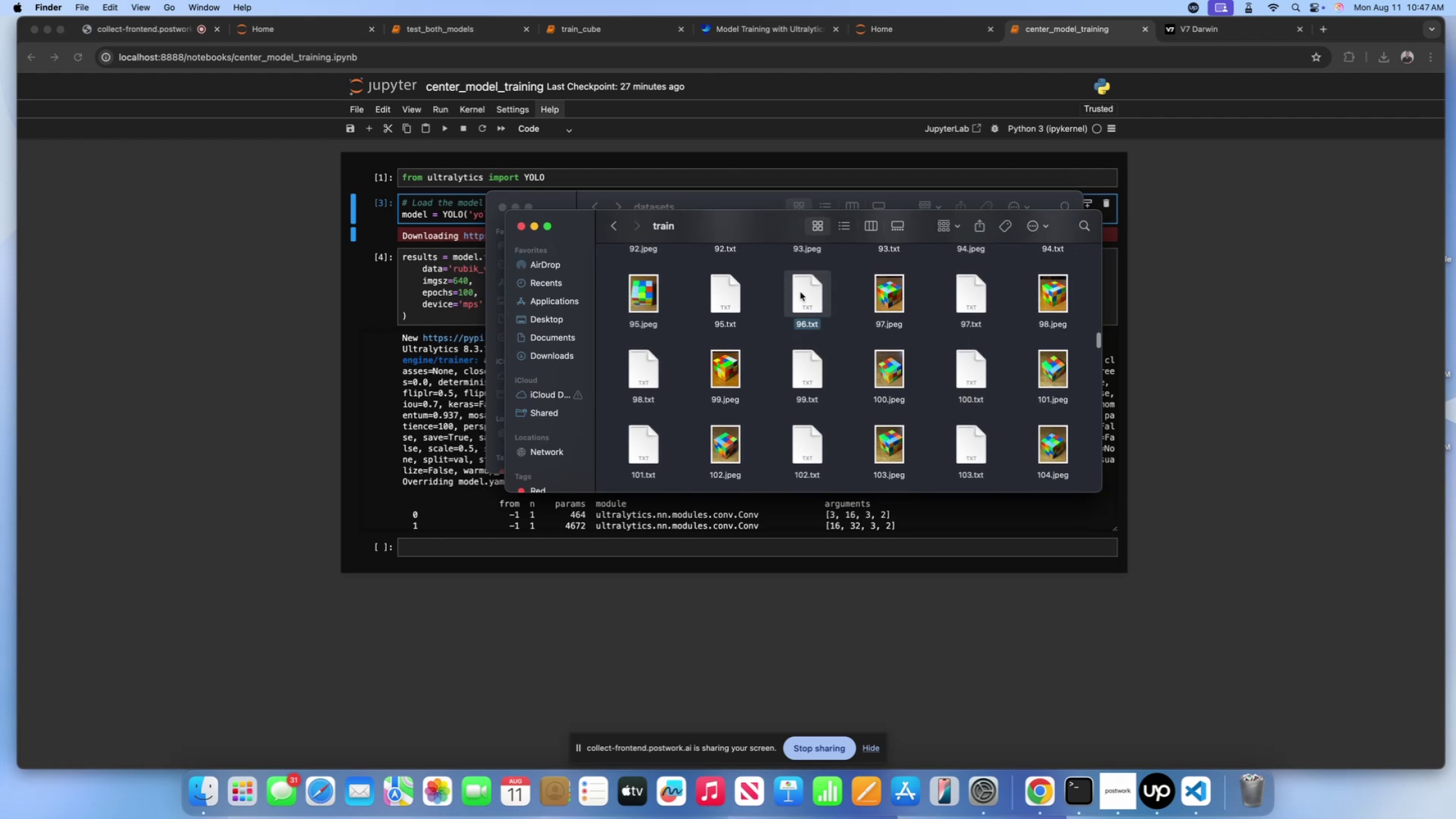 
key(Meta+Shift+Backspace)
 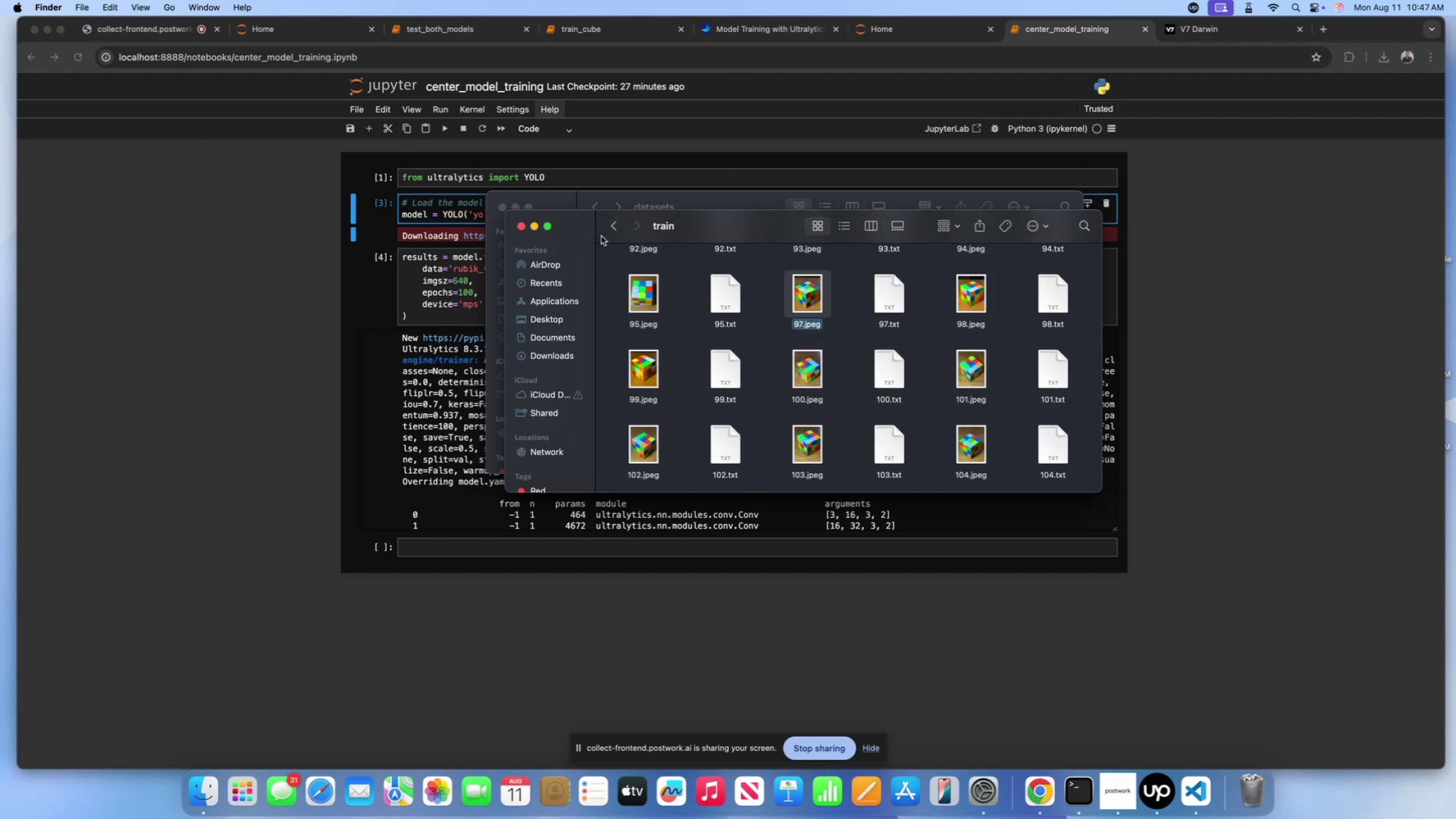 
left_click([613, 222])
 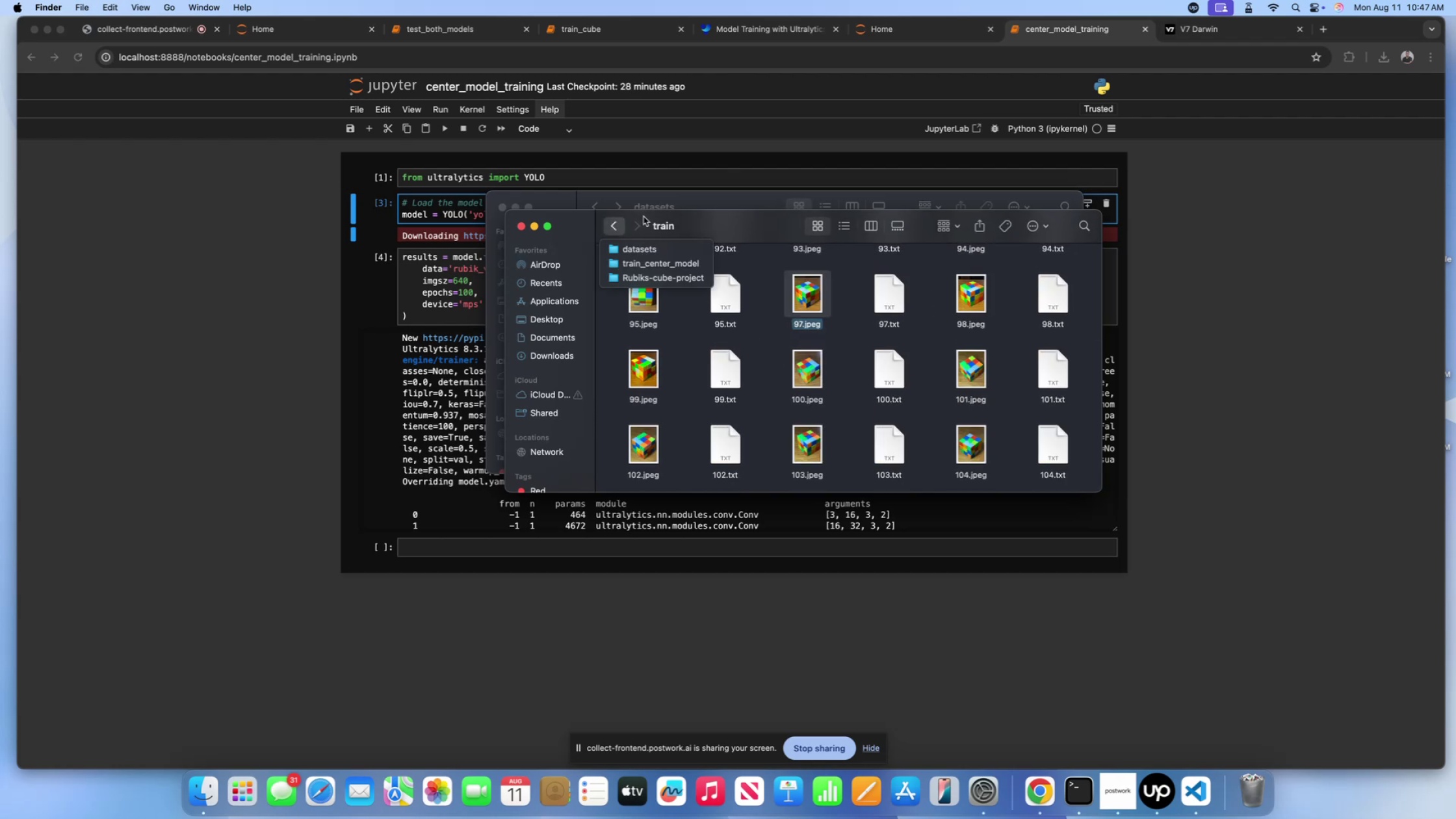 
left_click([682, 220])
 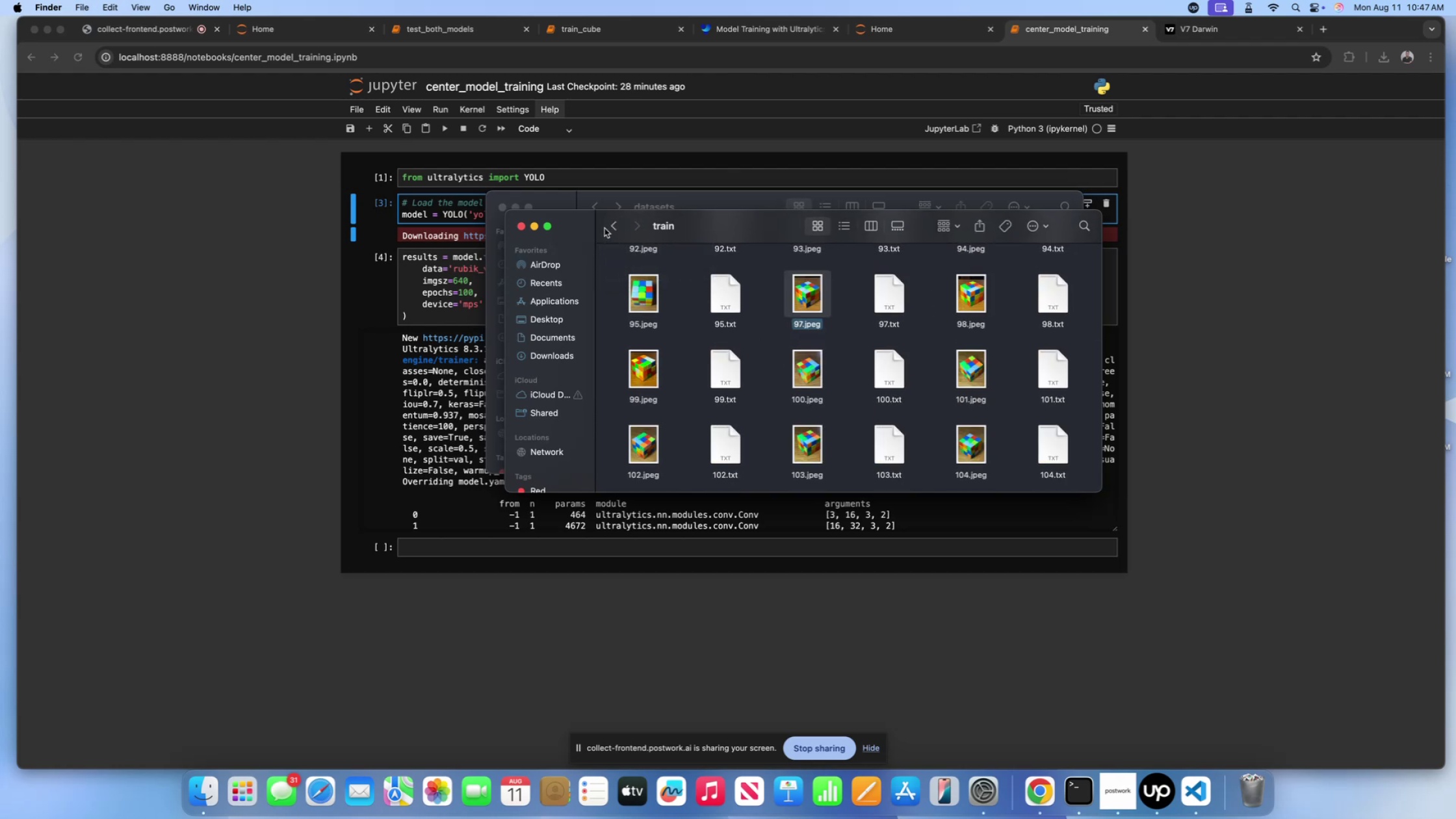 
left_click([604, 228])
 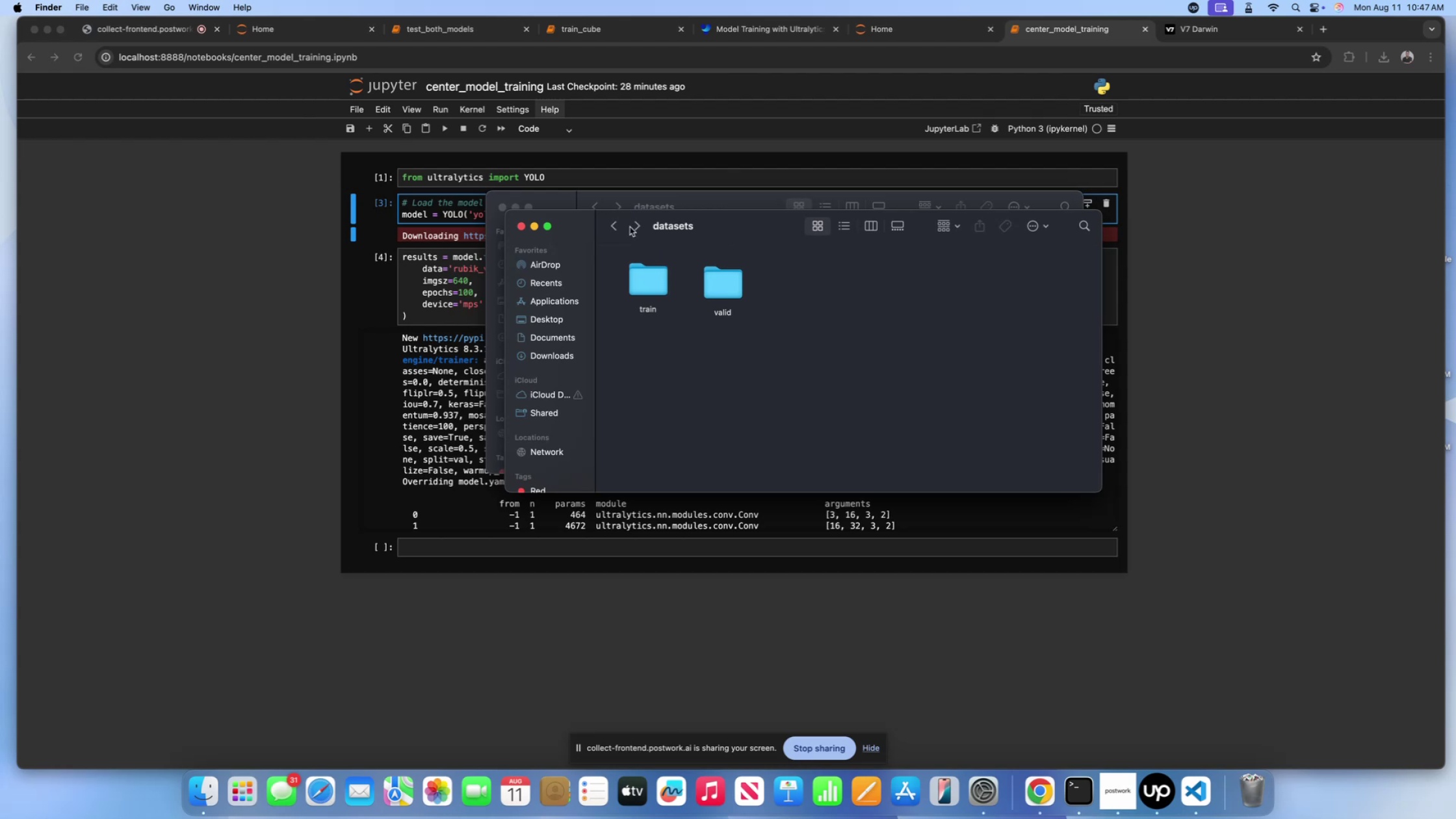 
left_click([616, 230])
 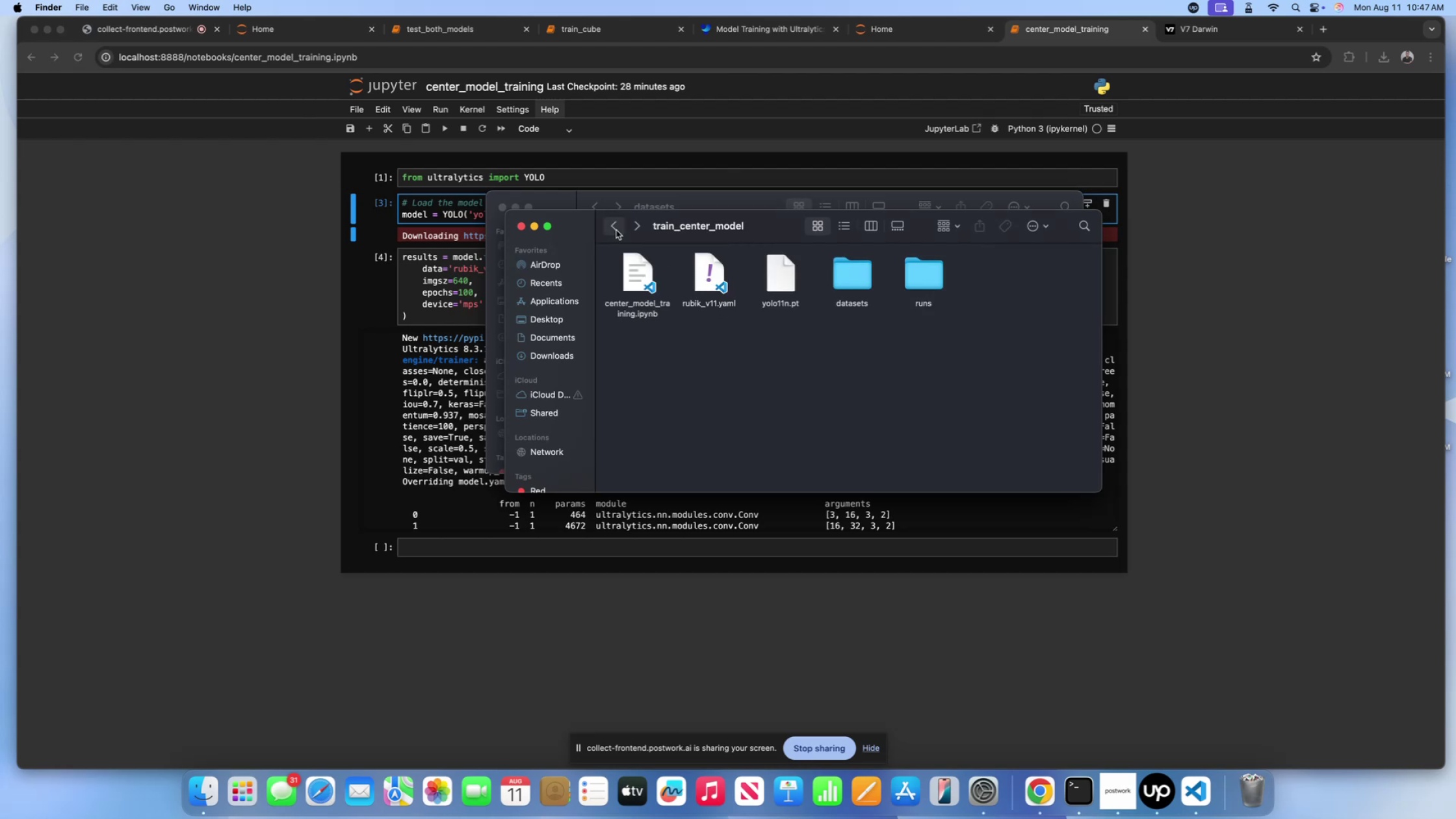 
left_click([616, 230])
 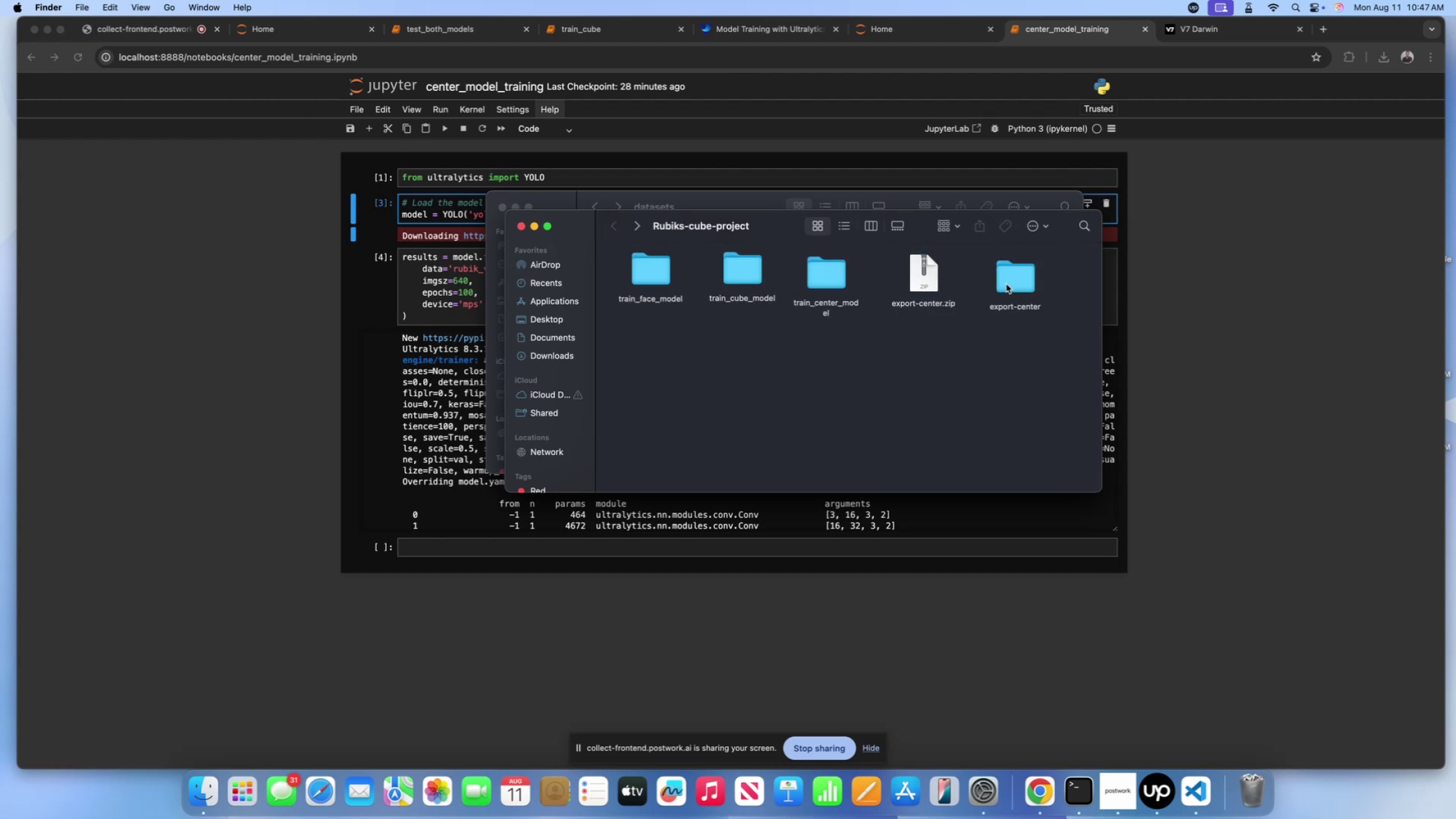 
double_click([1006, 284])
 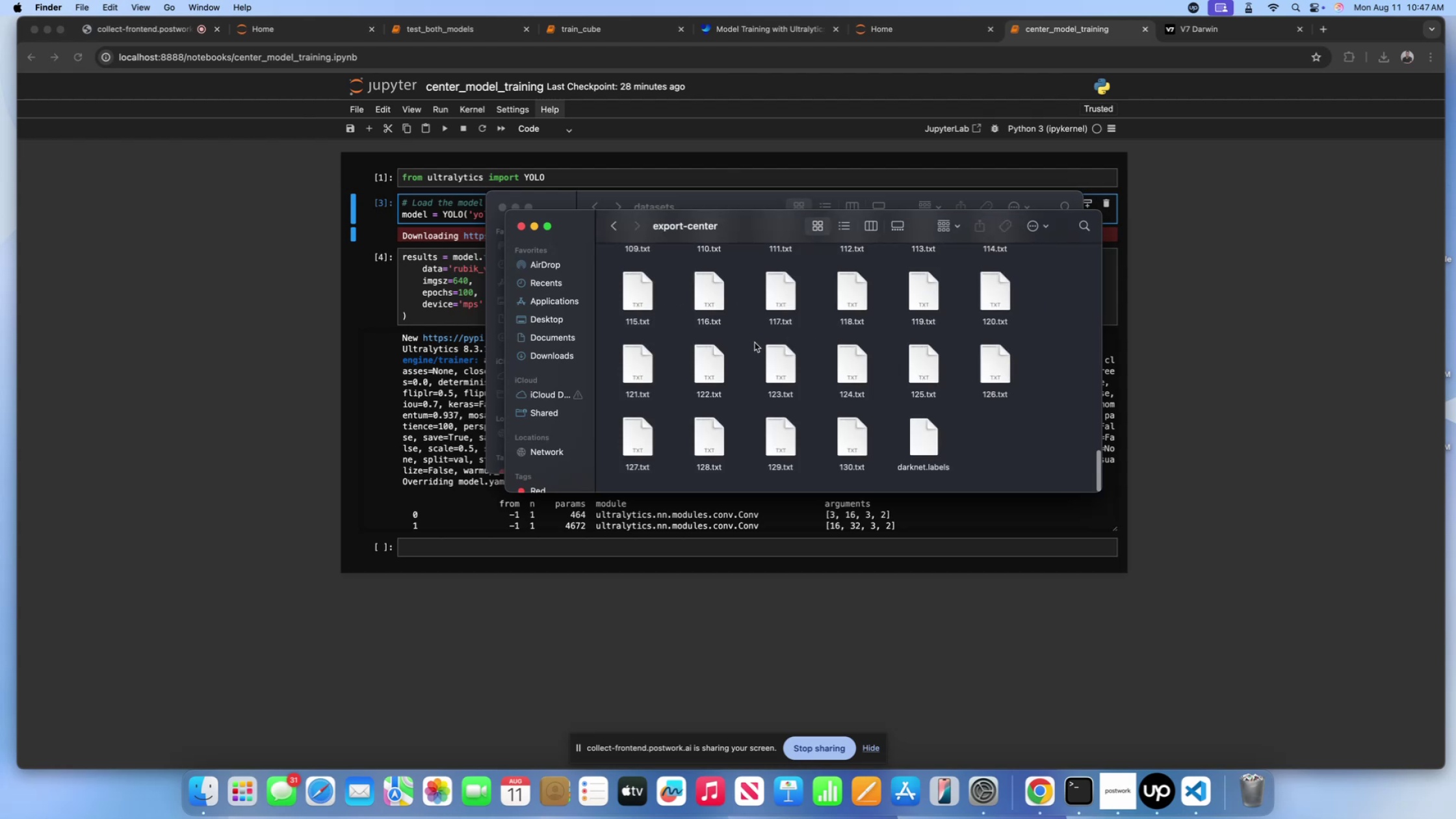 
scroll: coordinate [755, 343], scroll_direction: up, amount: 109.0
 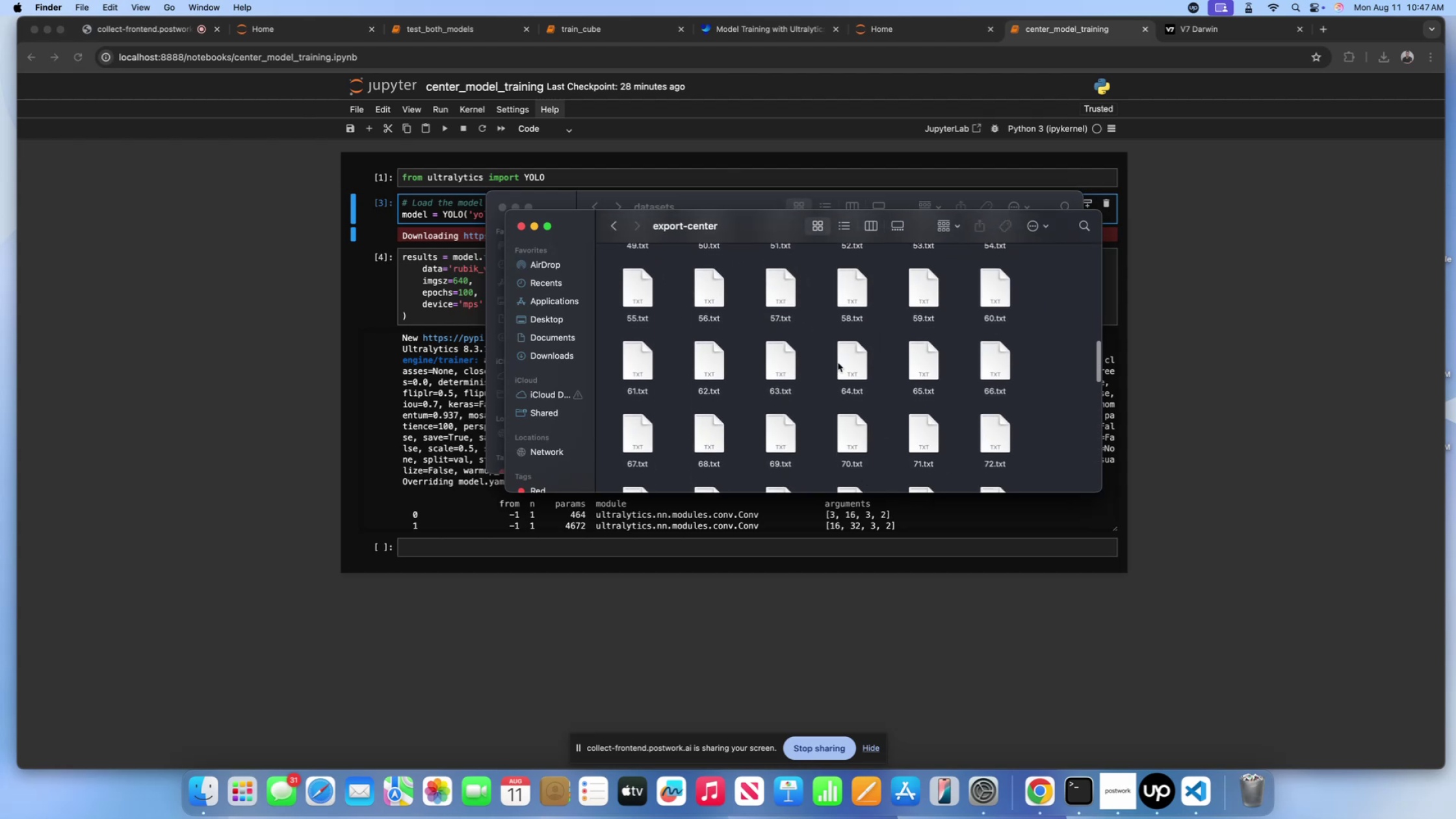 
left_click([864, 365])
 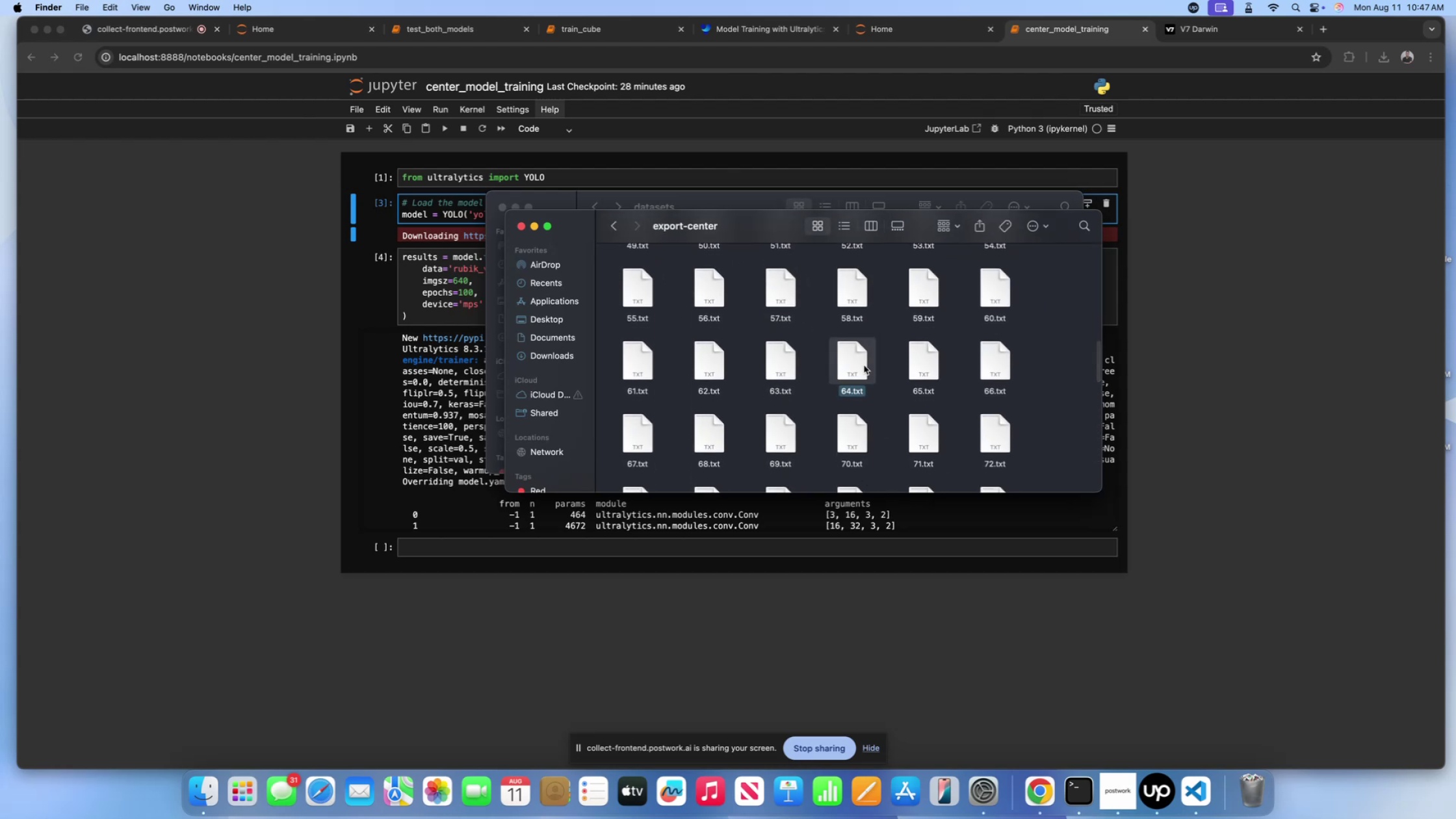 
key(Control+Shift+ControlLeft)
 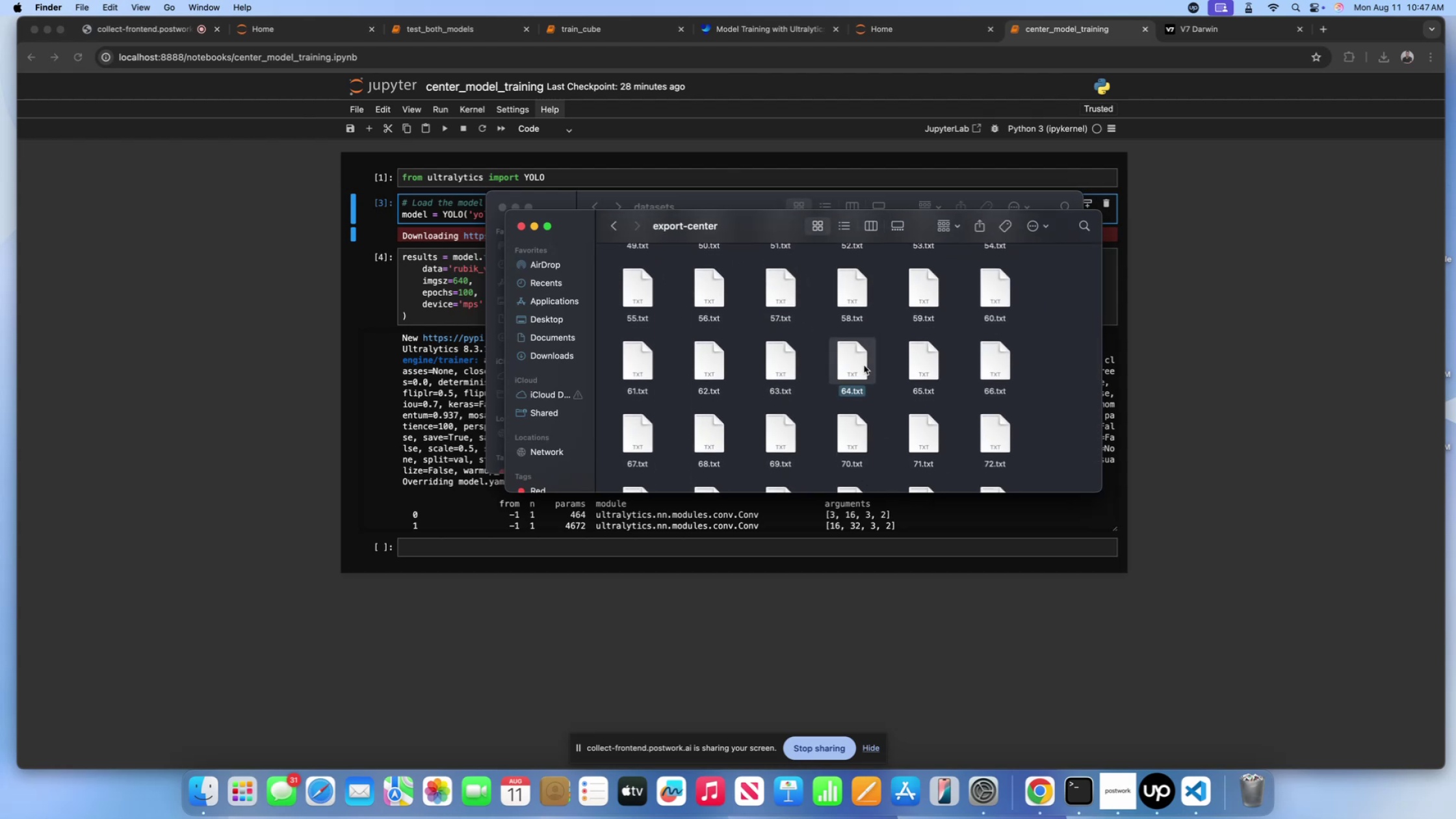 
left_click([864, 365])
 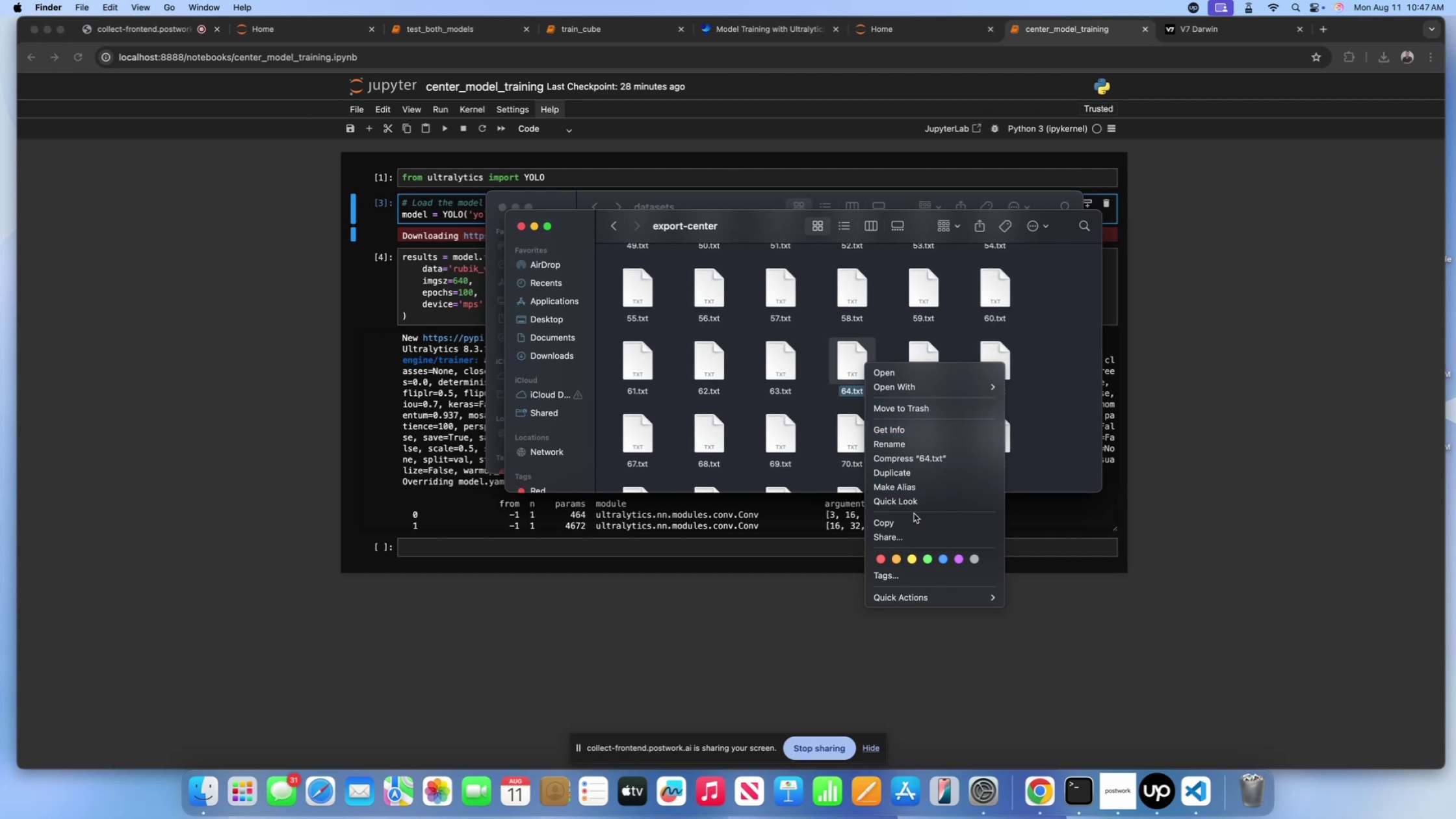 
left_click([915, 517])
 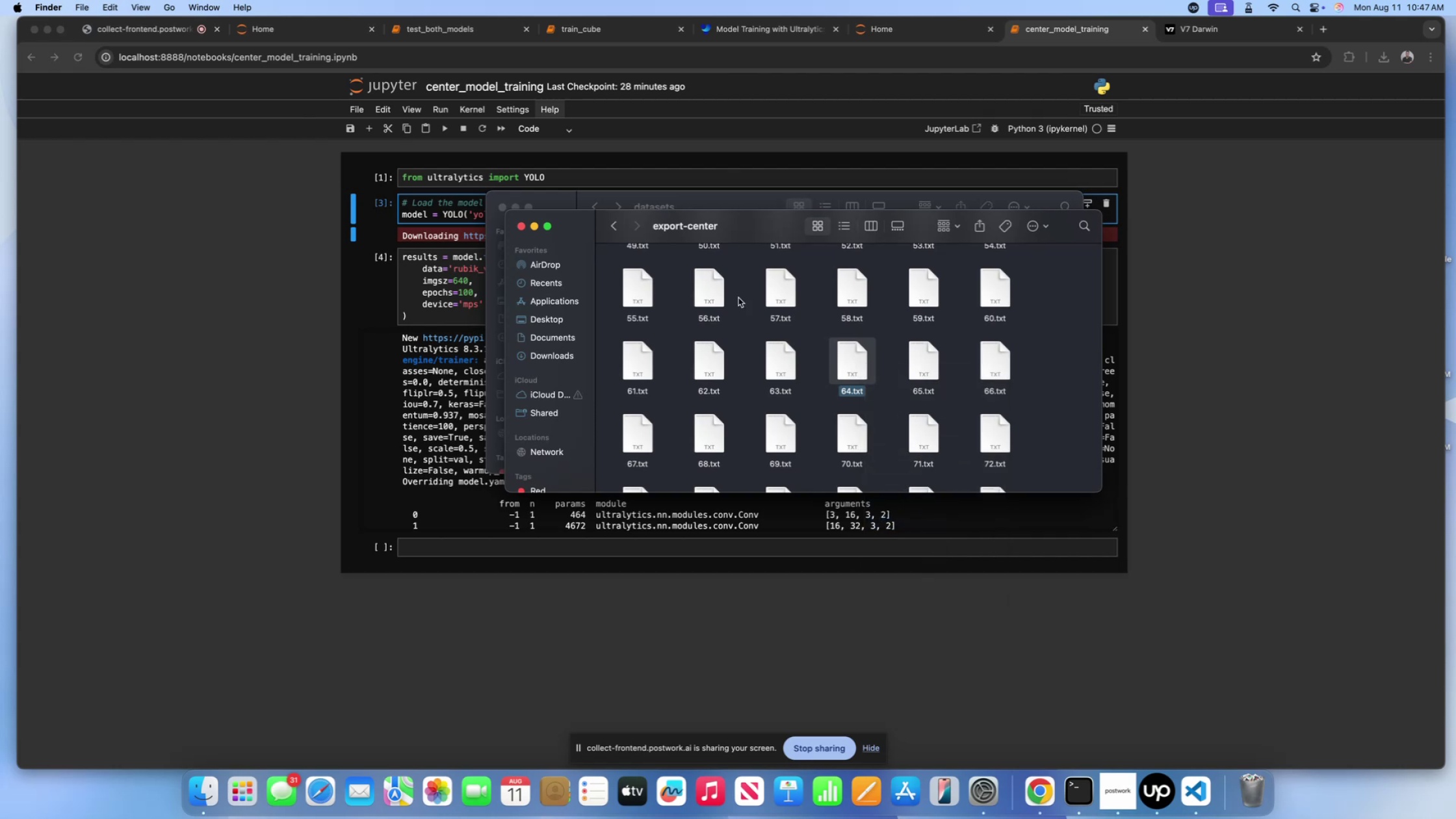 
mouse_move([646, 239])
 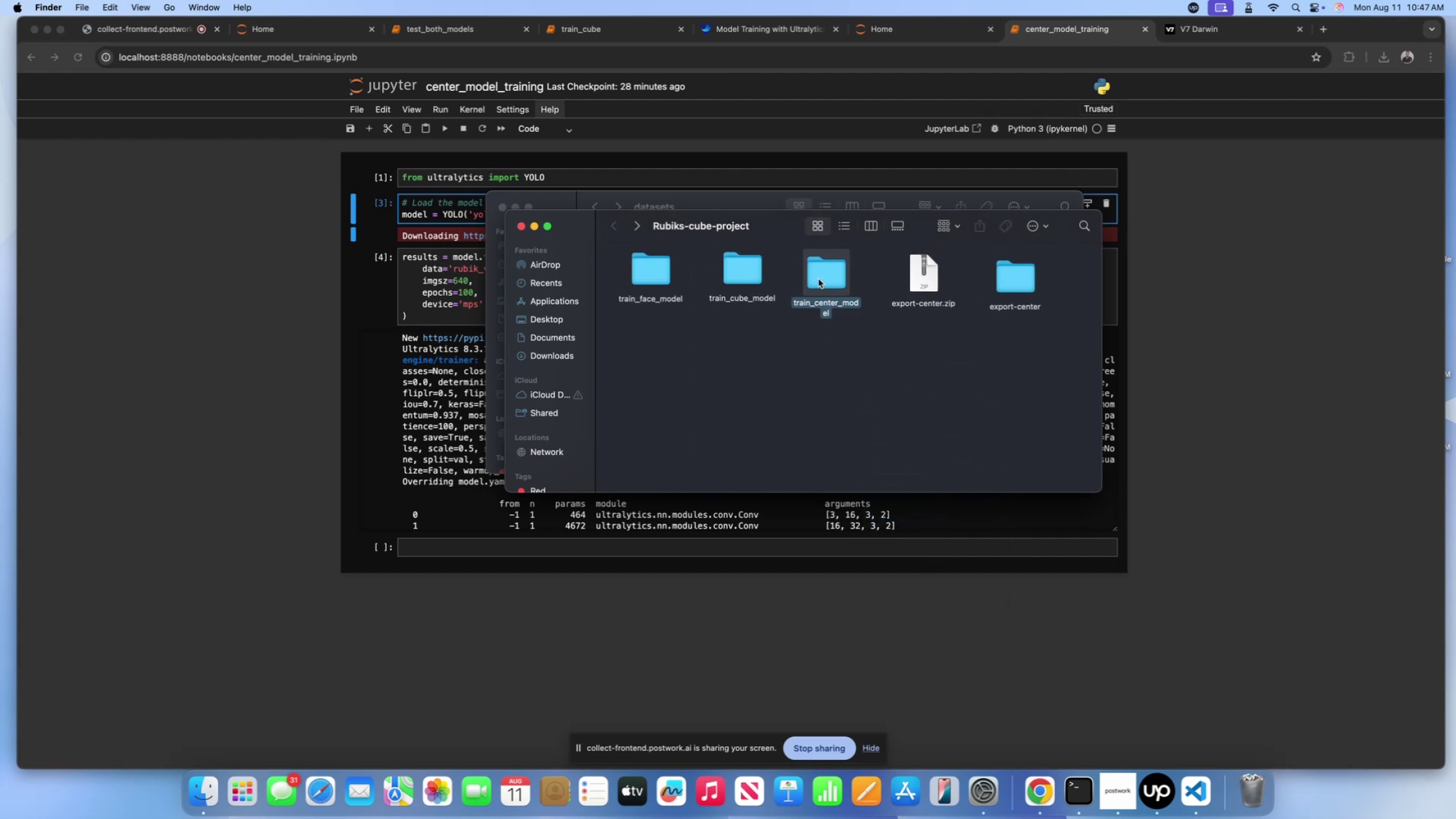 
double_click([818, 279])
 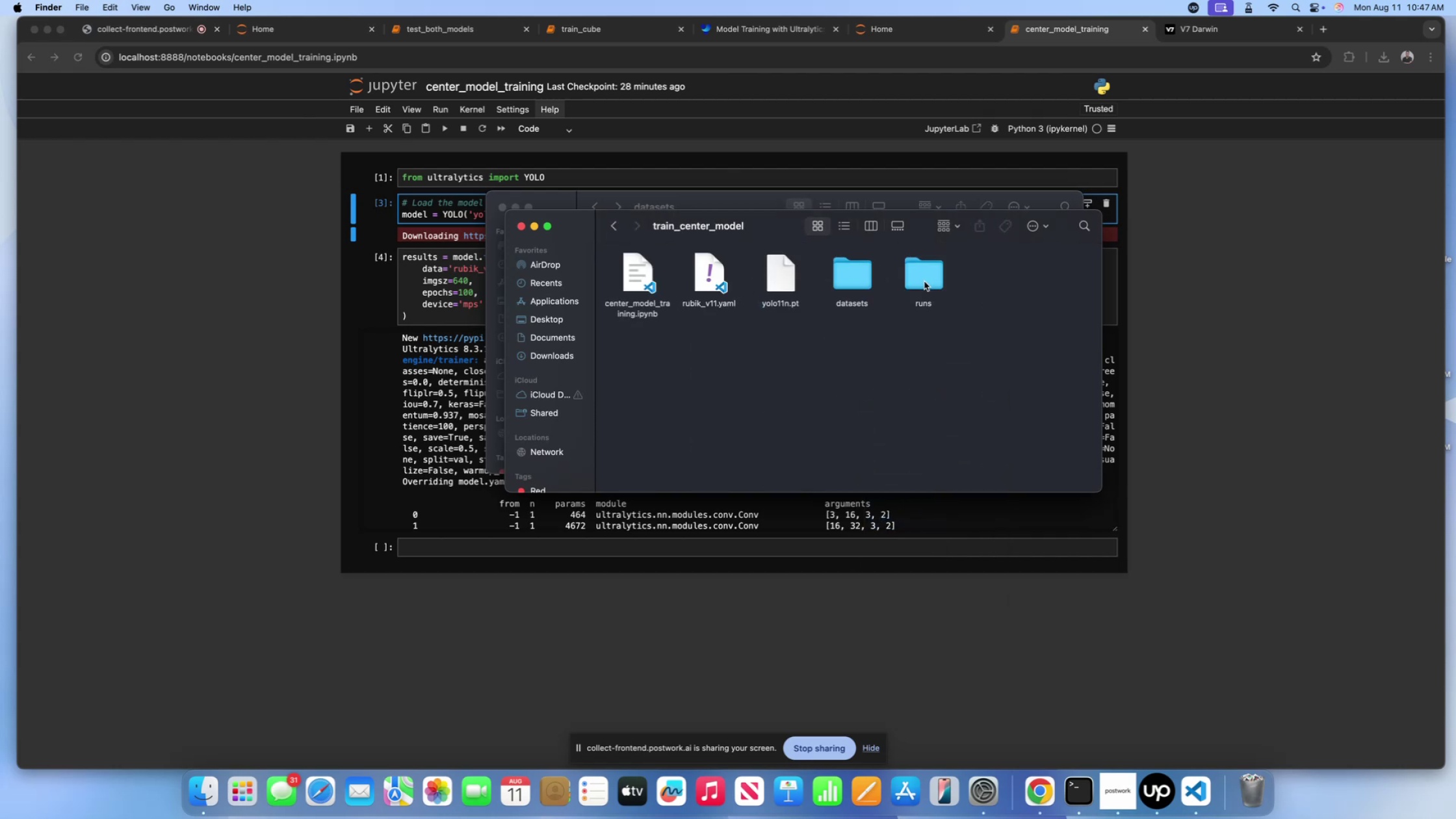 
double_click([849, 278])
 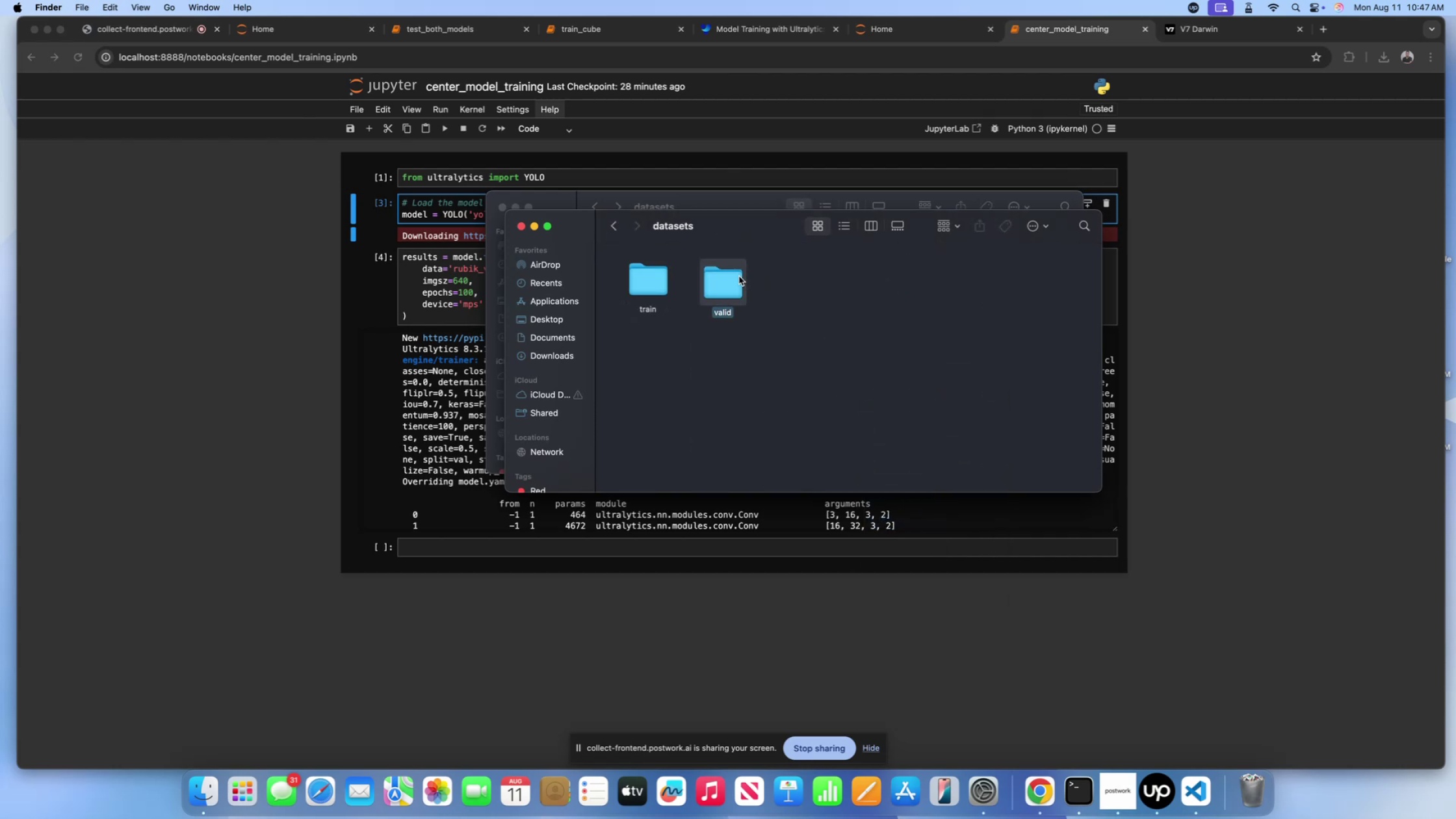 
double_click([739, 276])
 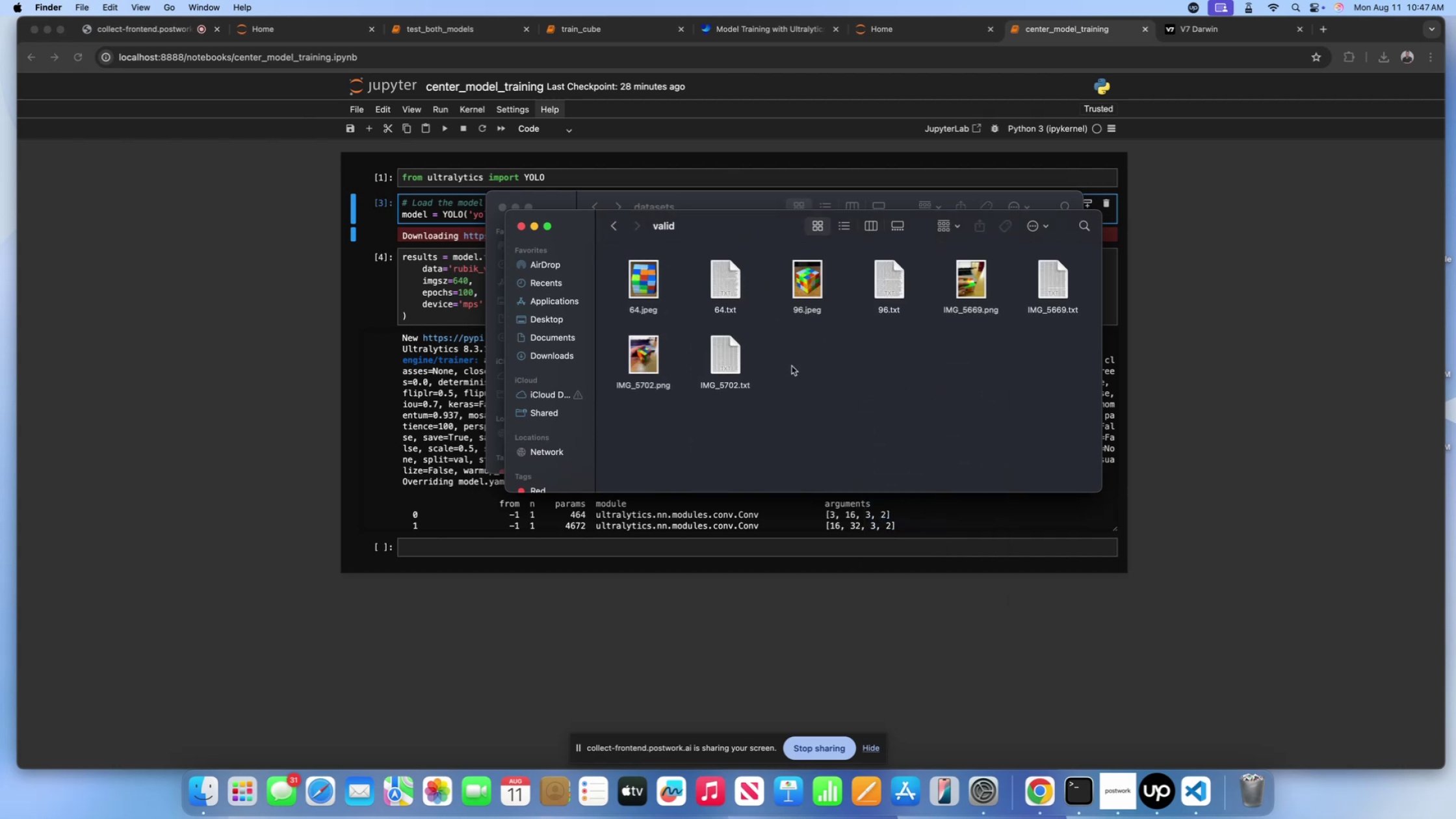 
key(Meta+Shift+CommandLeft)
 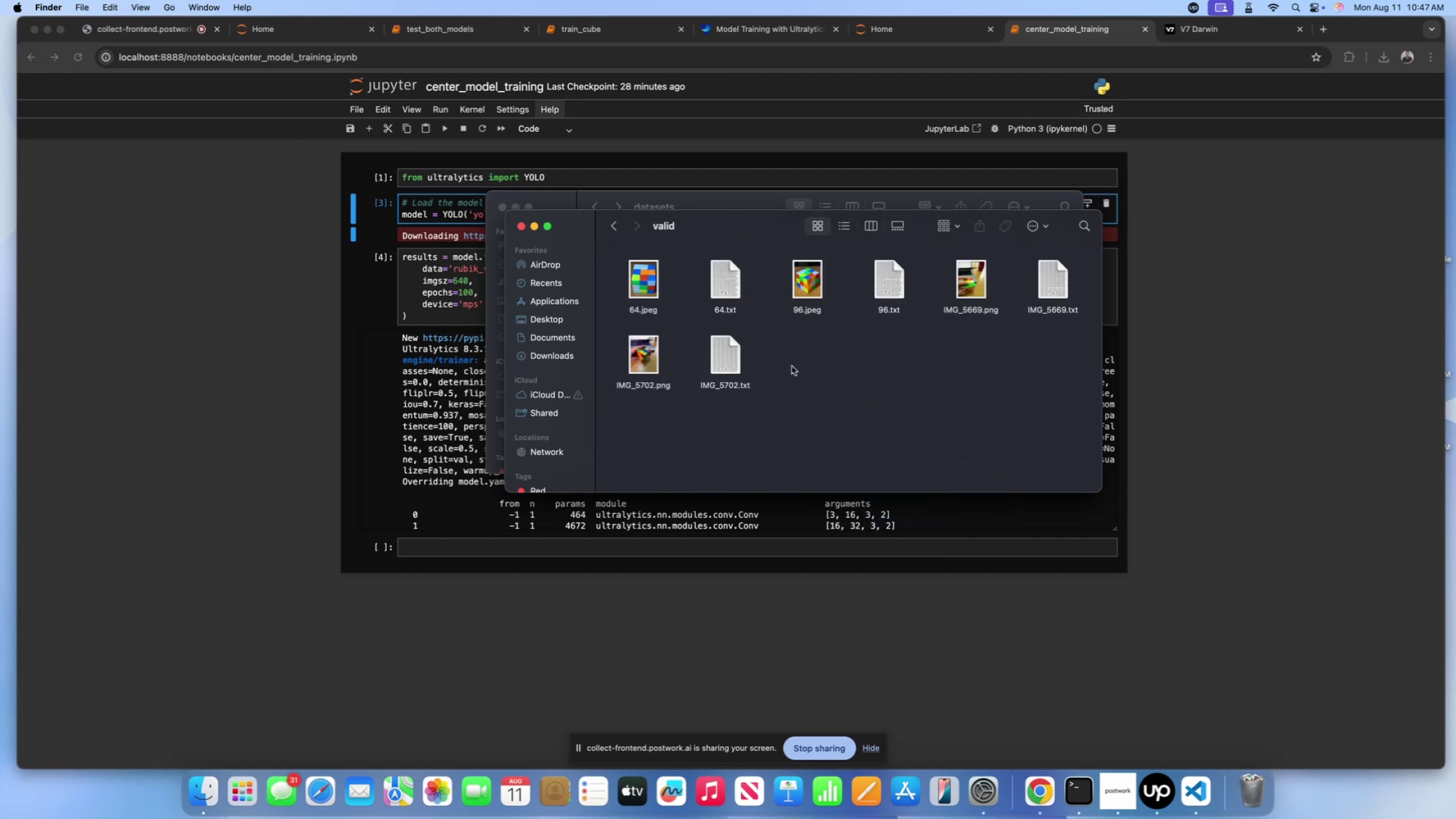 
key(Meta+Shift+V)
 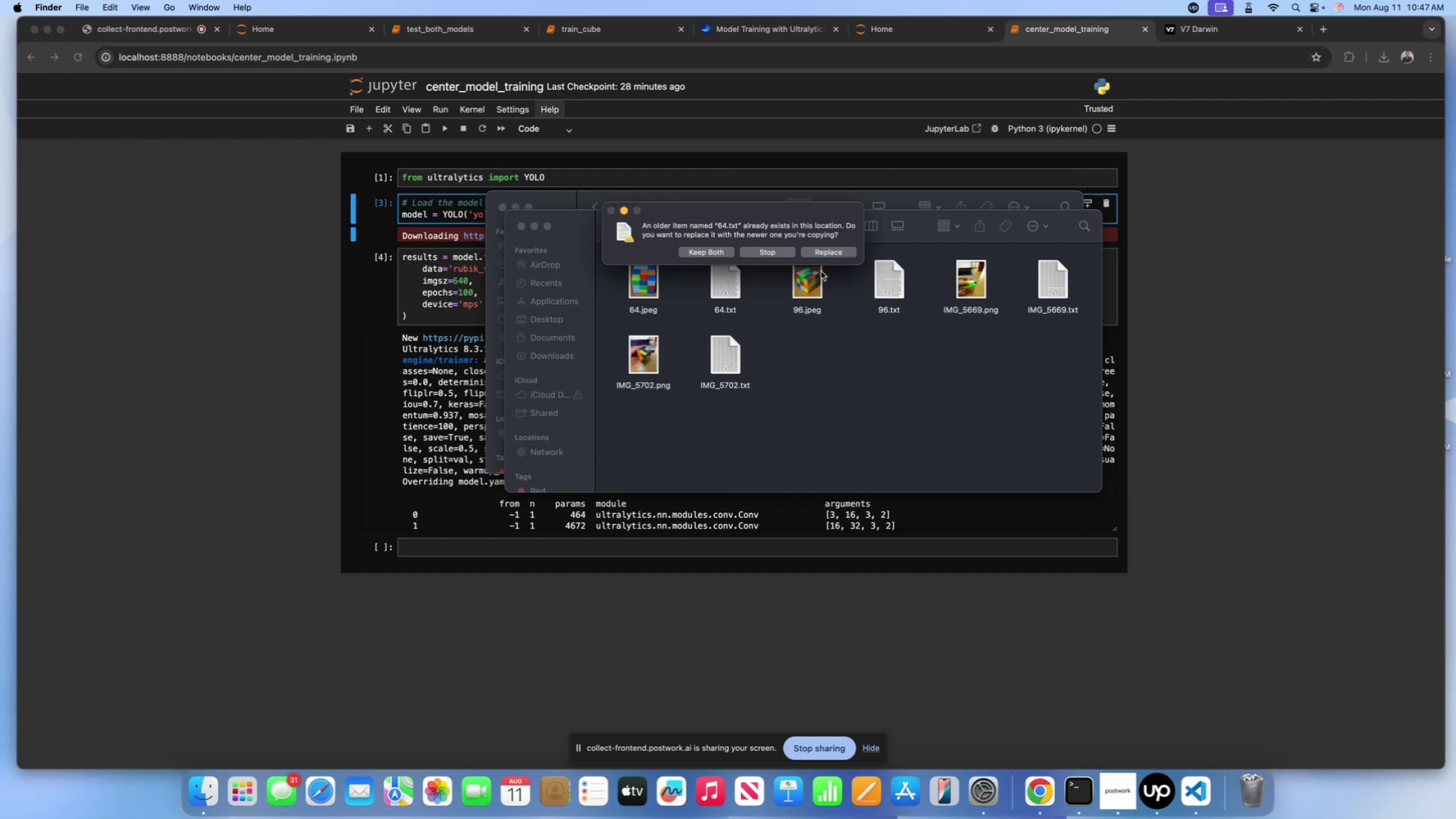 
left_click([826, 246])
 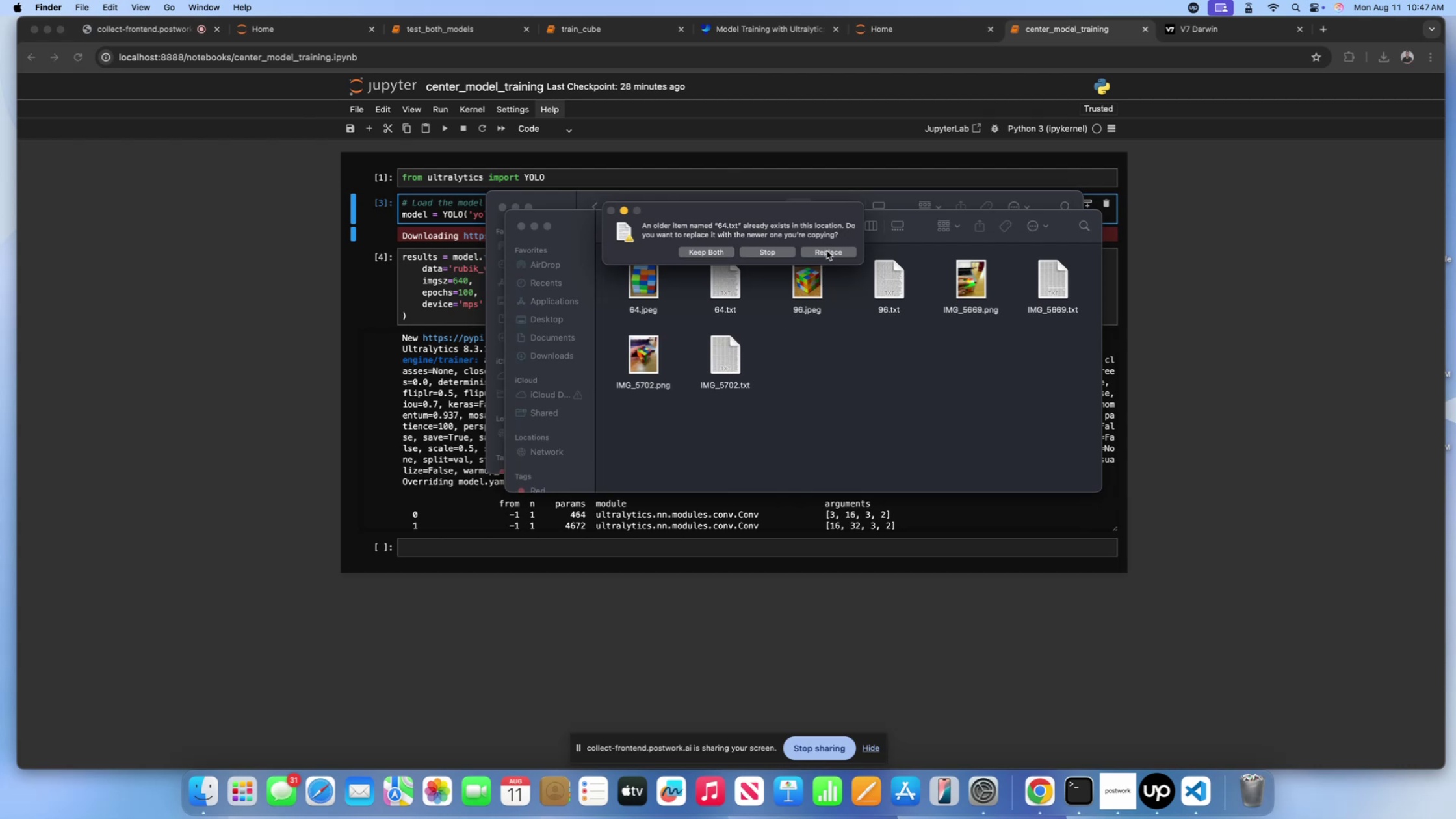 
left_click([827, 252])
 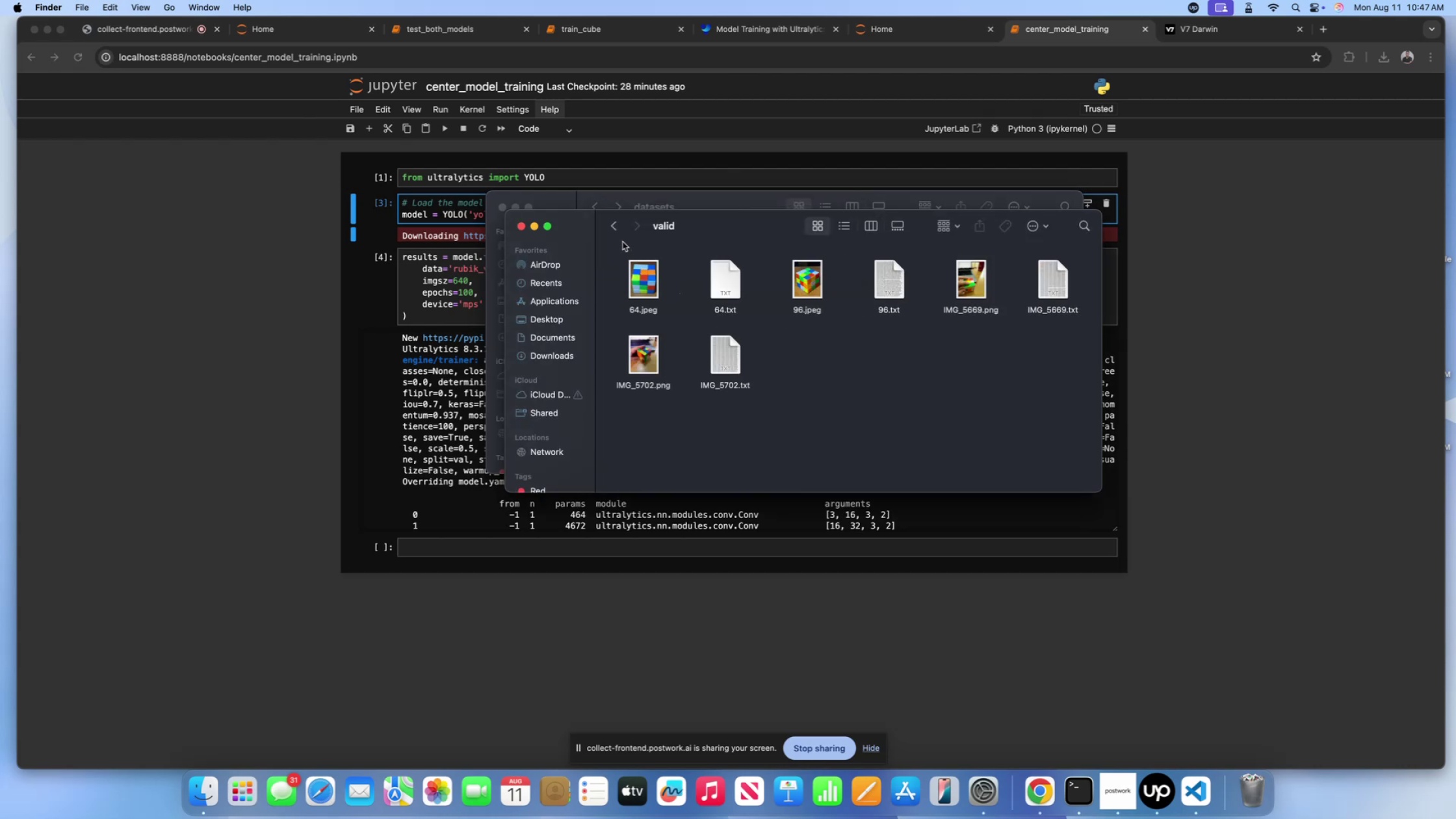 
left_click([613, 232])
 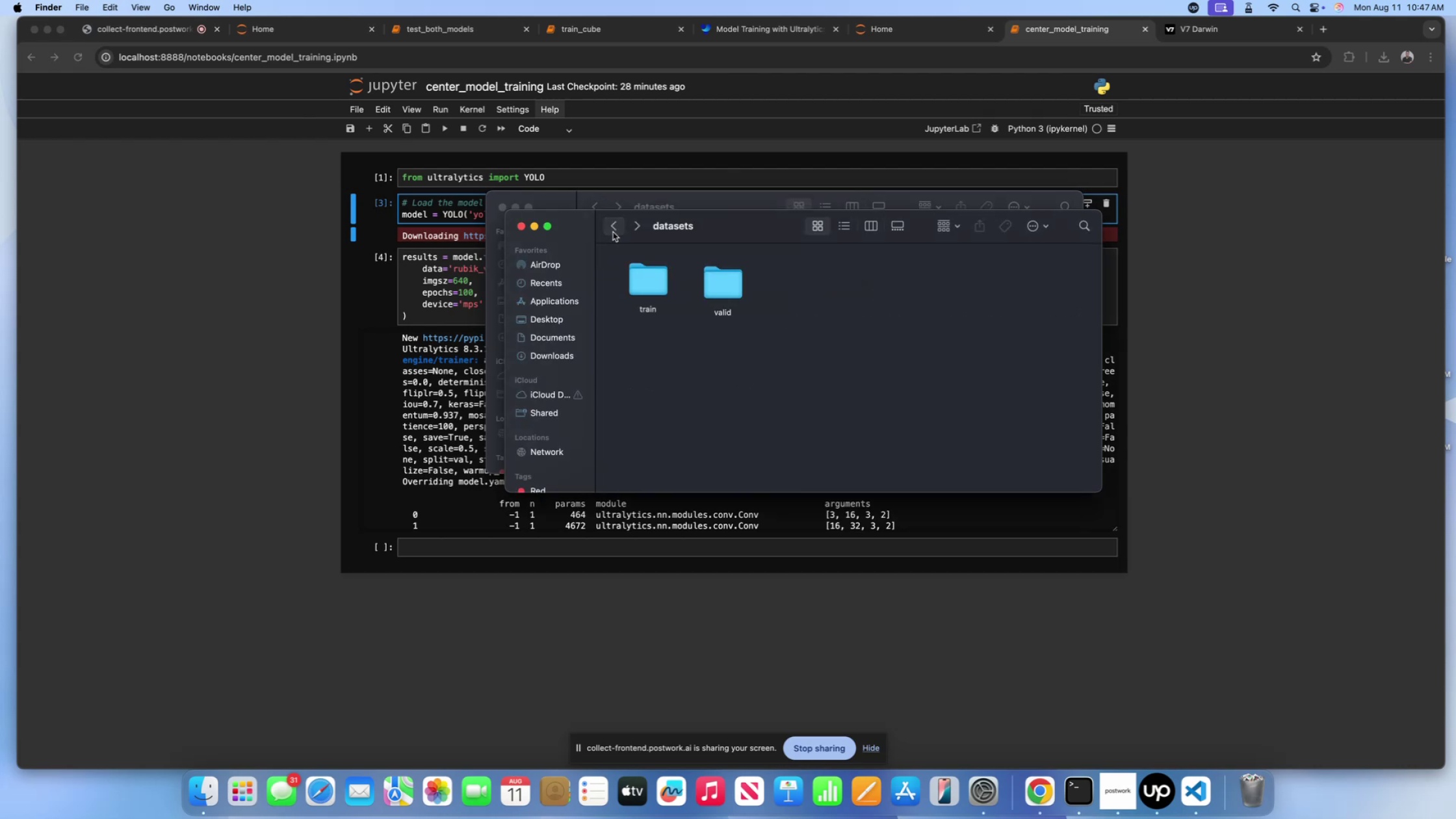 
left_click([613, 232])
 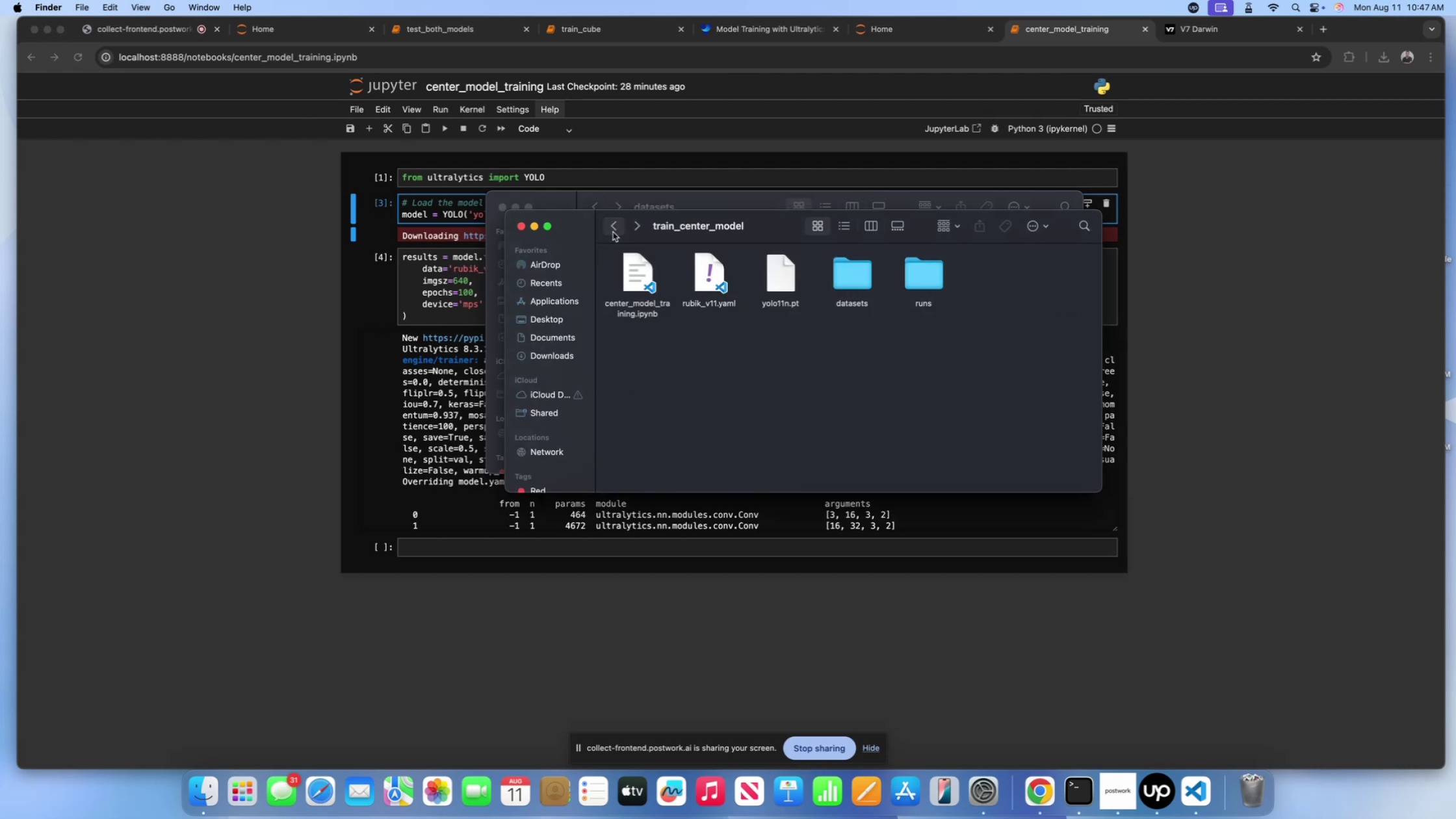 
left_click([613, 232])
 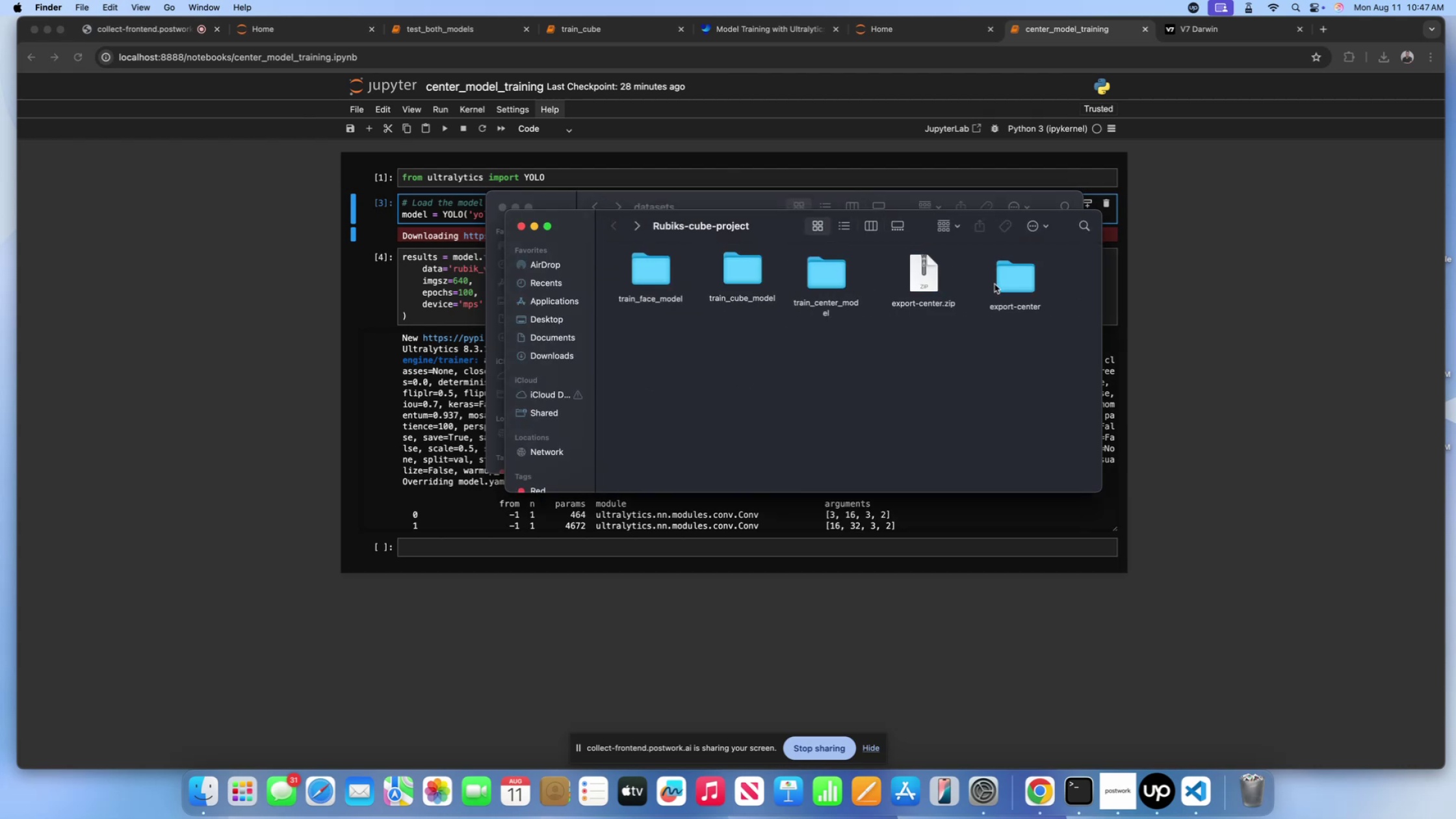 
double_click([1007, 285])
 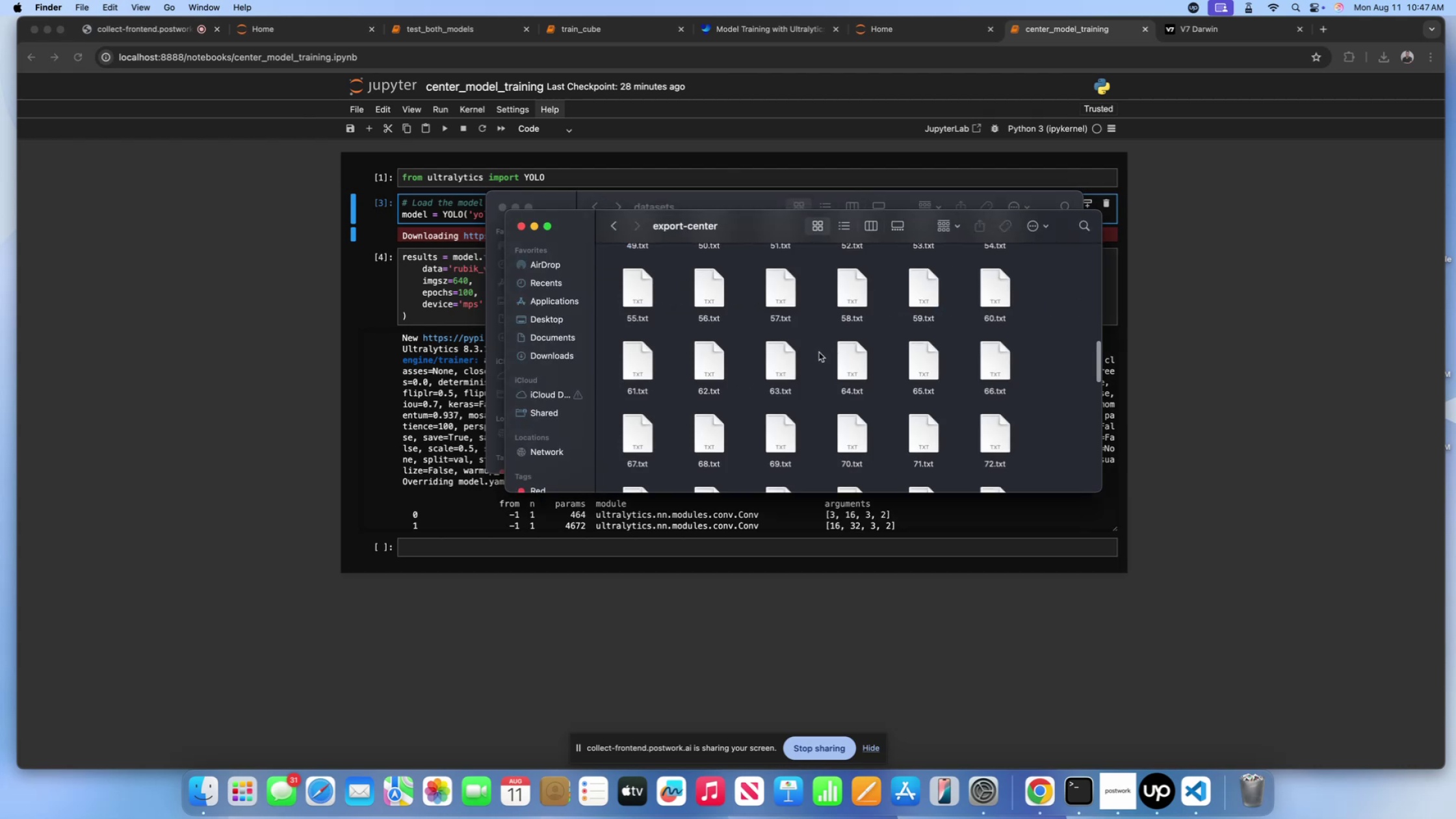 
scroll: coordinate [819, 352], scroll_direction: down, amount: 61.0
 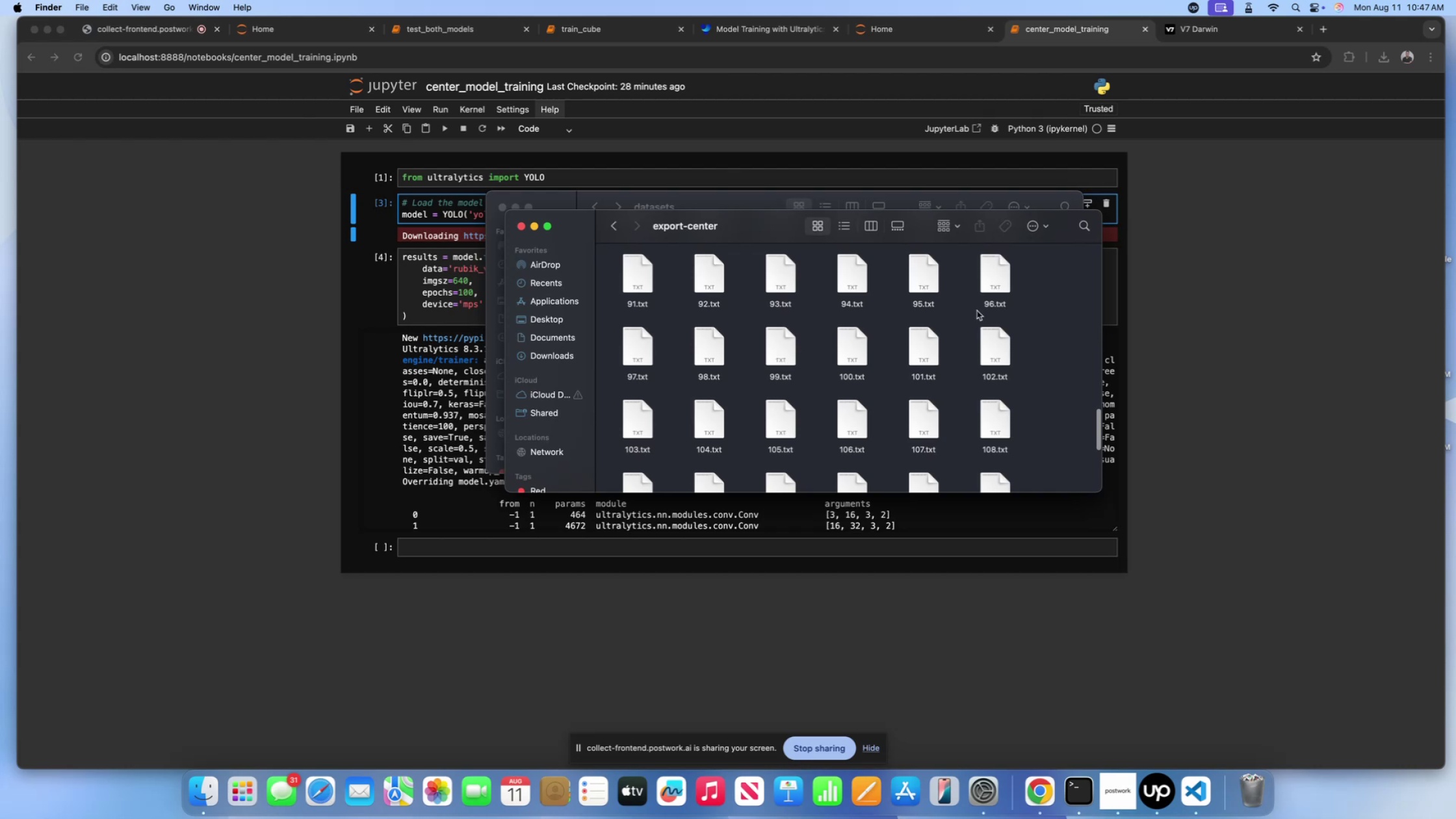 
left_click([998, 283])
 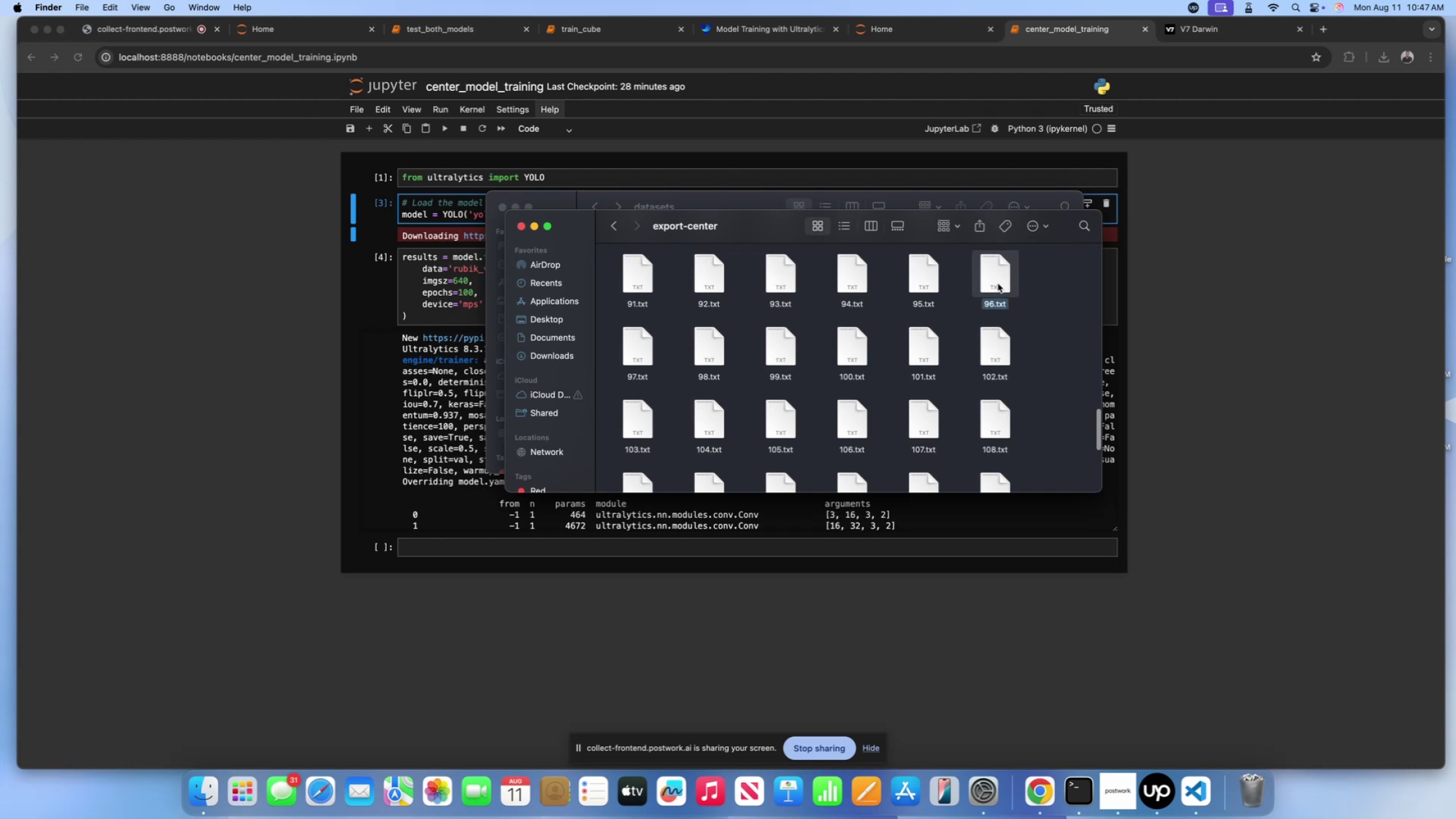 
key(Control+Shift+ControlLeft)
 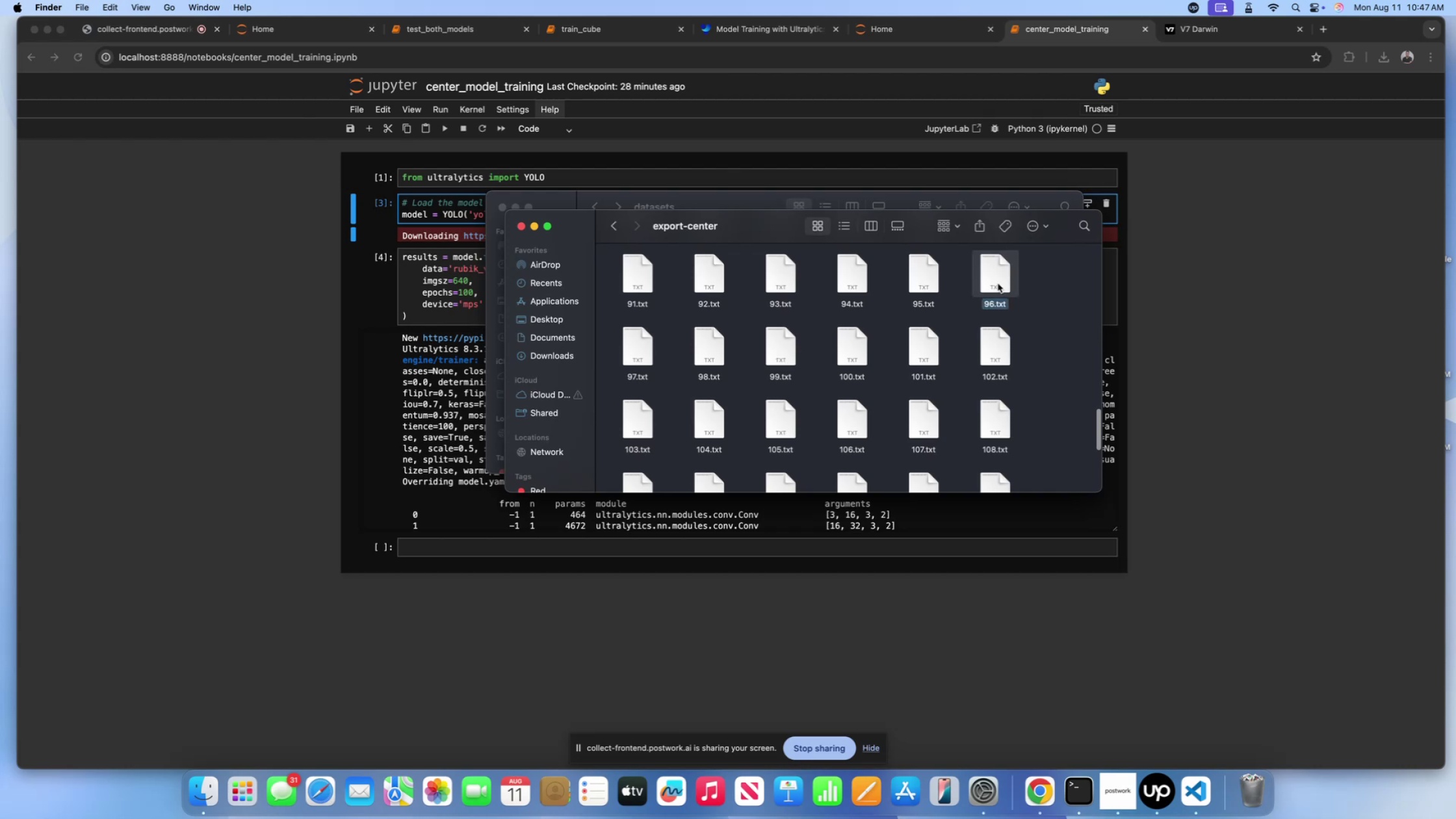 
double_click([998, 283])
 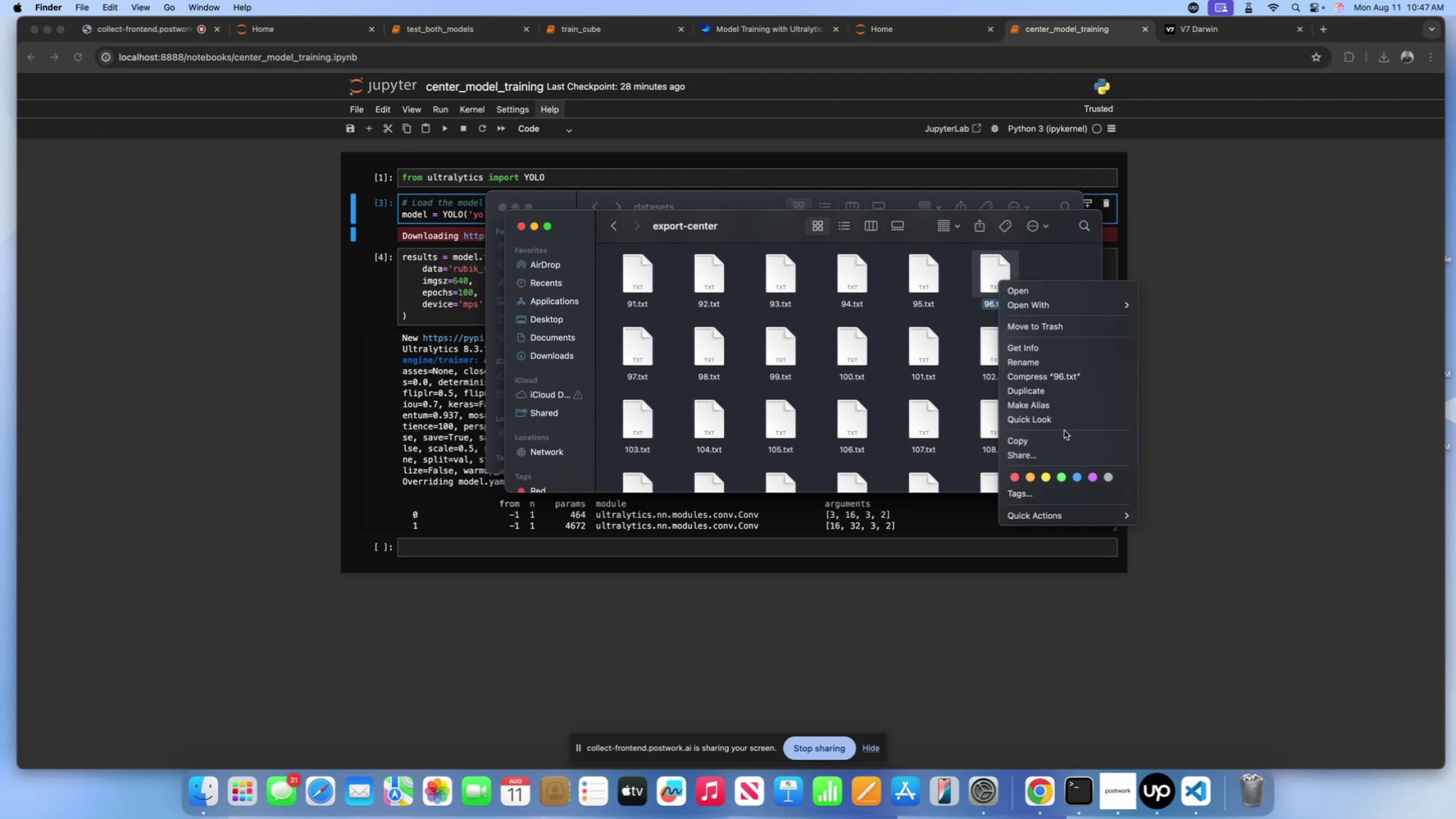 
left_click([1064, 434])
 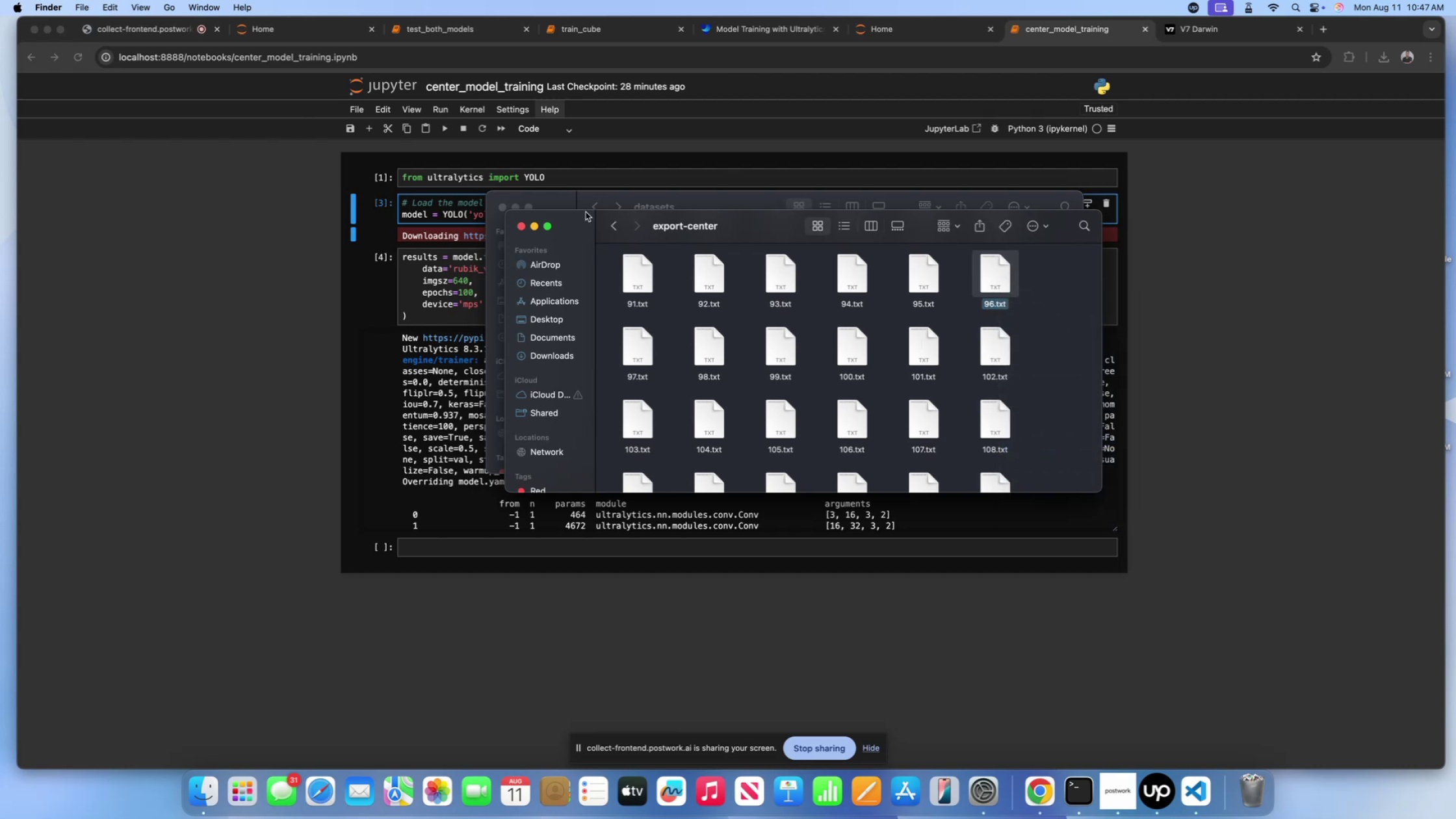 
left_click([604, 228])
 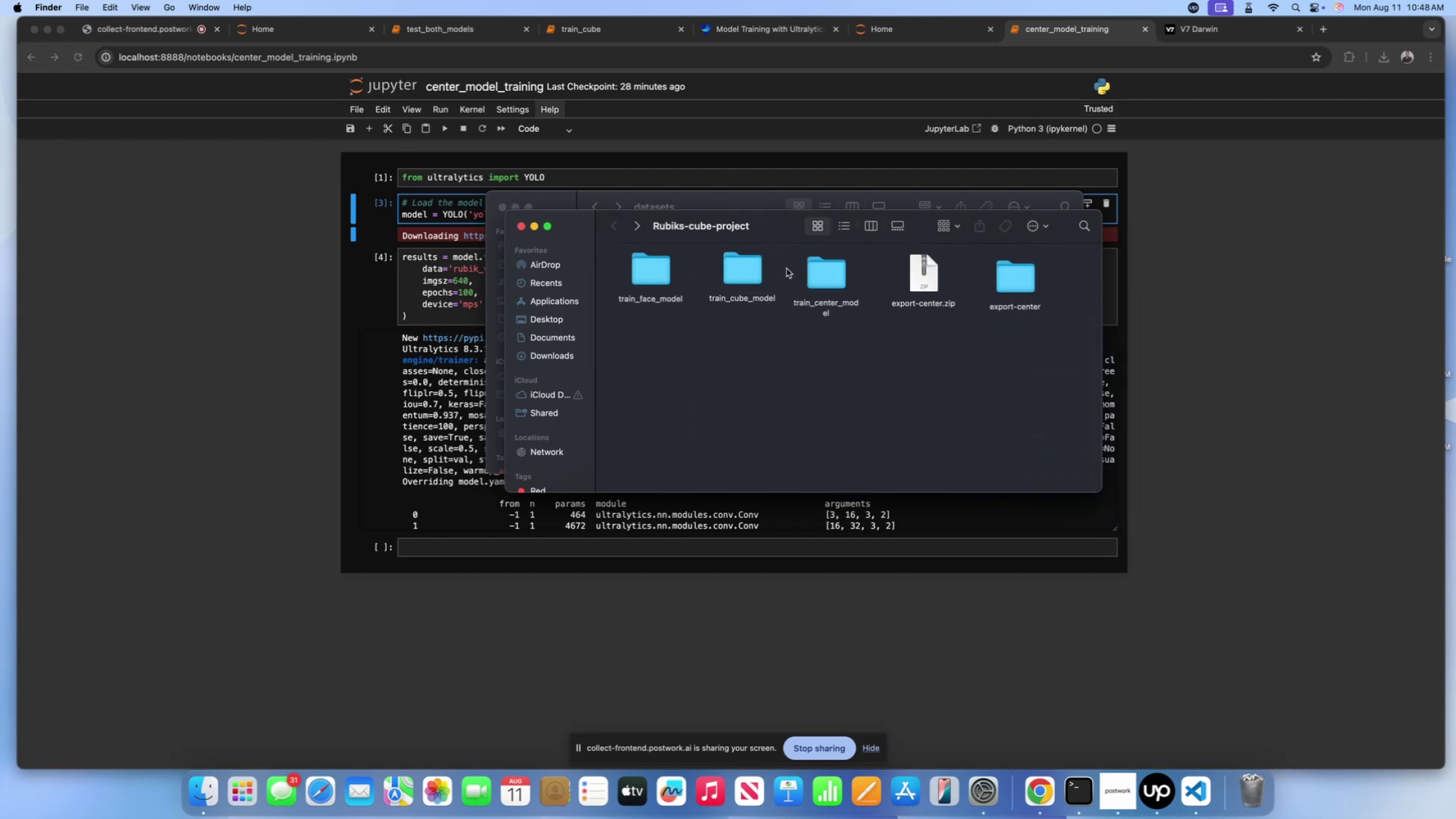 
left_click([824, 275])
 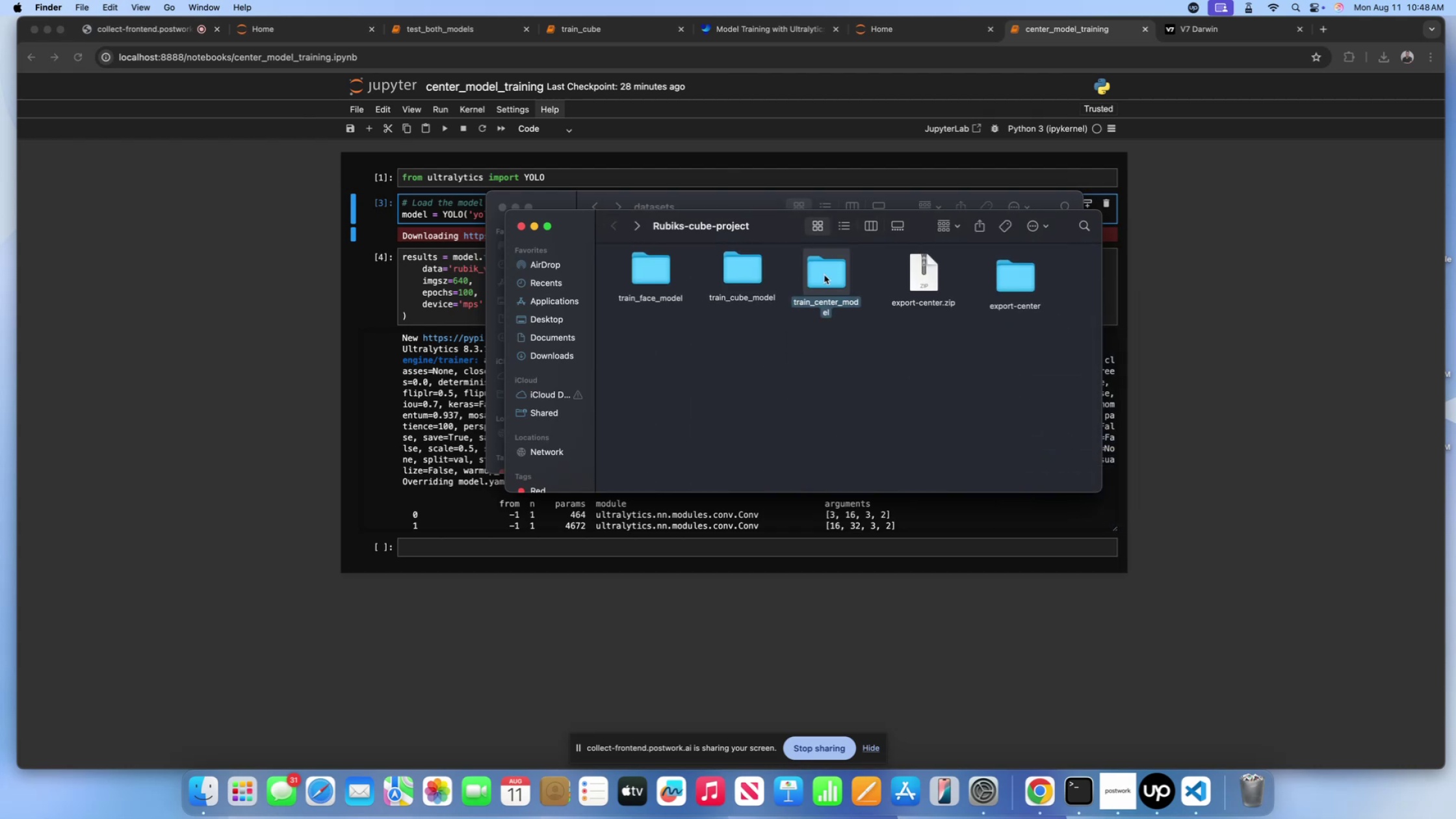 
left_click([824, 275])
 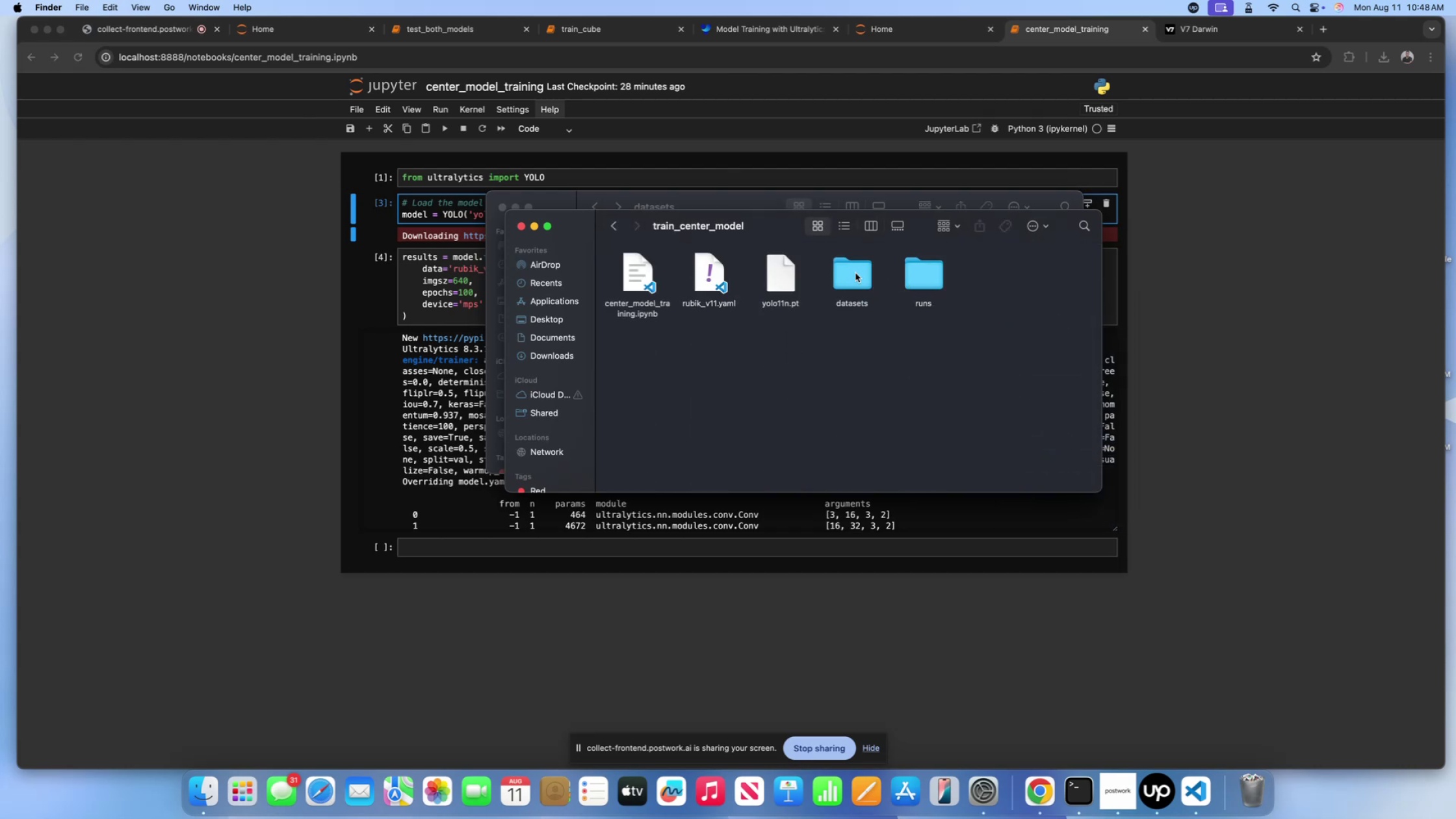 
left_click([855, 273])
 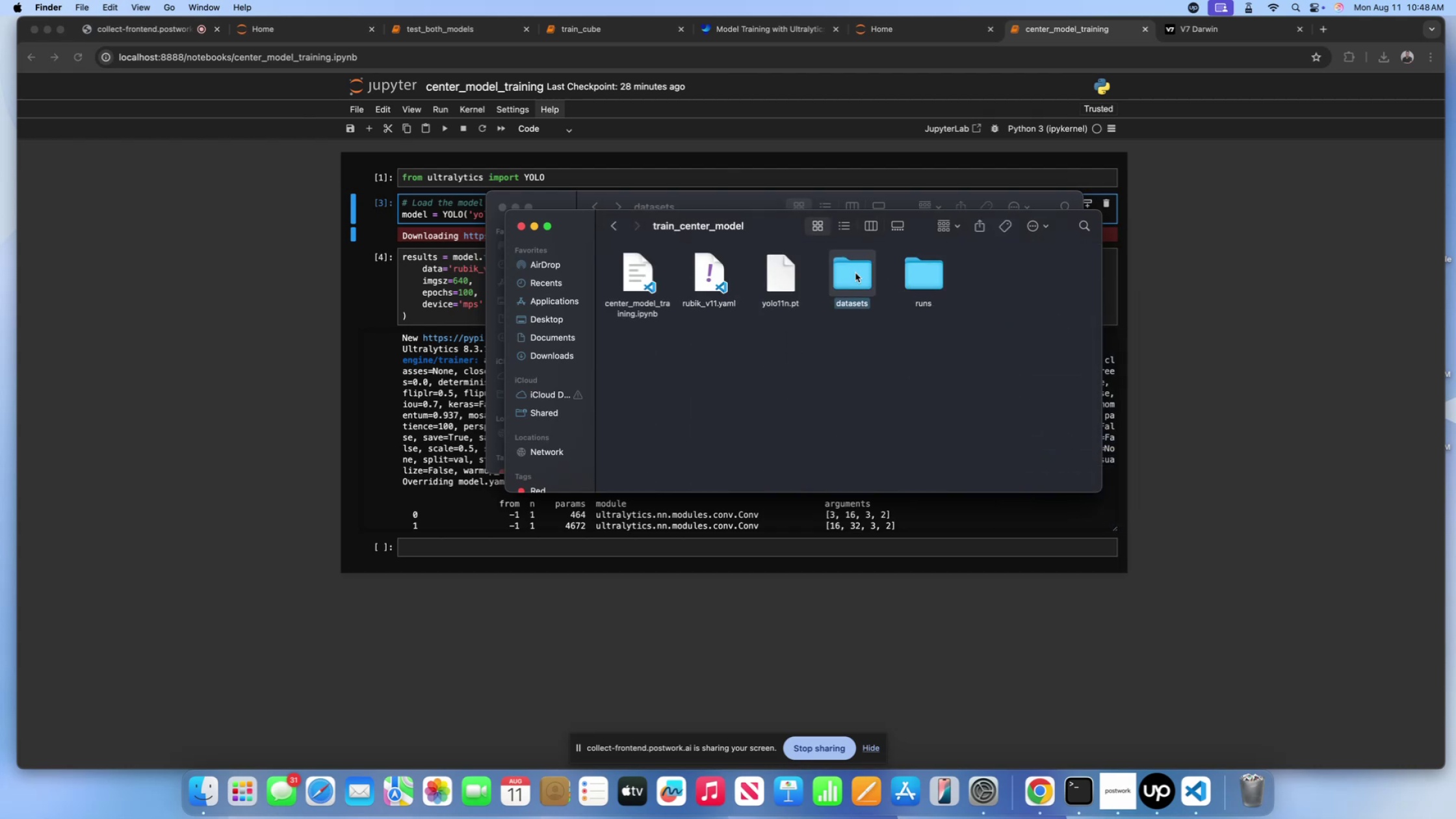 
left_click([855, 273])
 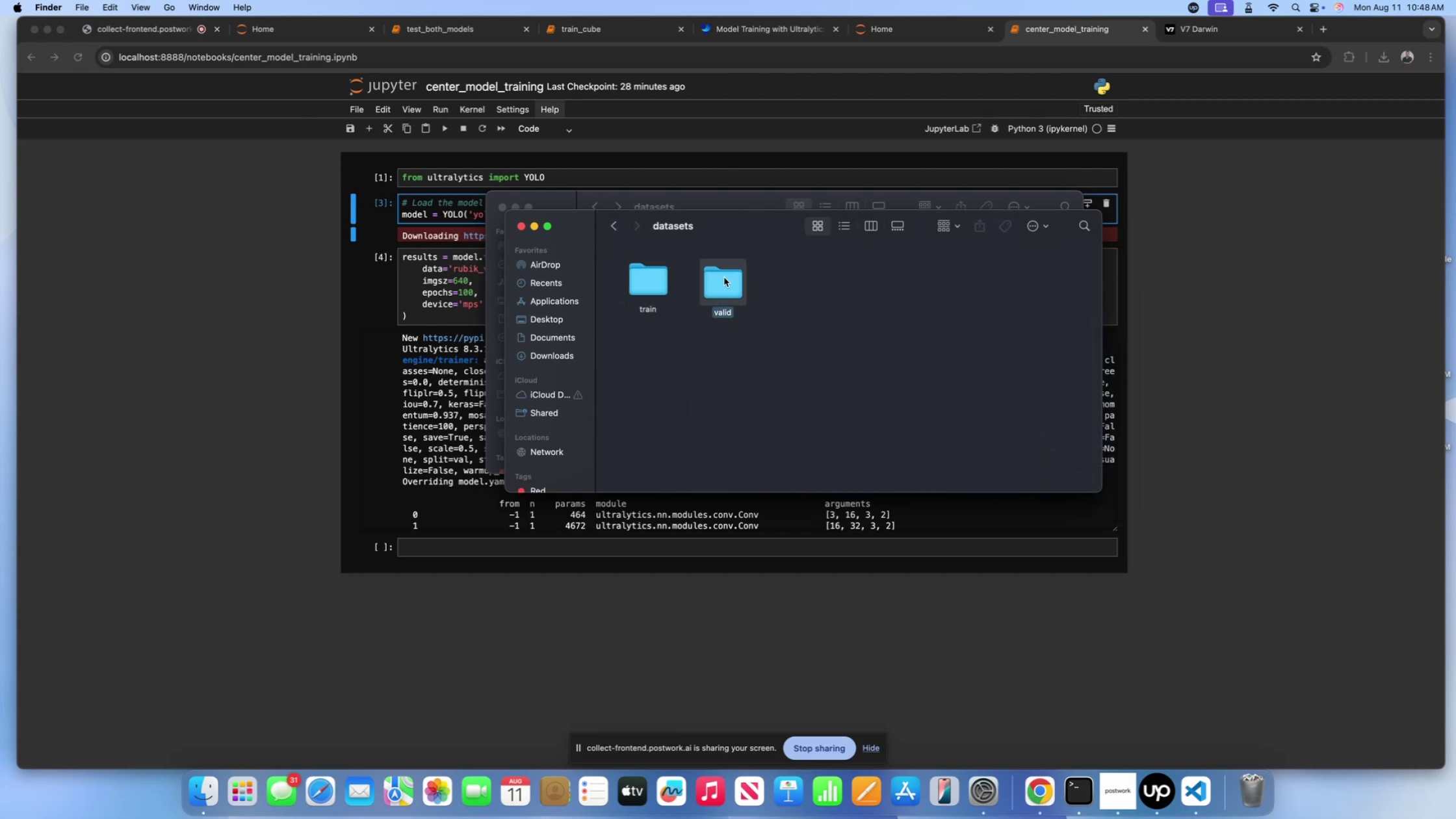 
double_click([724, 278])
 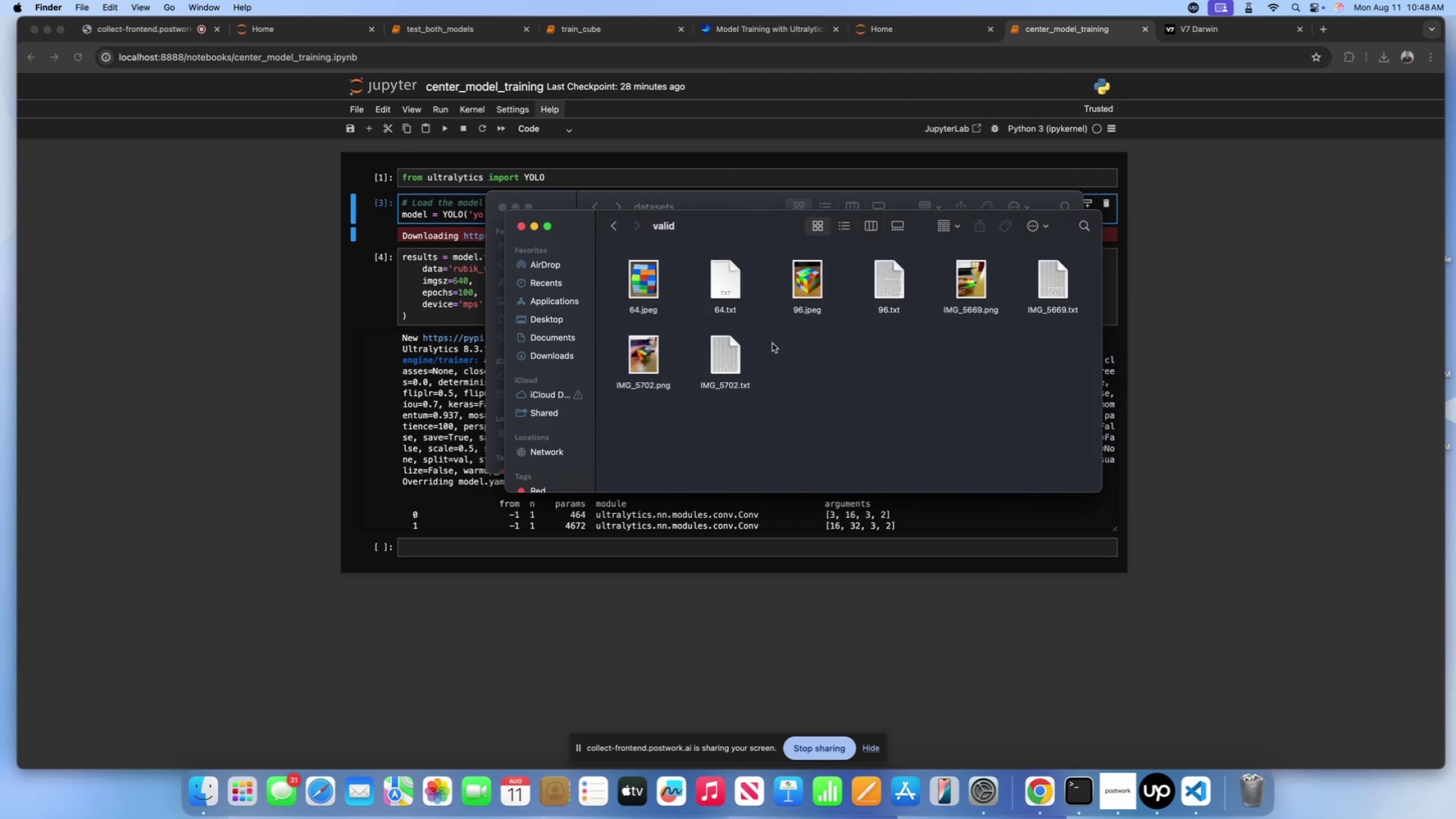 
key(Meta+Shift+CommandLeft)
 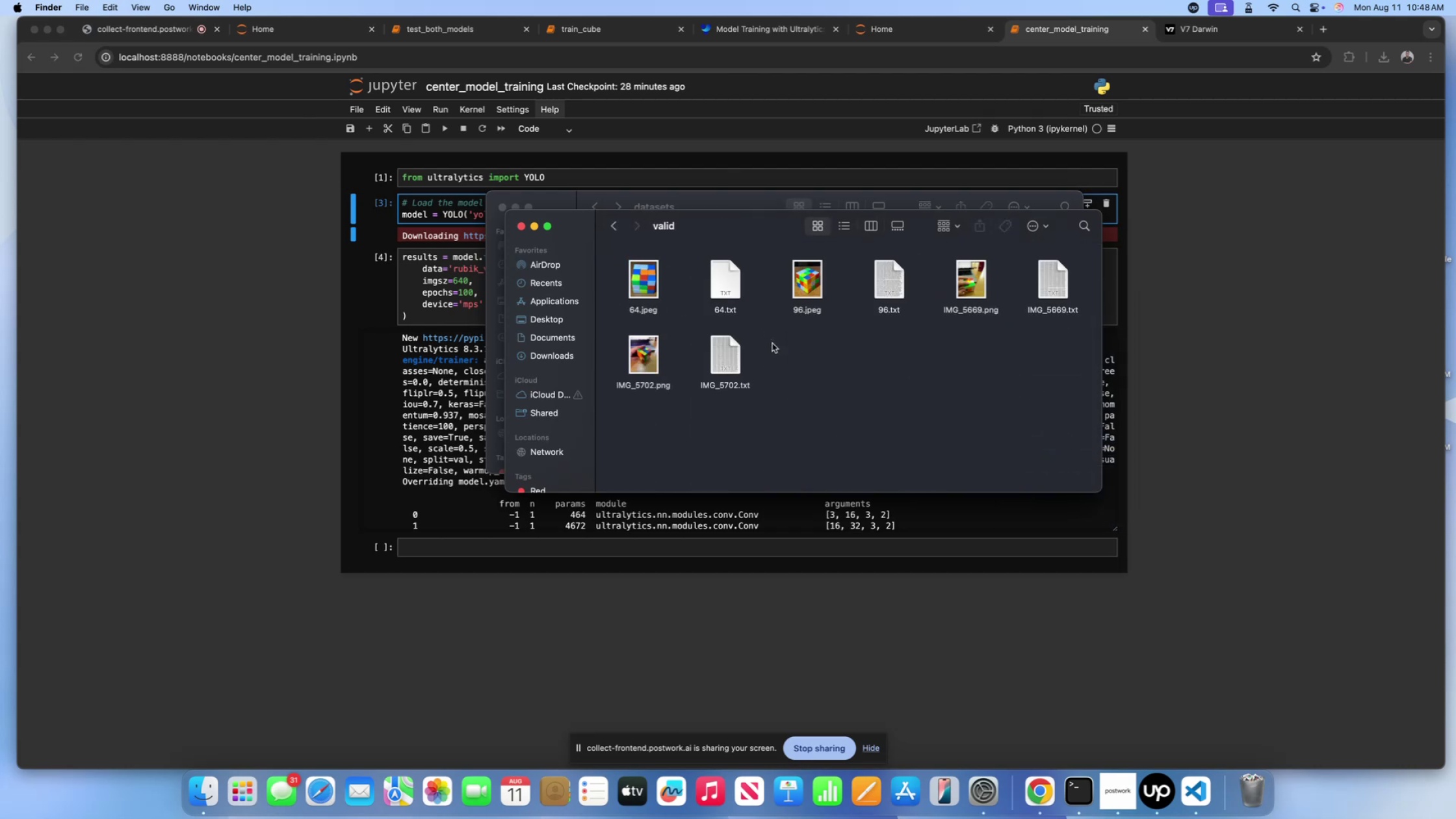 
key(Meta+Shift+V)
 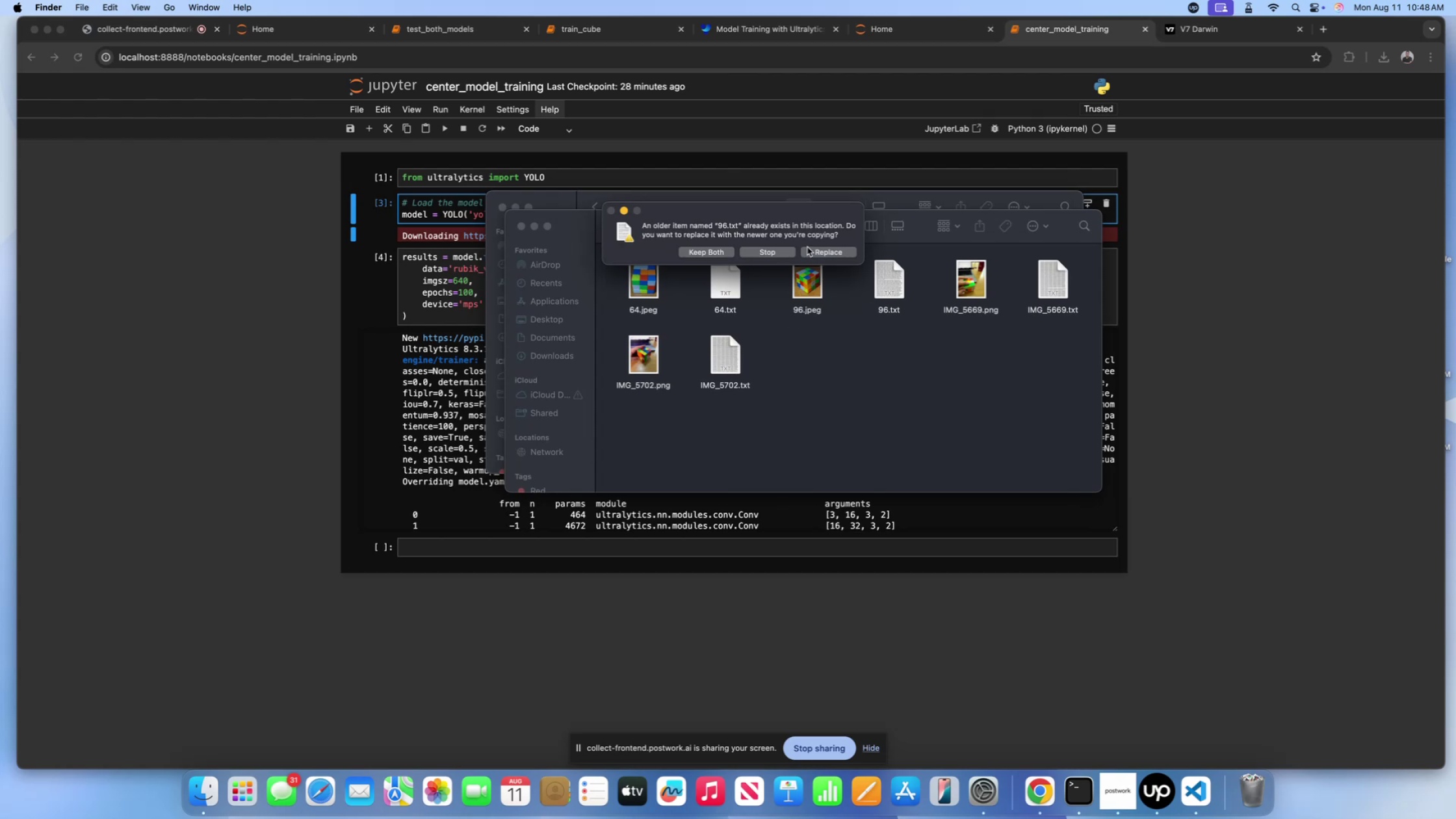 
left_click([819, 251])
 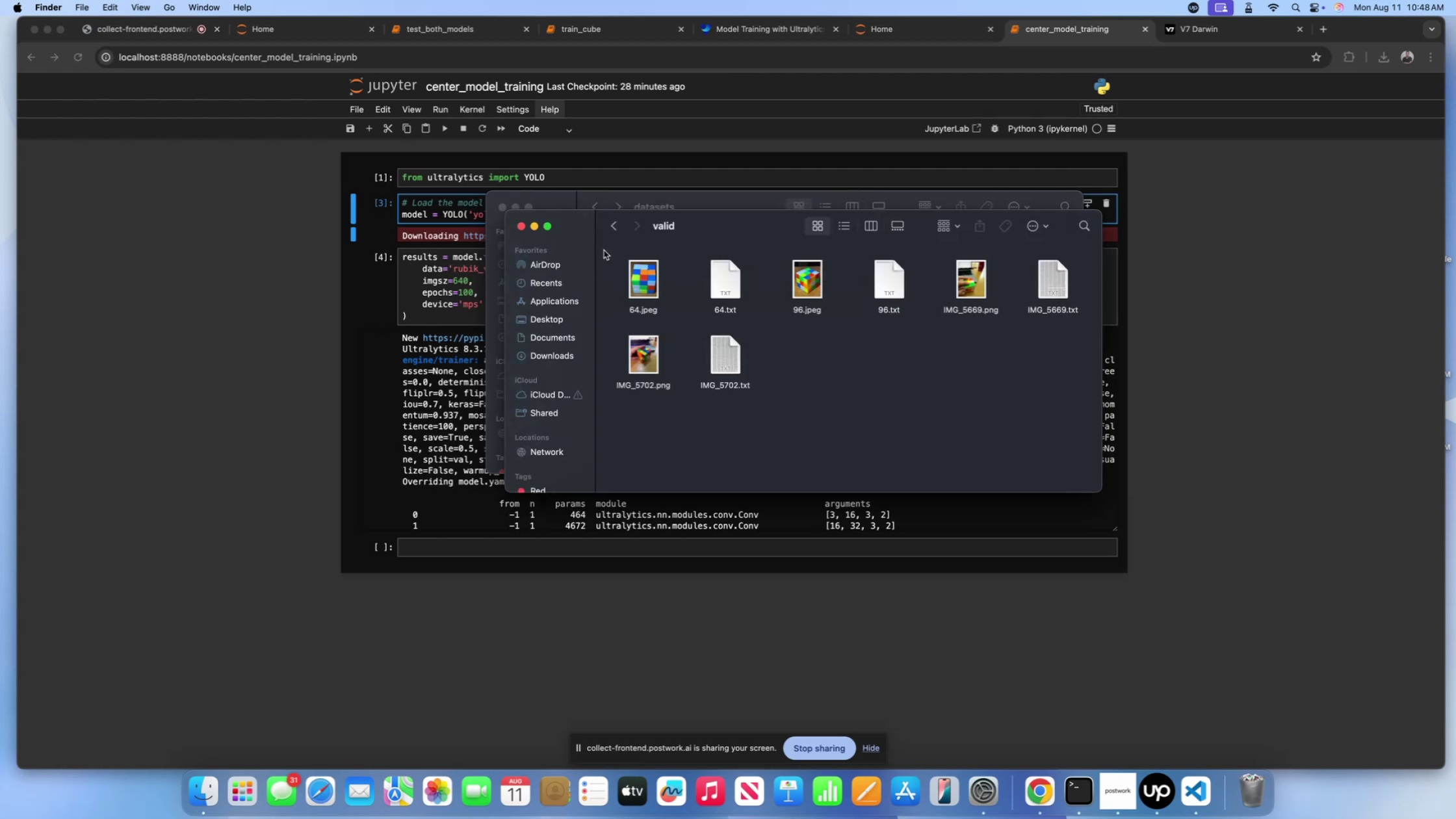 
double_click([614, 228])
 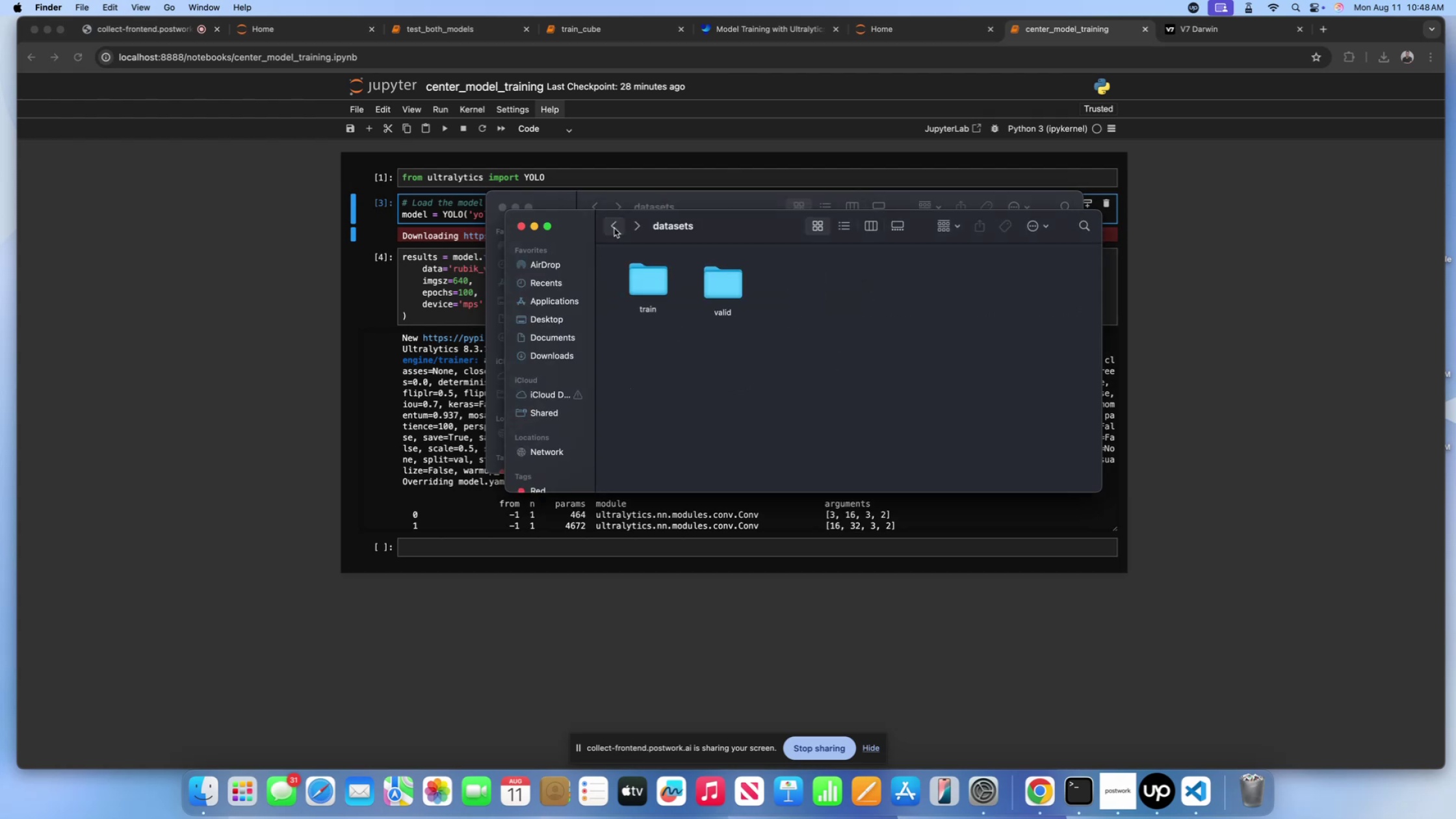 
left_click([614, 228])
 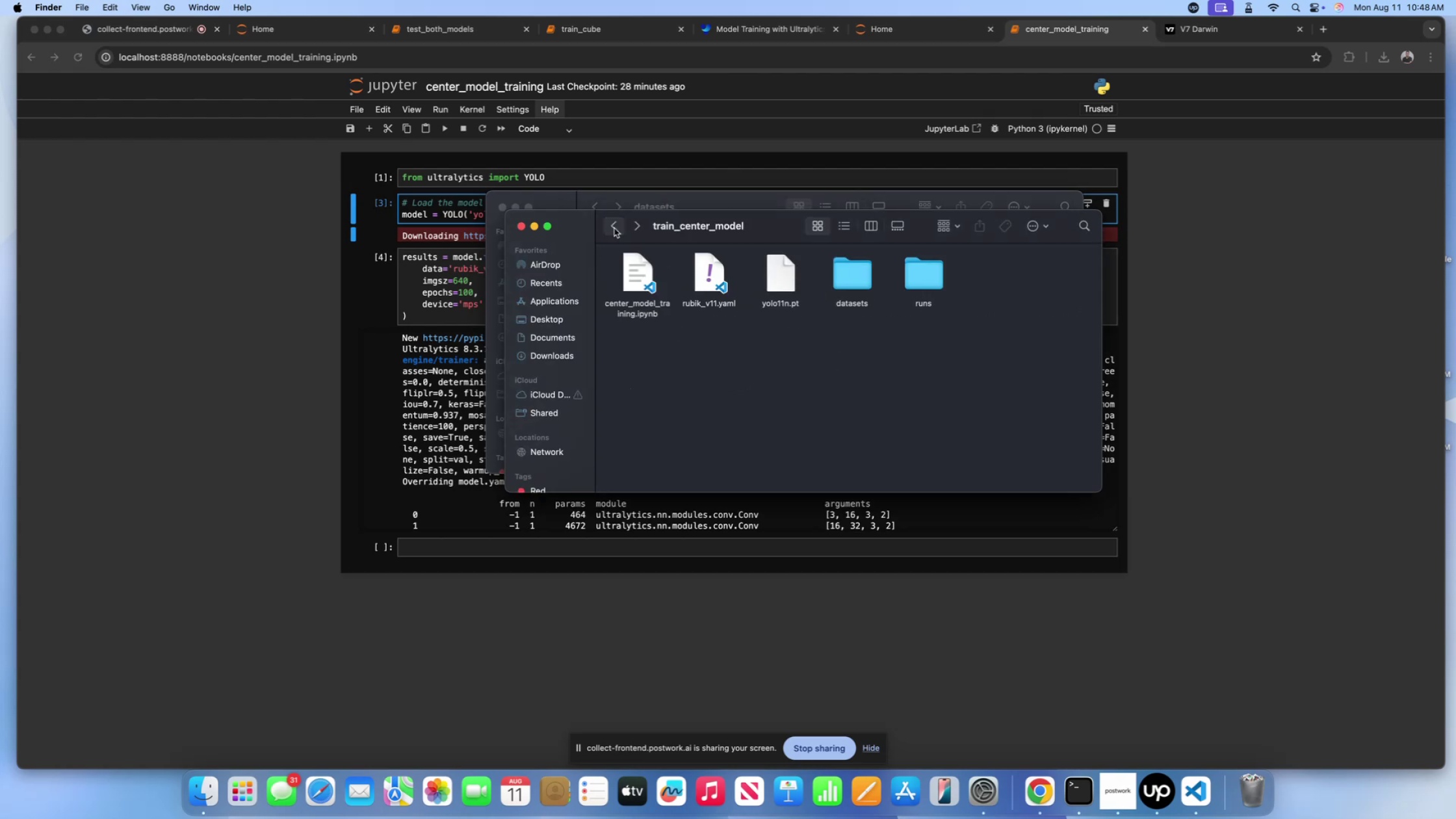 
left_click([614, 228])
 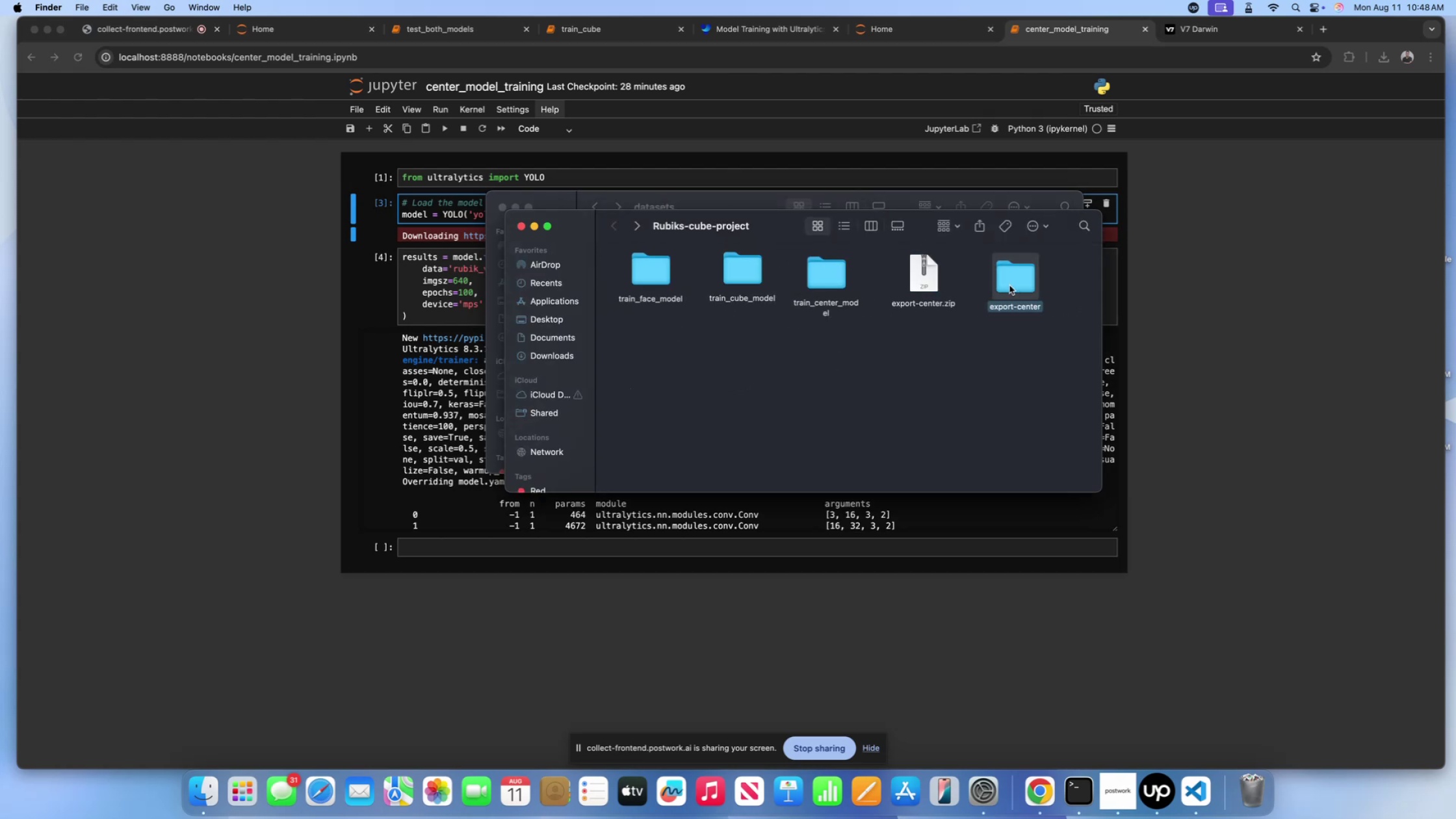 
key(Meta+Shift+Backspace)
 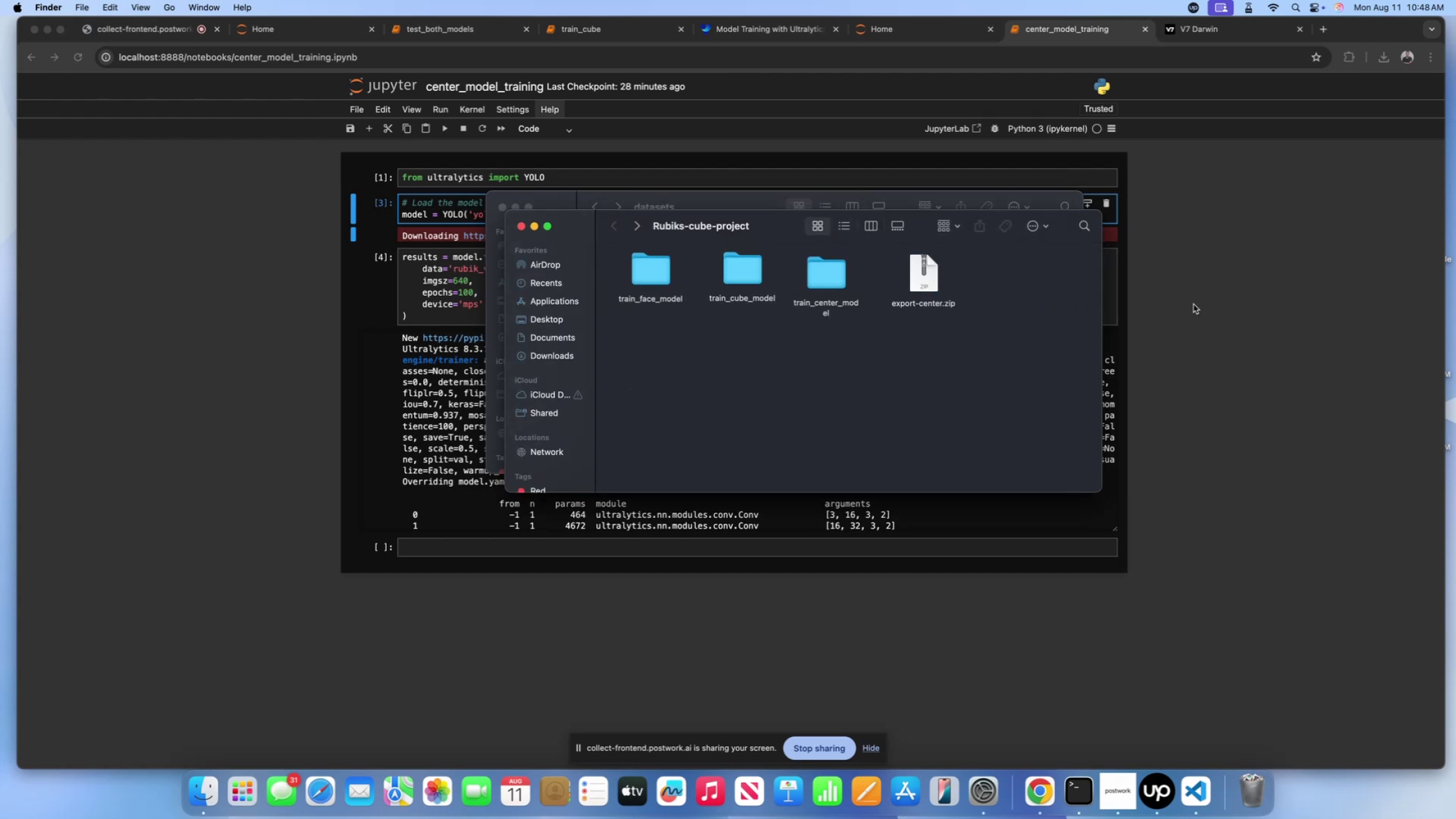 
left_click([1193, 304])
 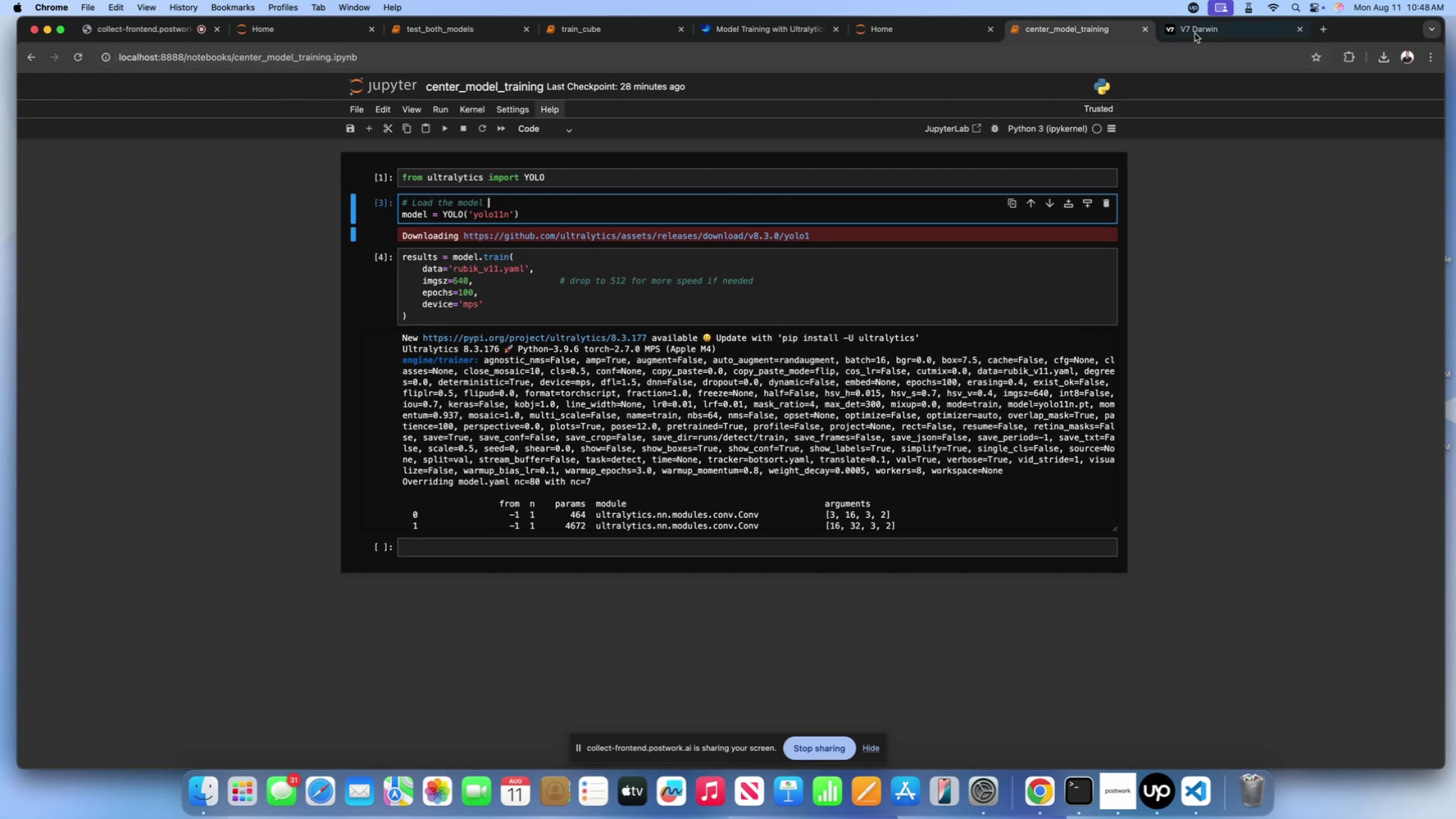 
left_click([1195, 29])
 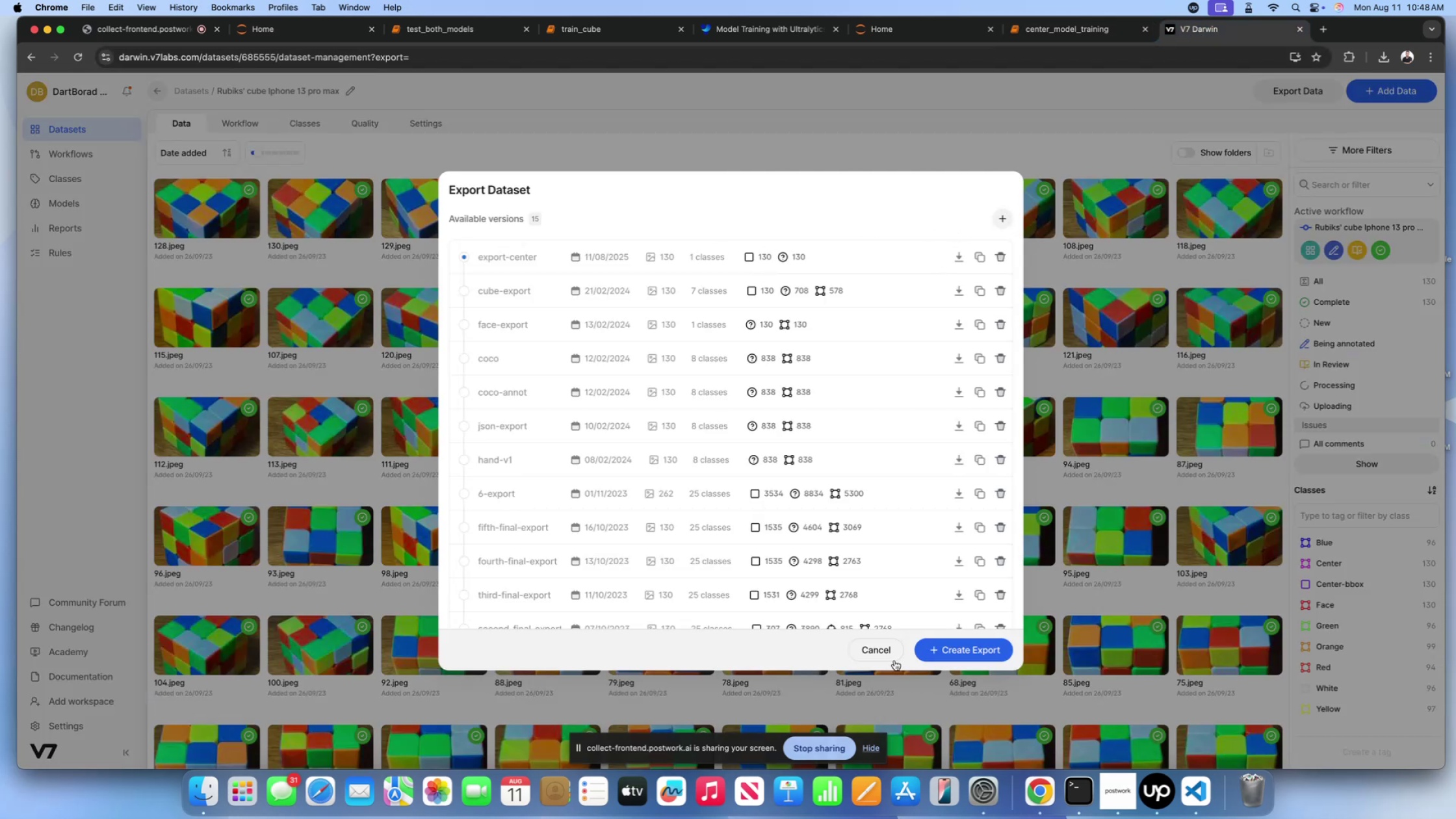 
left_click([890, 656])
 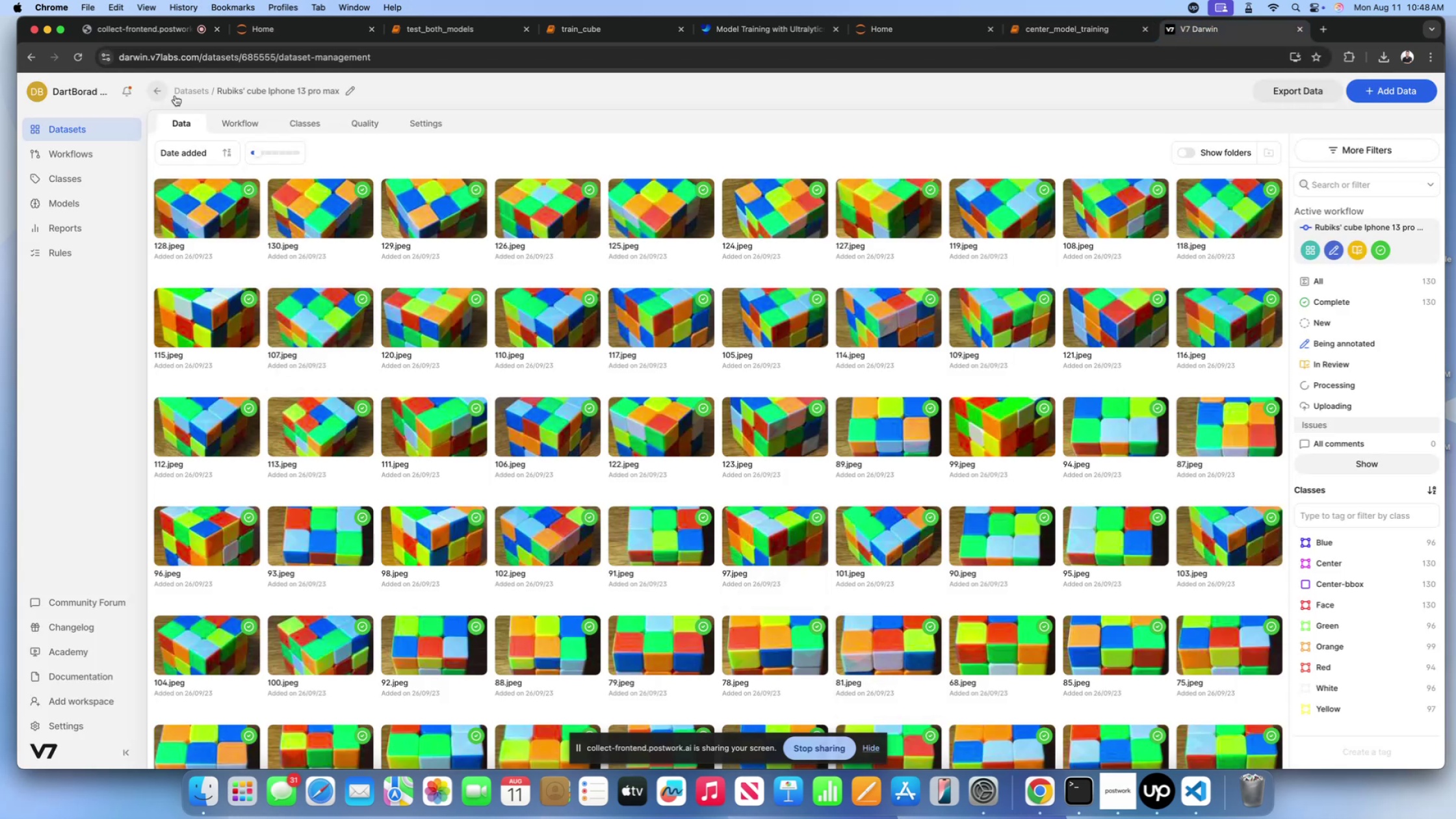 
left_click([151, 91])
 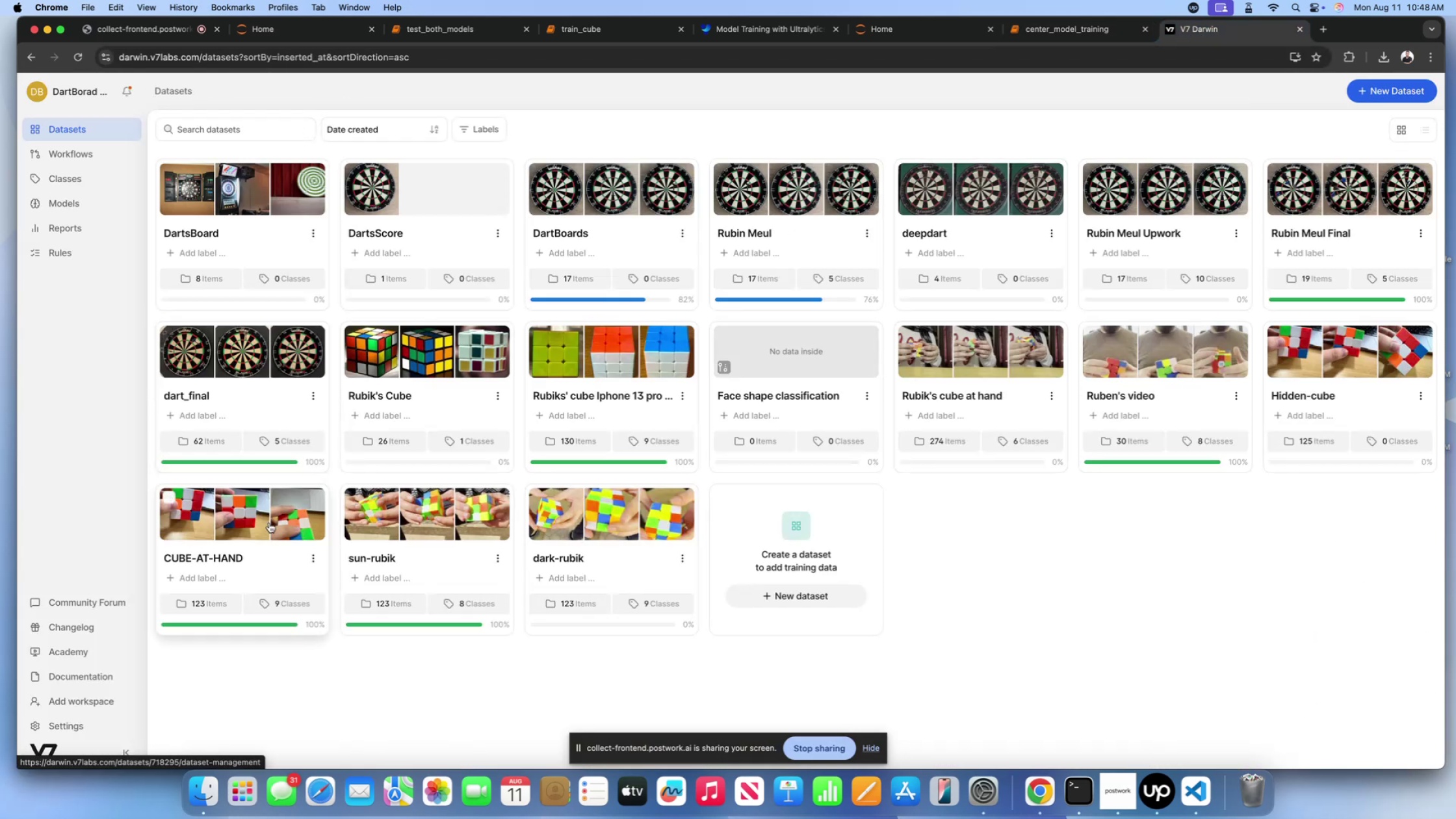 
left_click([248, 518])
 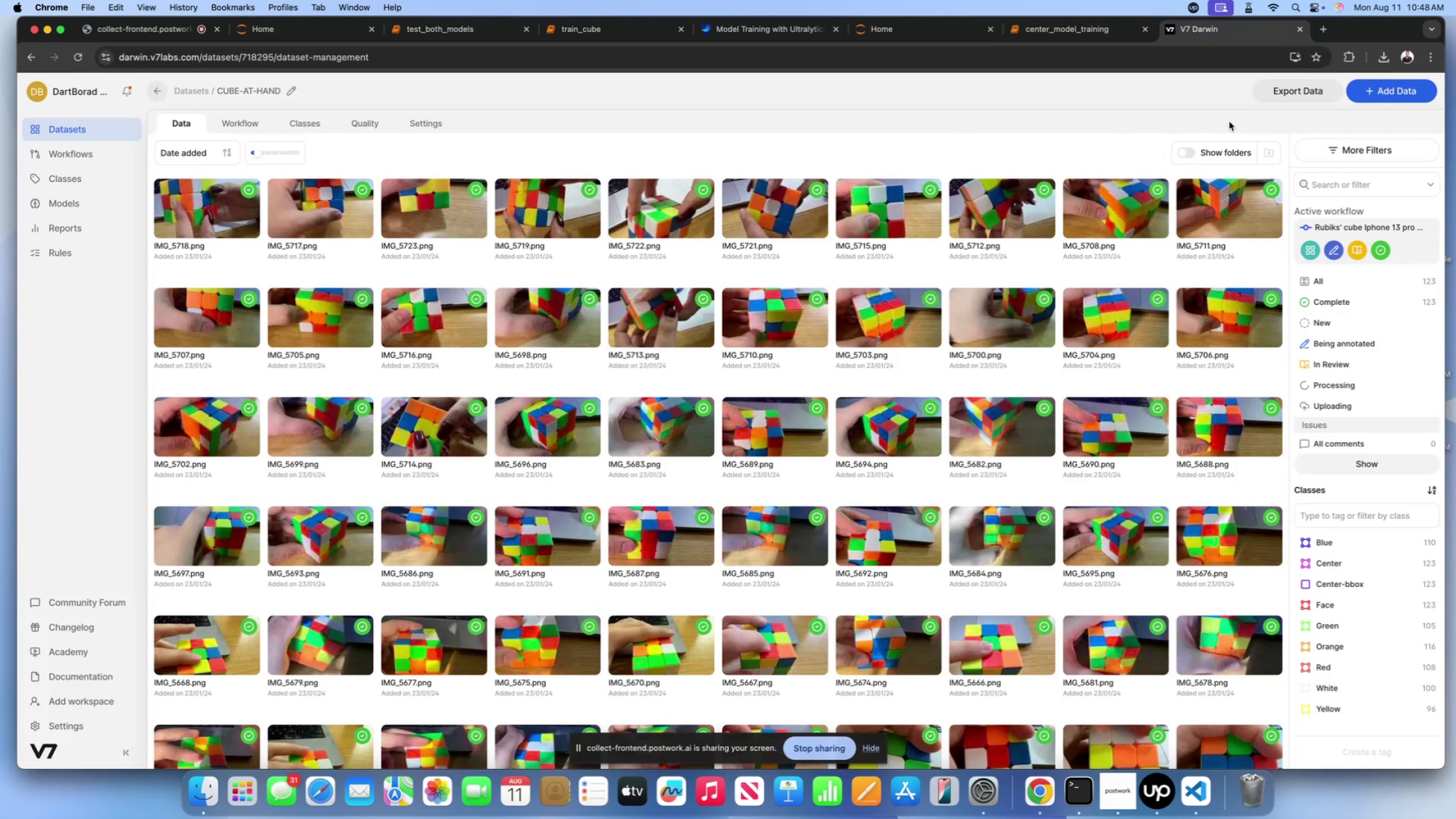 
left_click([1282, 92])
 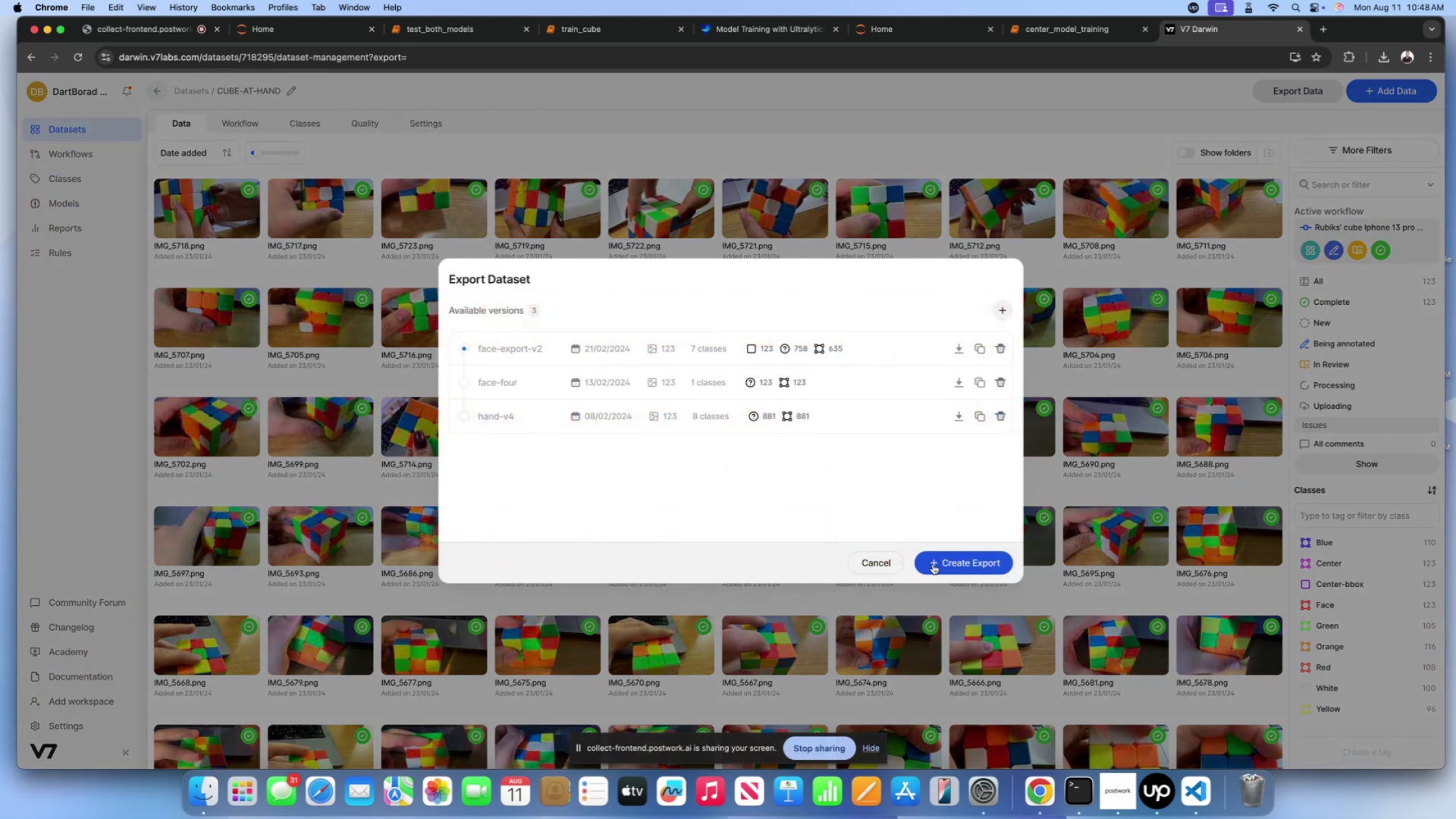 
left_click([950, 562])
 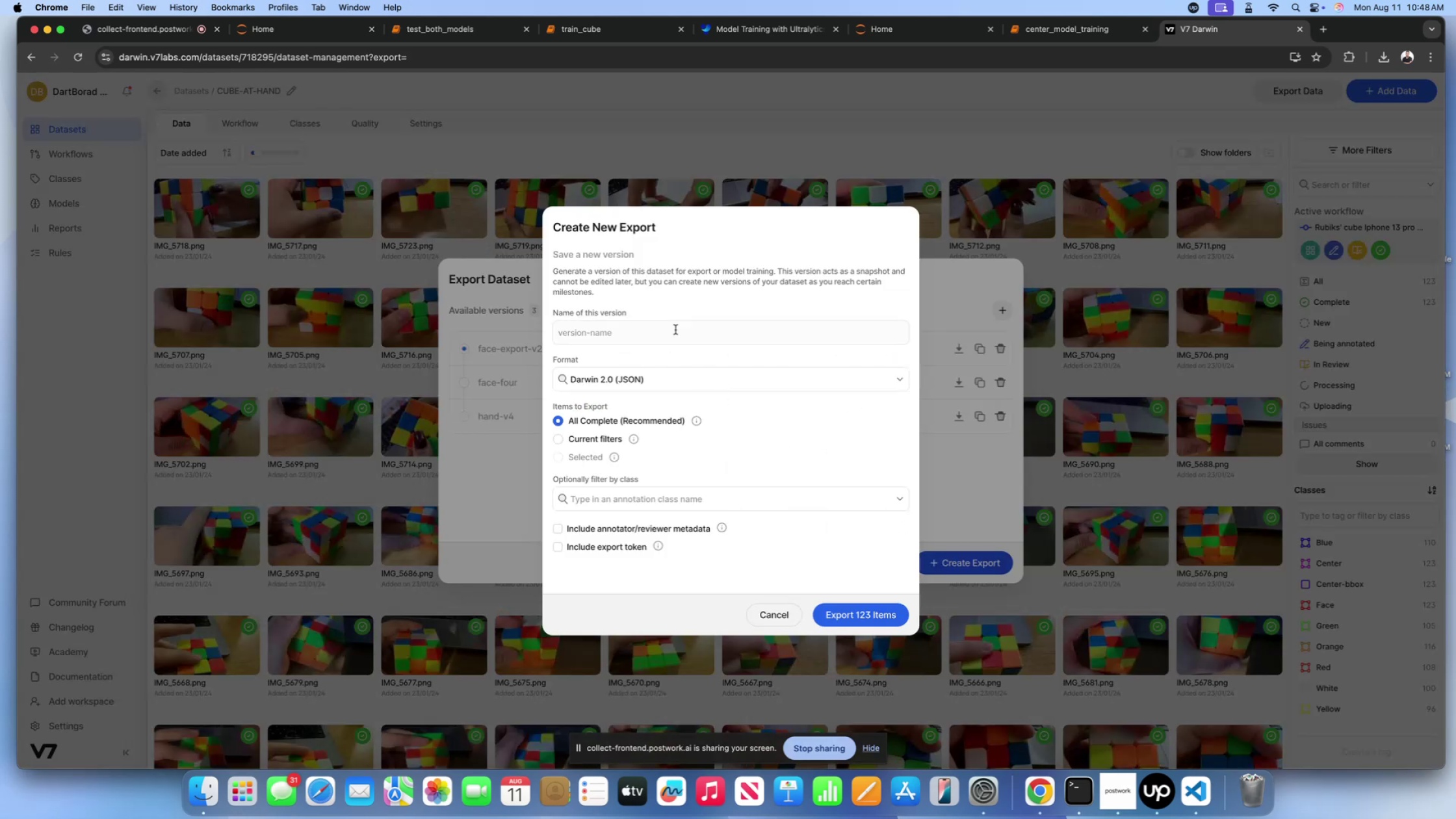 
left_click([674, 329])
 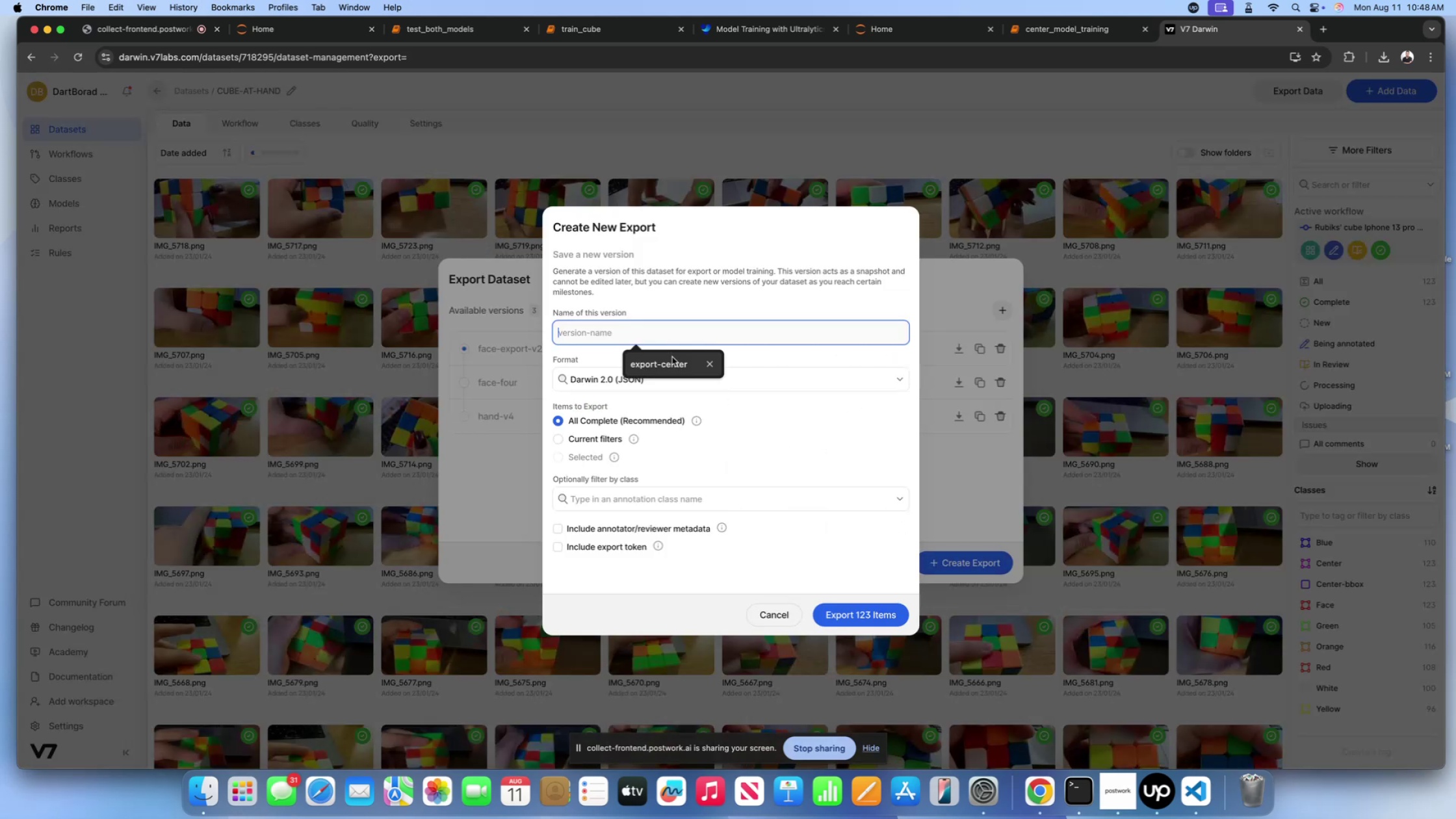 
double_click([666, 382])
 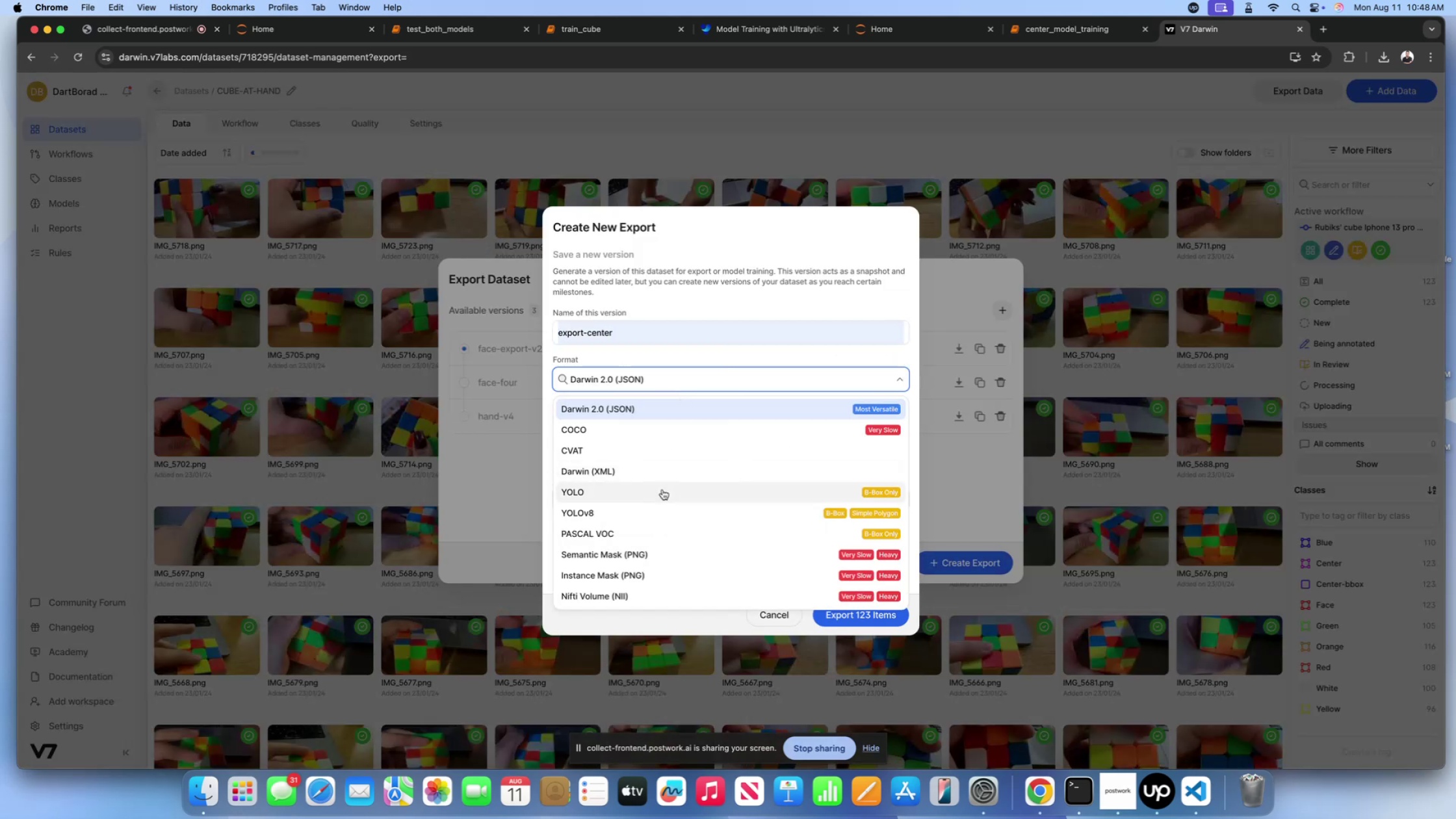 
left_click([662, 489])
 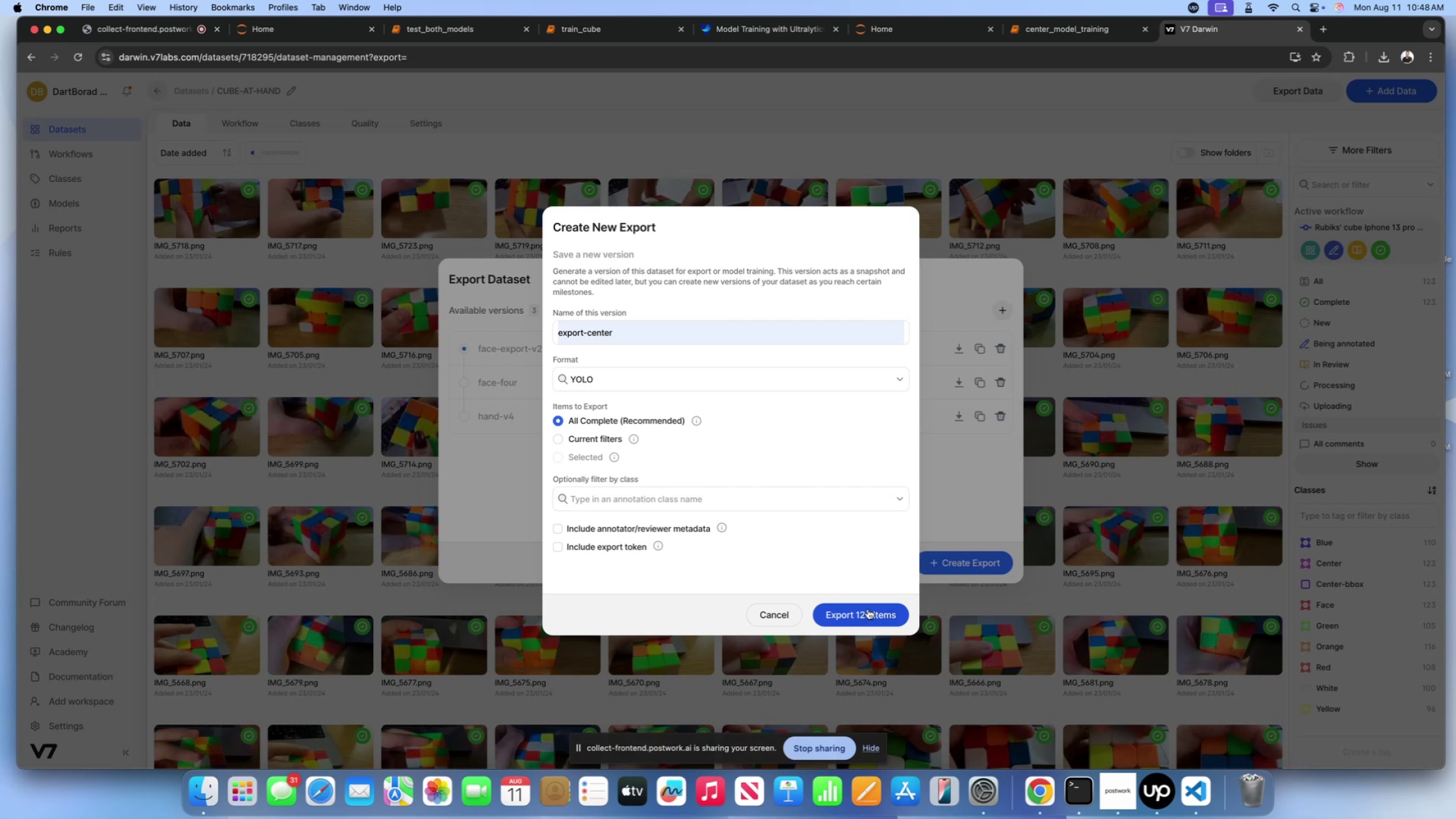 
left_click([868, 609])
 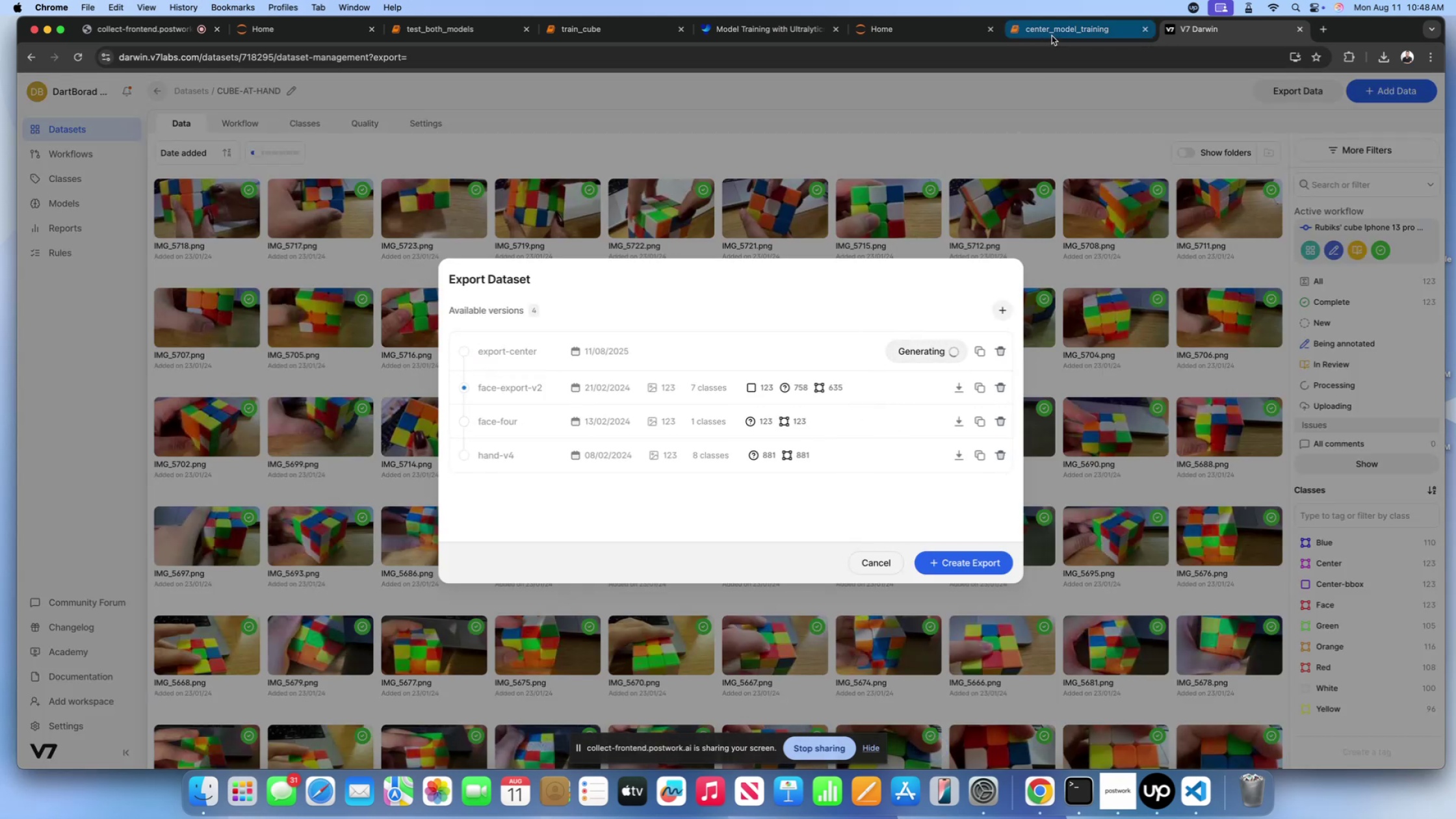 
wait(6.17)
 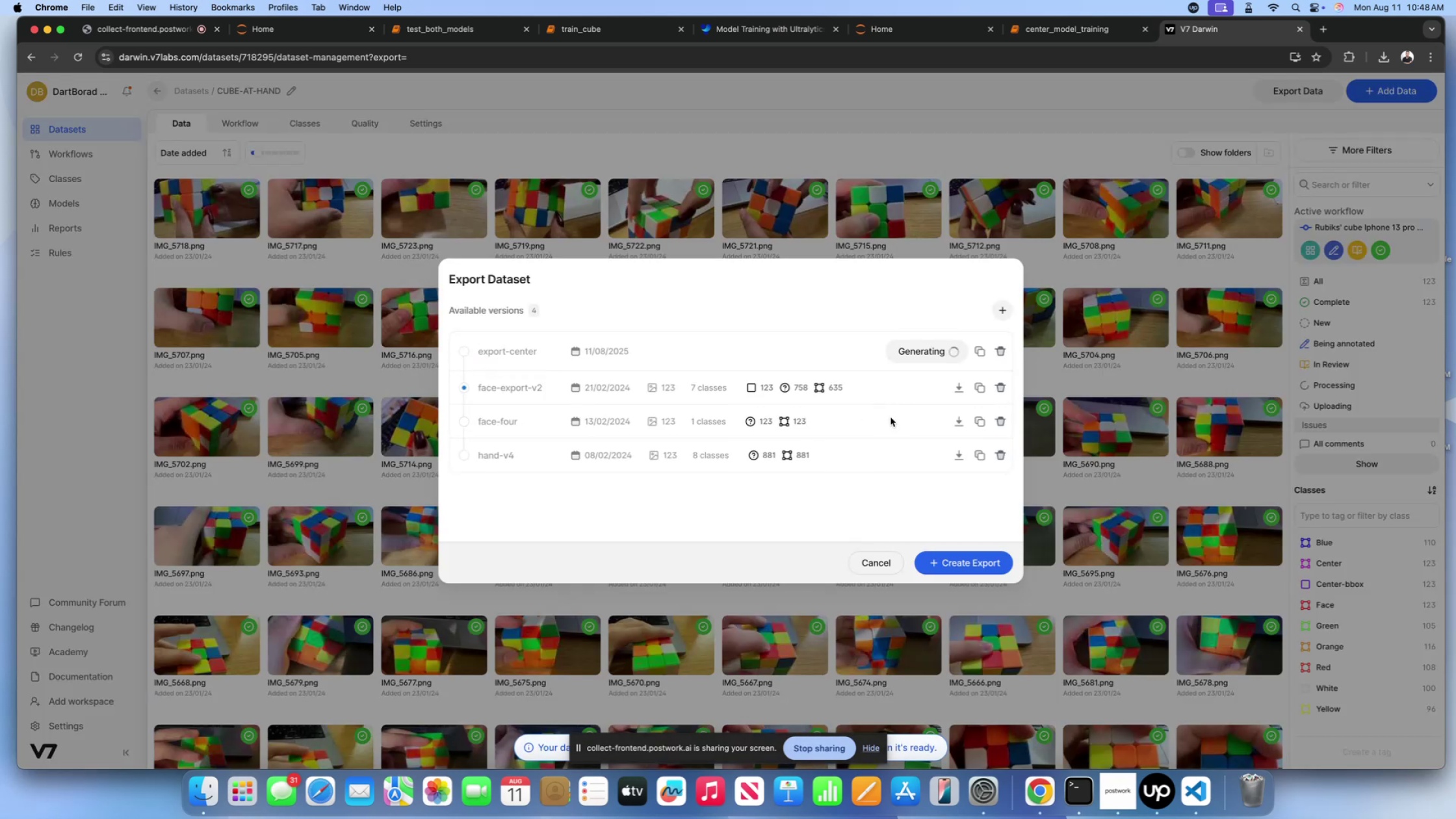 
left_click([911, 31])
 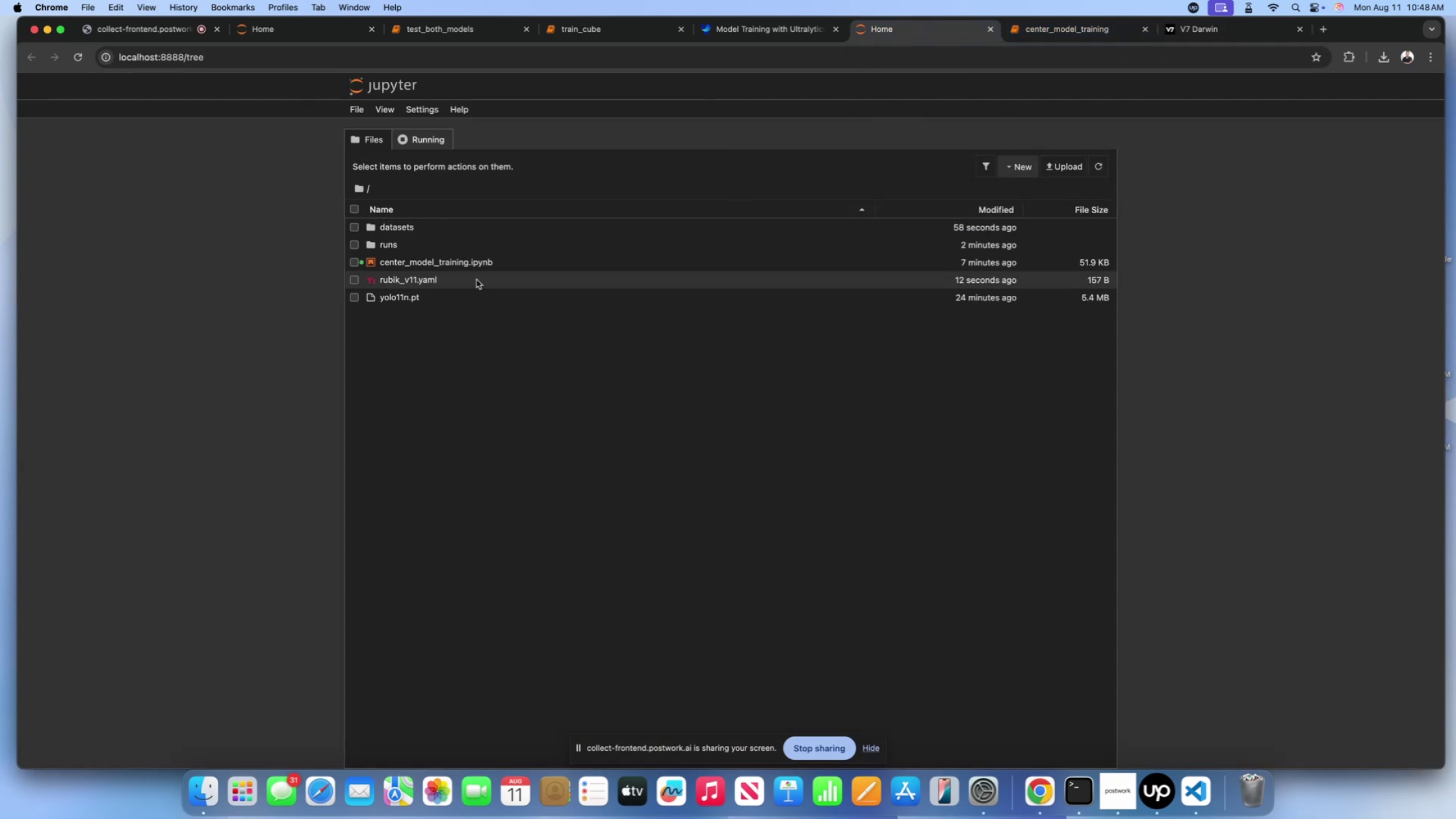 
left_click([476, 280])
 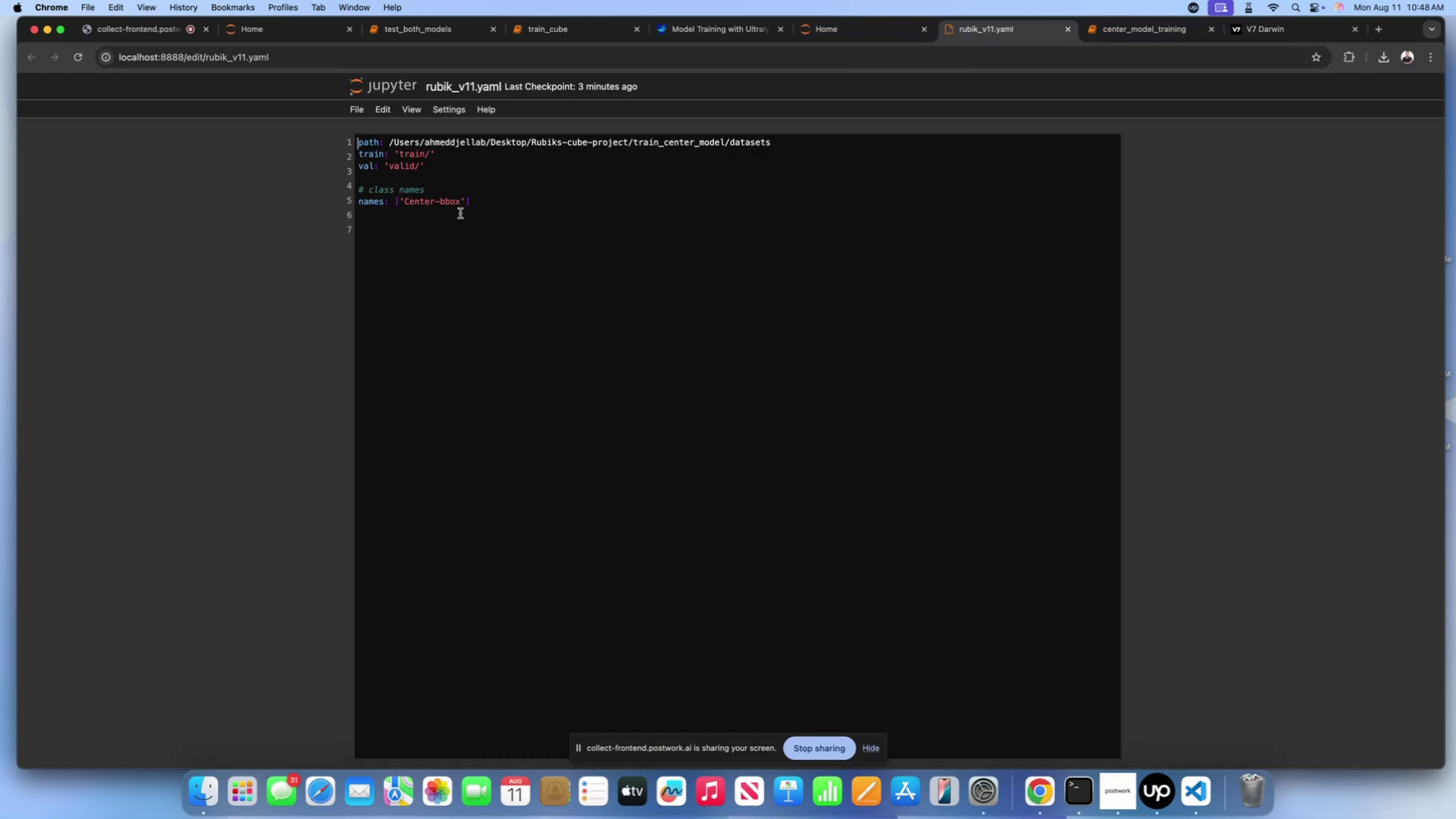 
left_click([479, 202])
 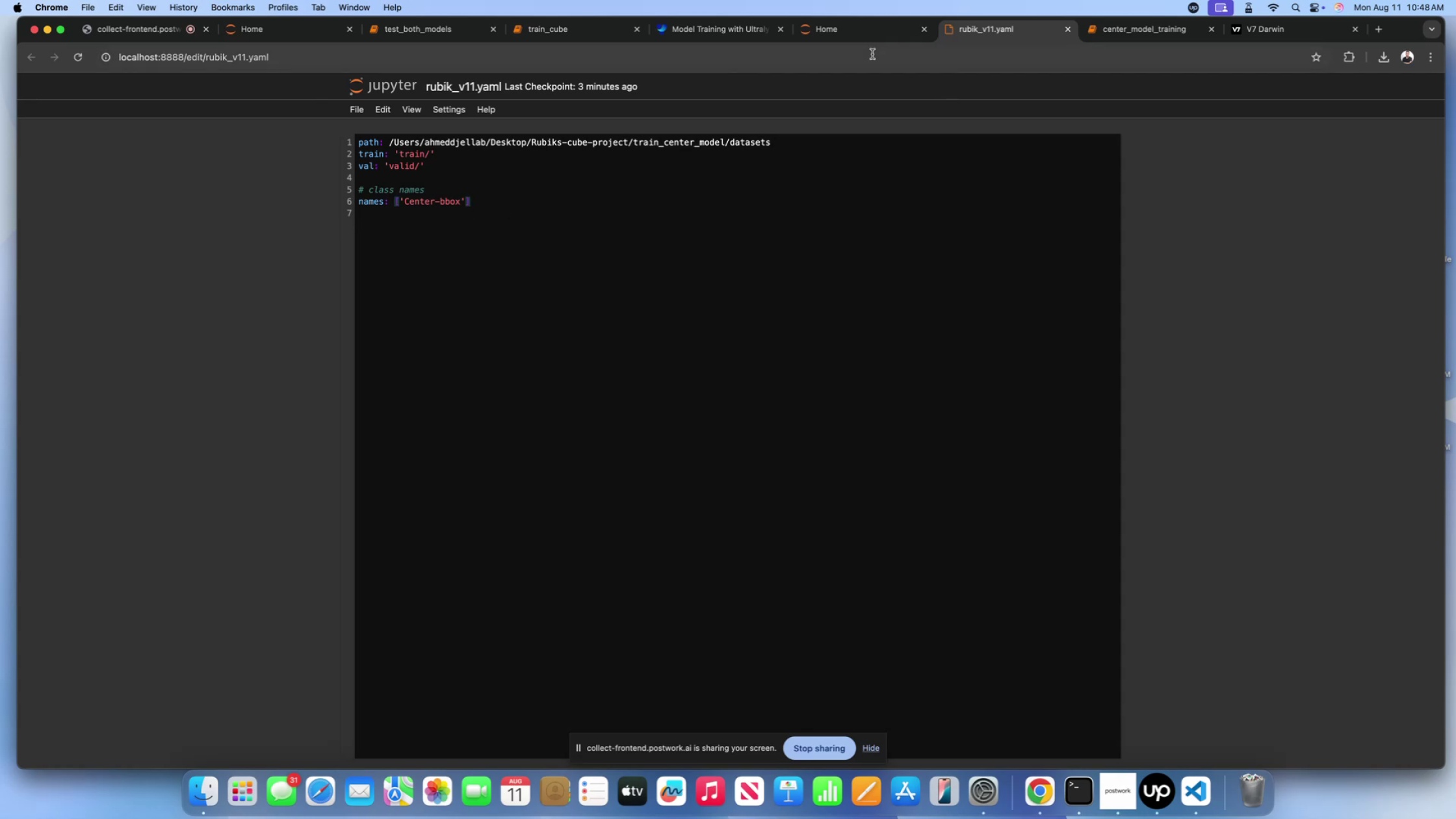 
left_click([872, 40])
 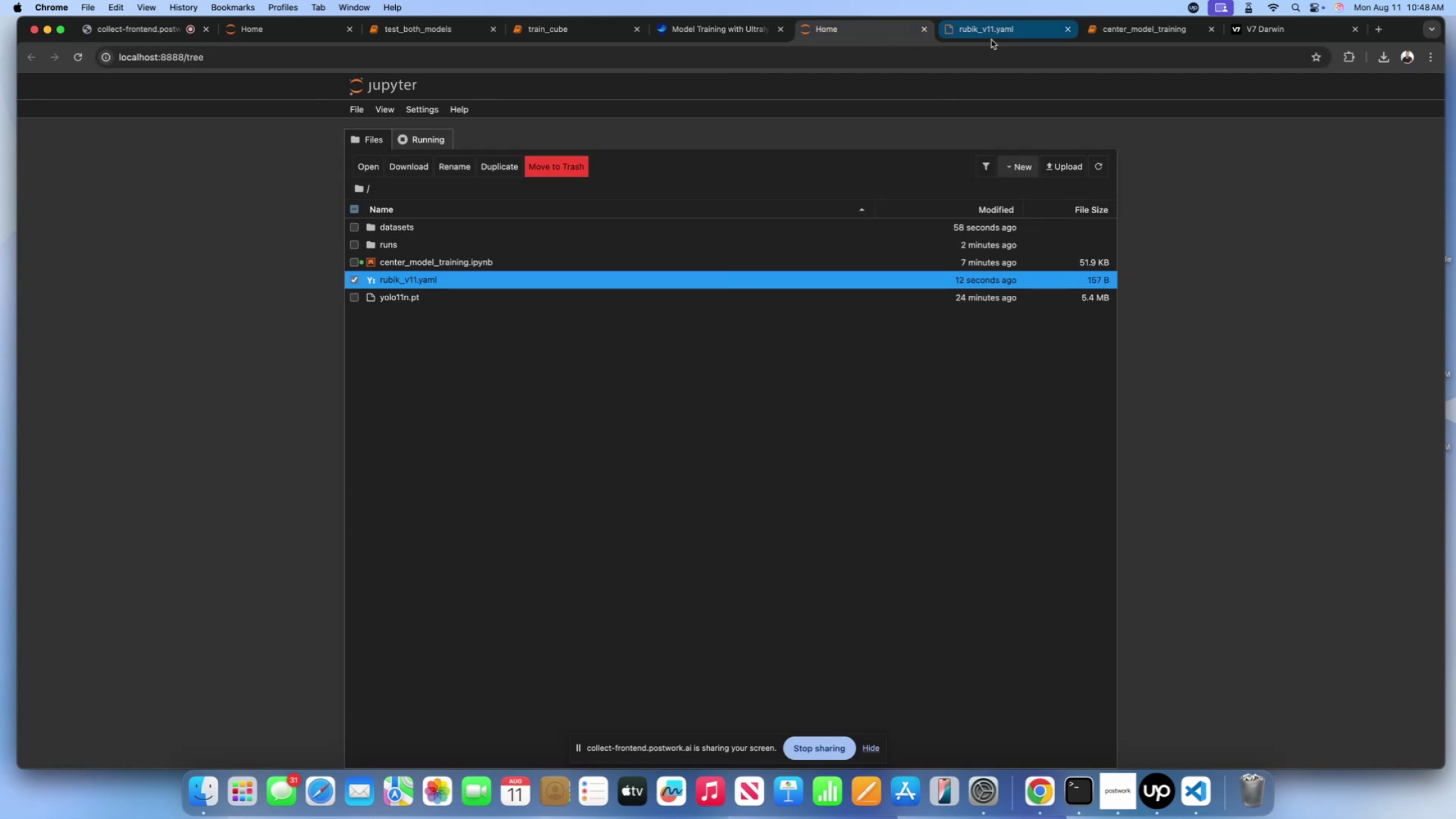 
left_click([994, 38])
 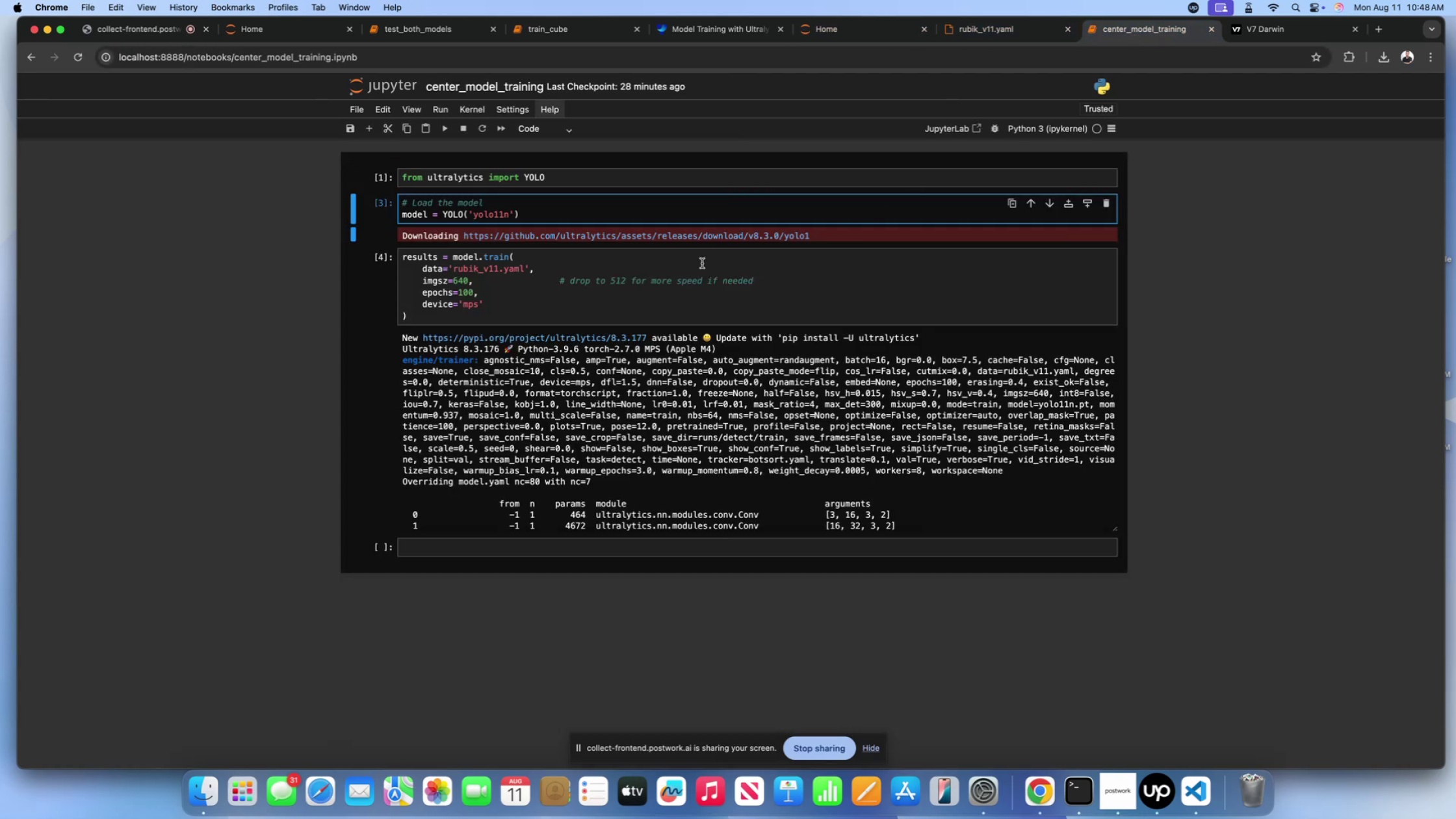 
left_click([670, 294])
 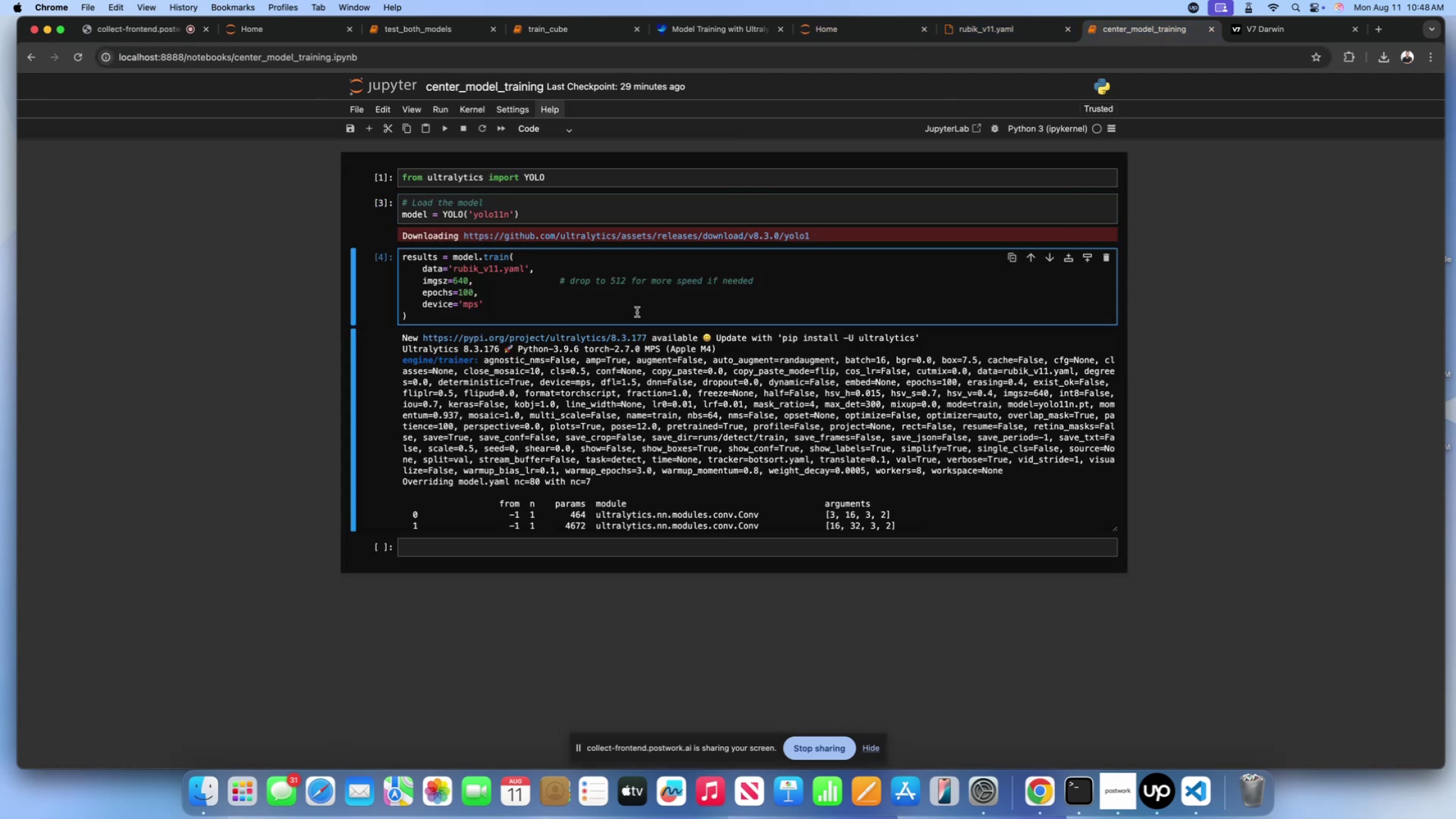 
left_click([630, 314])
 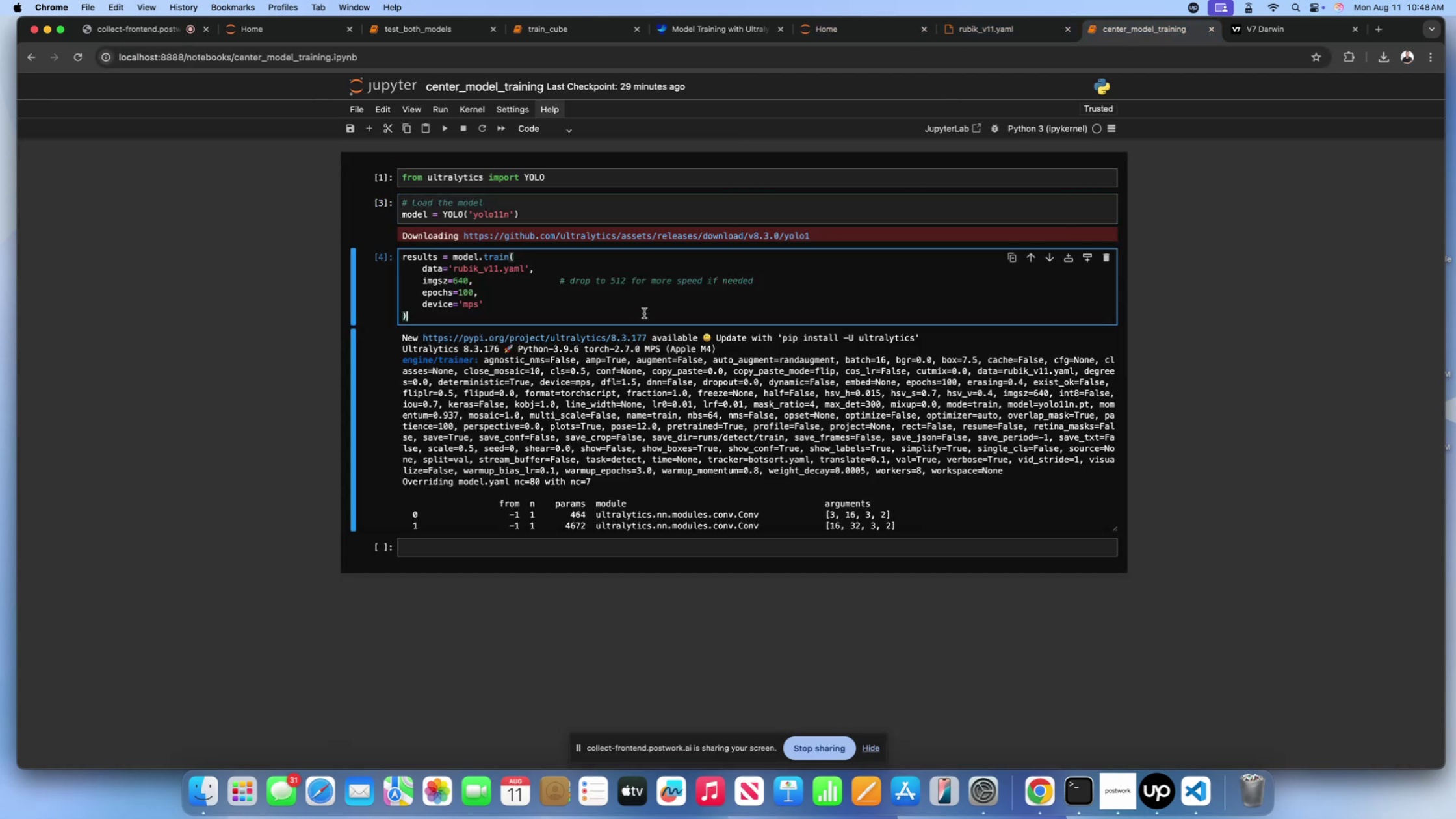 
wait(8.67)
 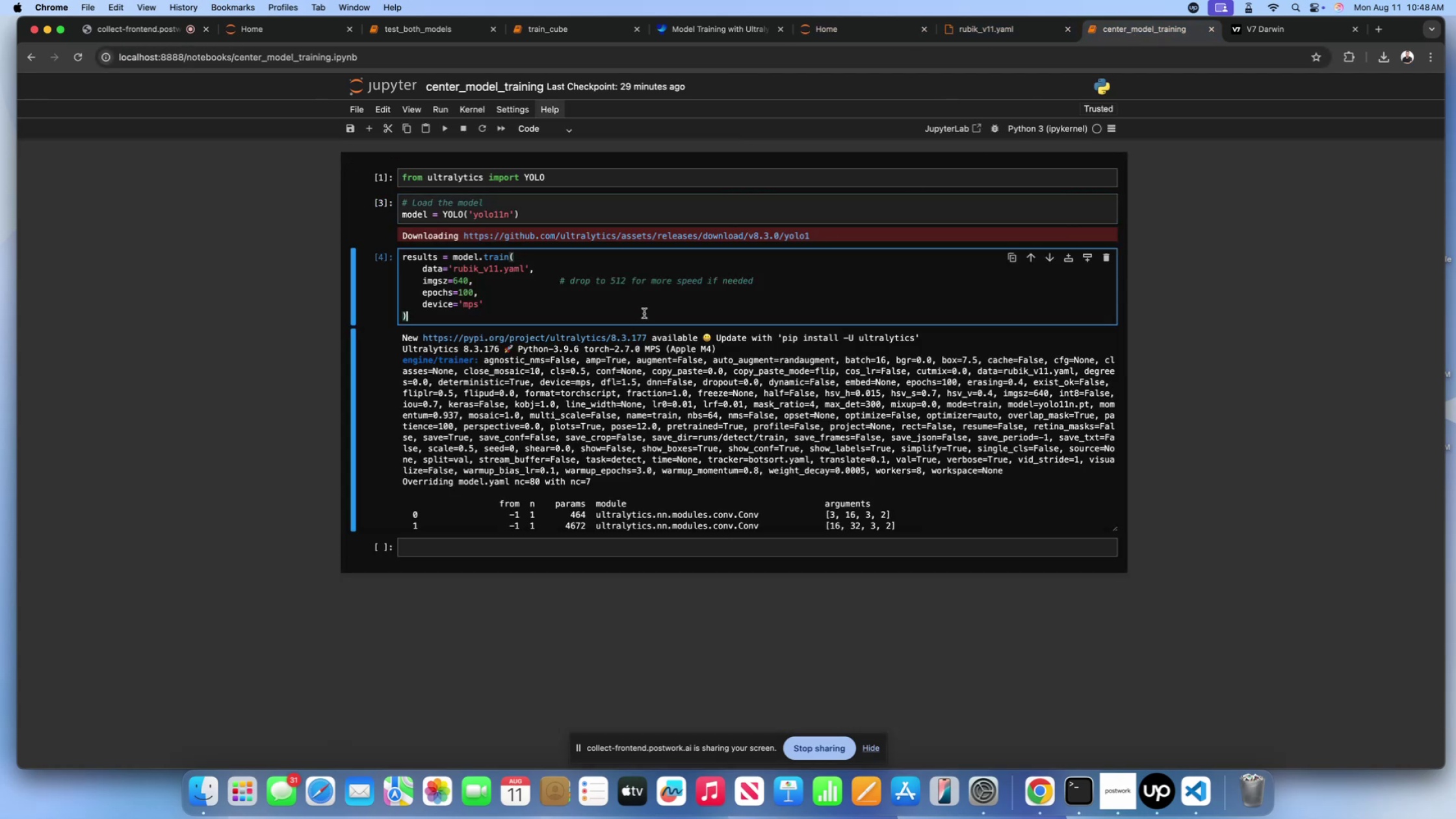 
left_click([586, 222])
 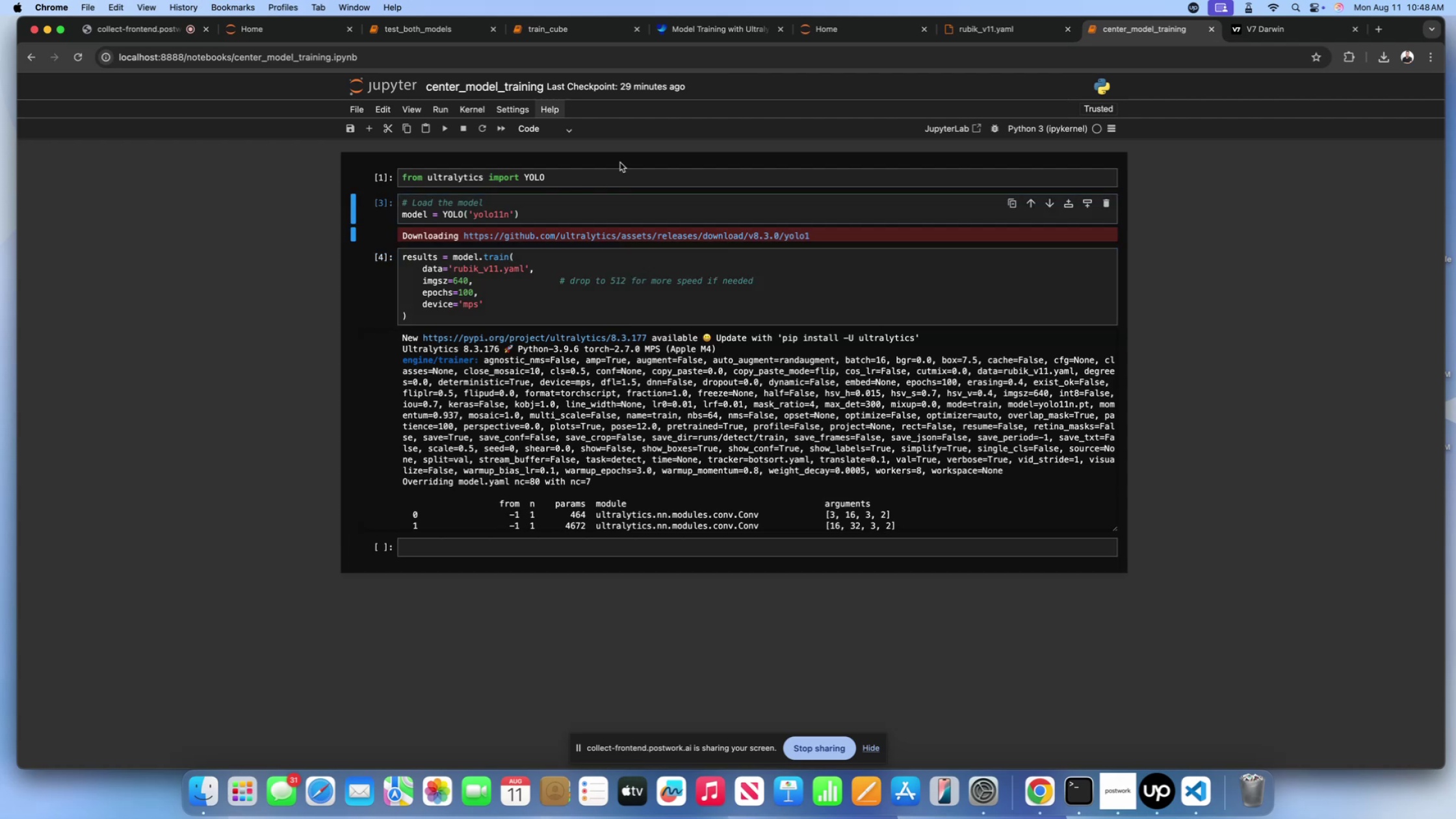 
double_click([616, 179])
 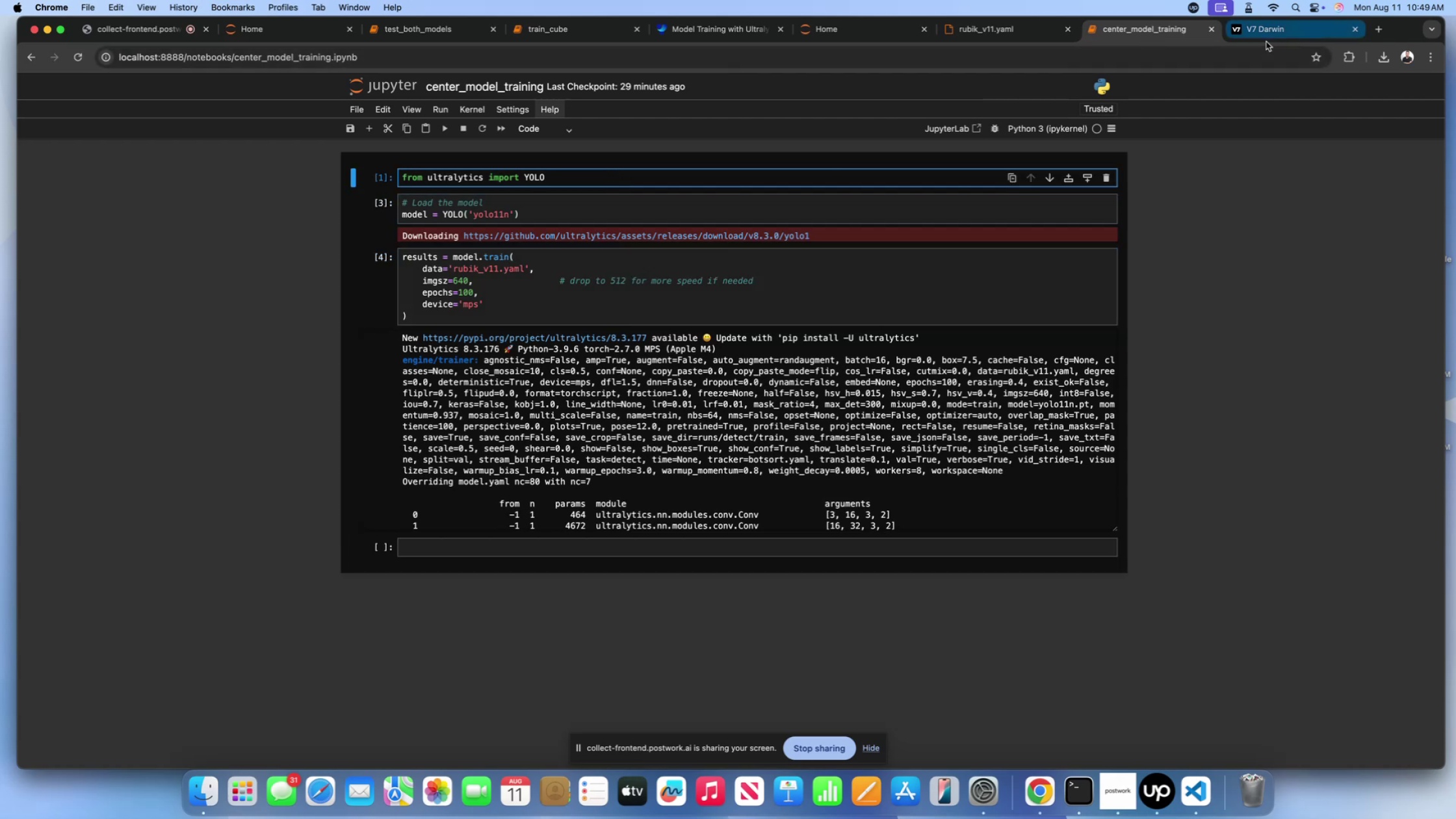 
left_click([1266, 39])
 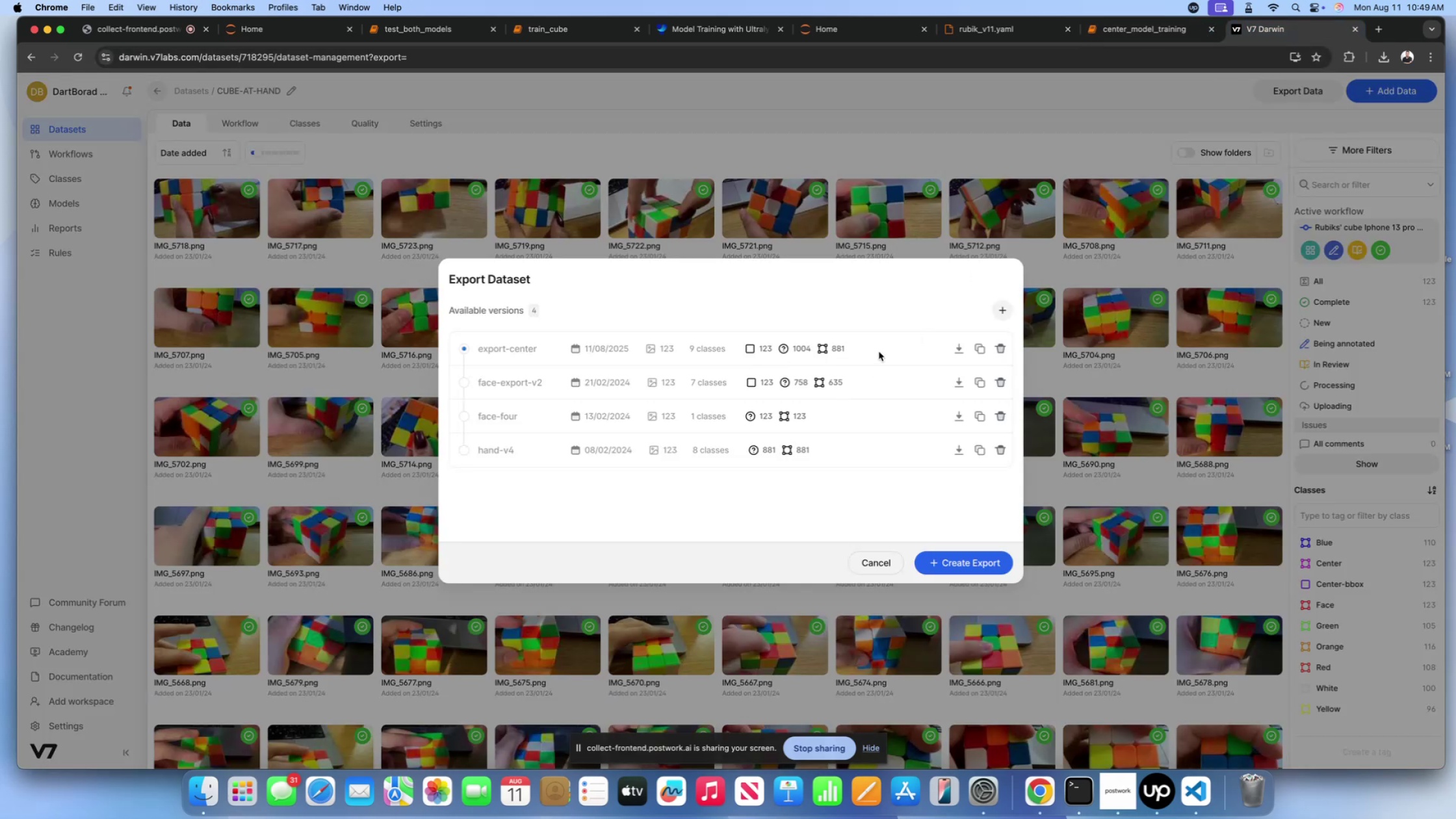 
left_click([963, 348])
 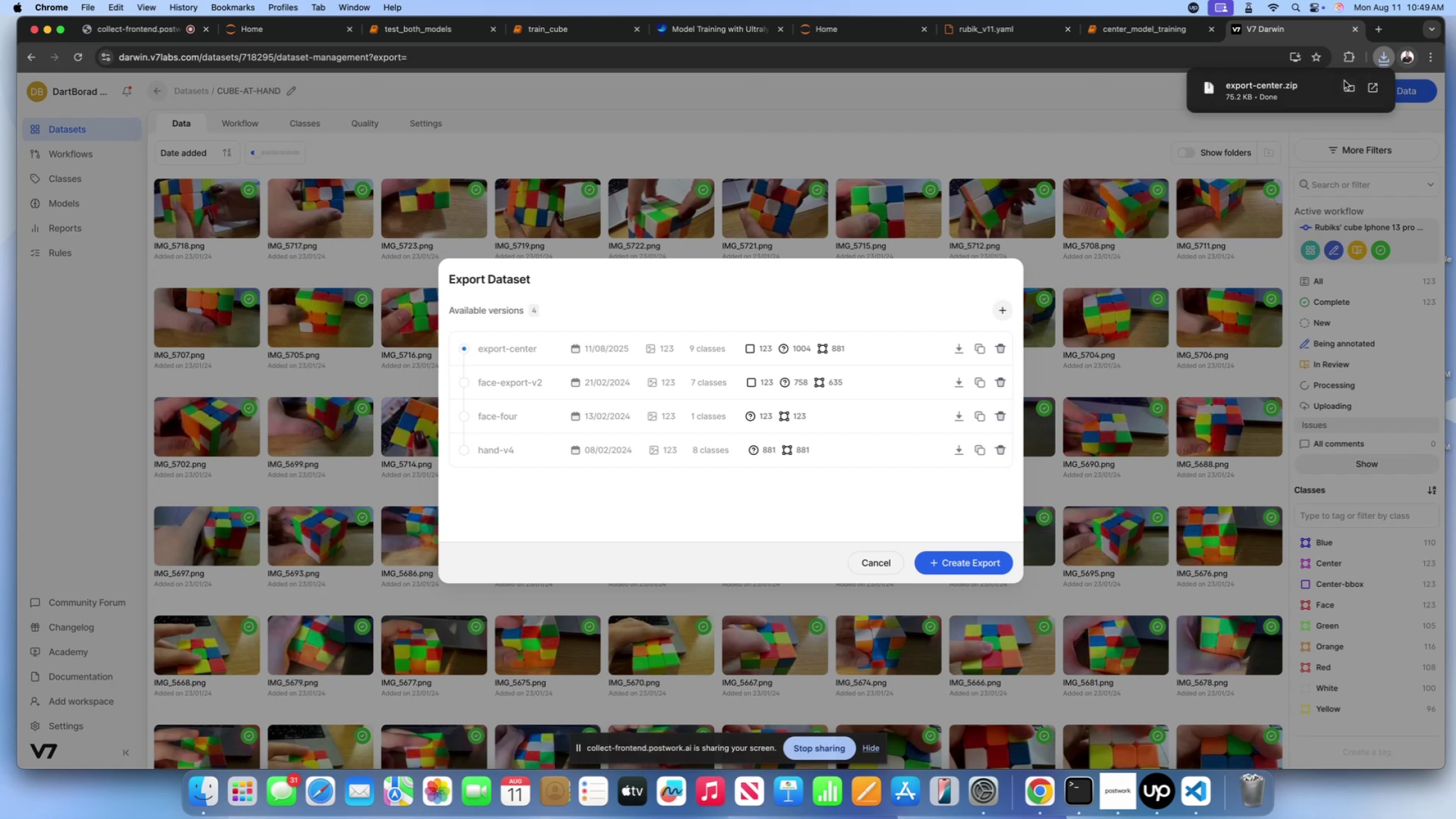 
left_click_drag(start_coordinate=[1292, 91], to_coordinate=[1388, 796])
 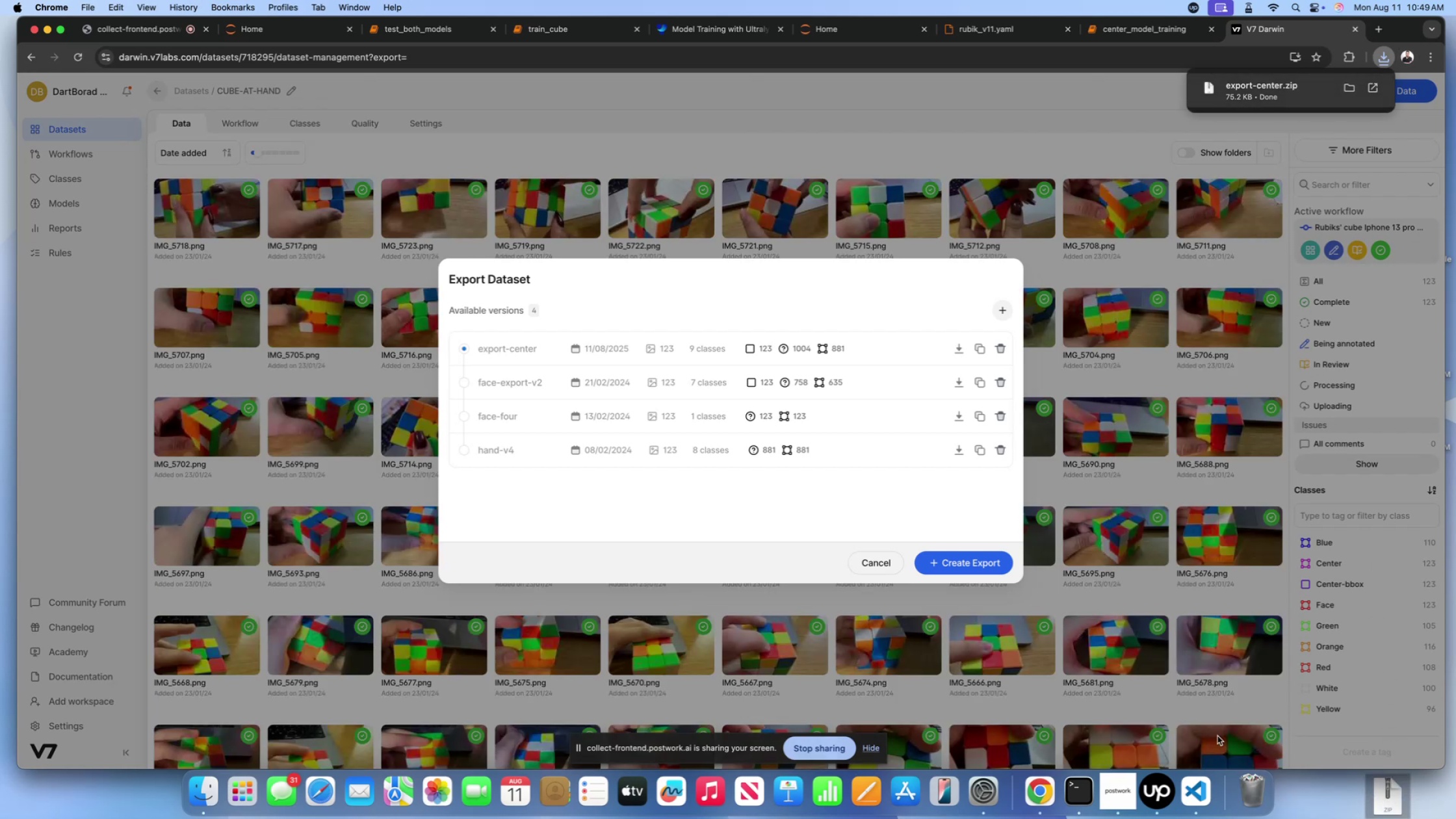 
left_click([1308, 790])
 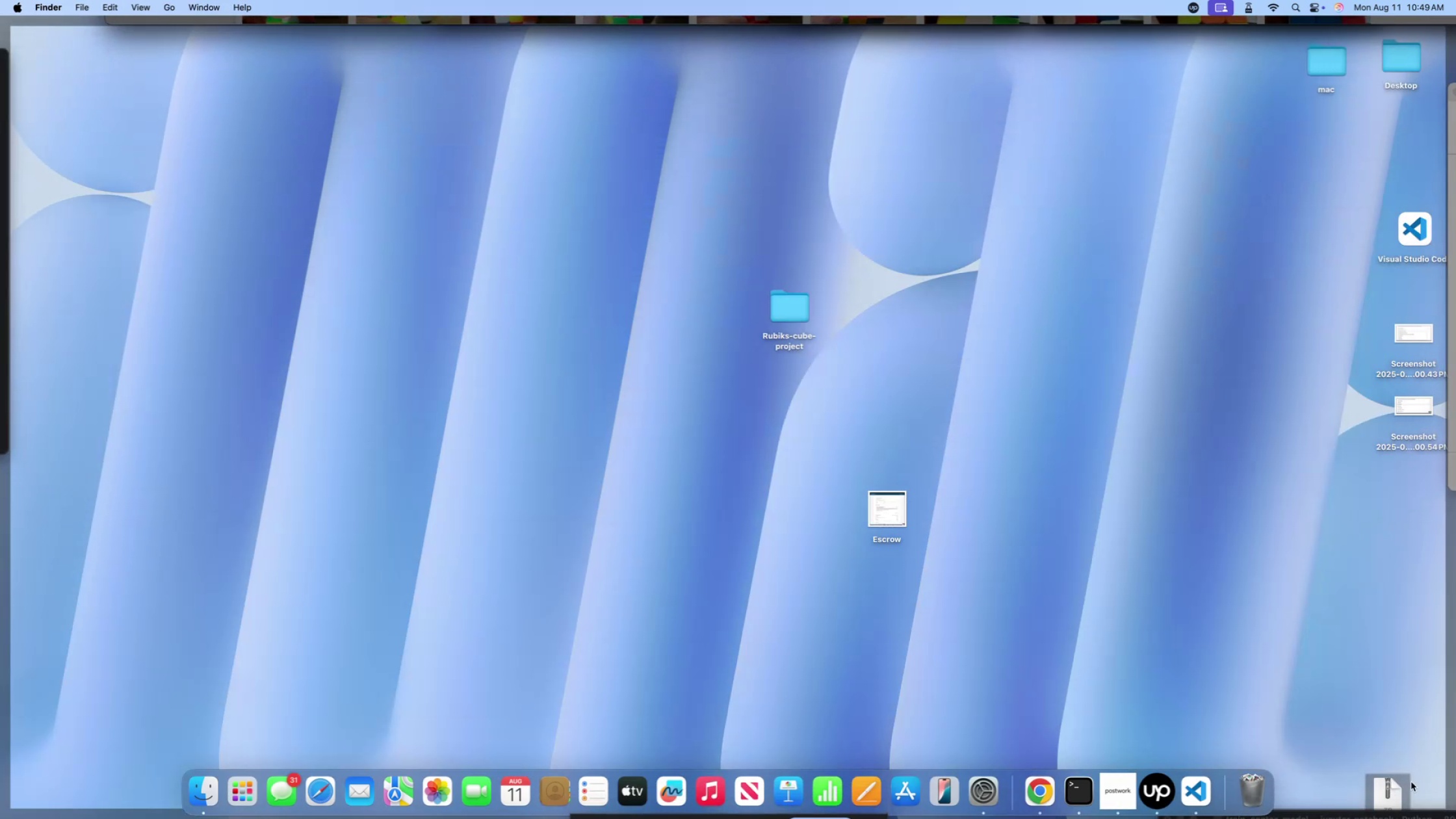 
left_click_drag(start_coordinate=[1399, 792], to_coordinate=[800, 309])
 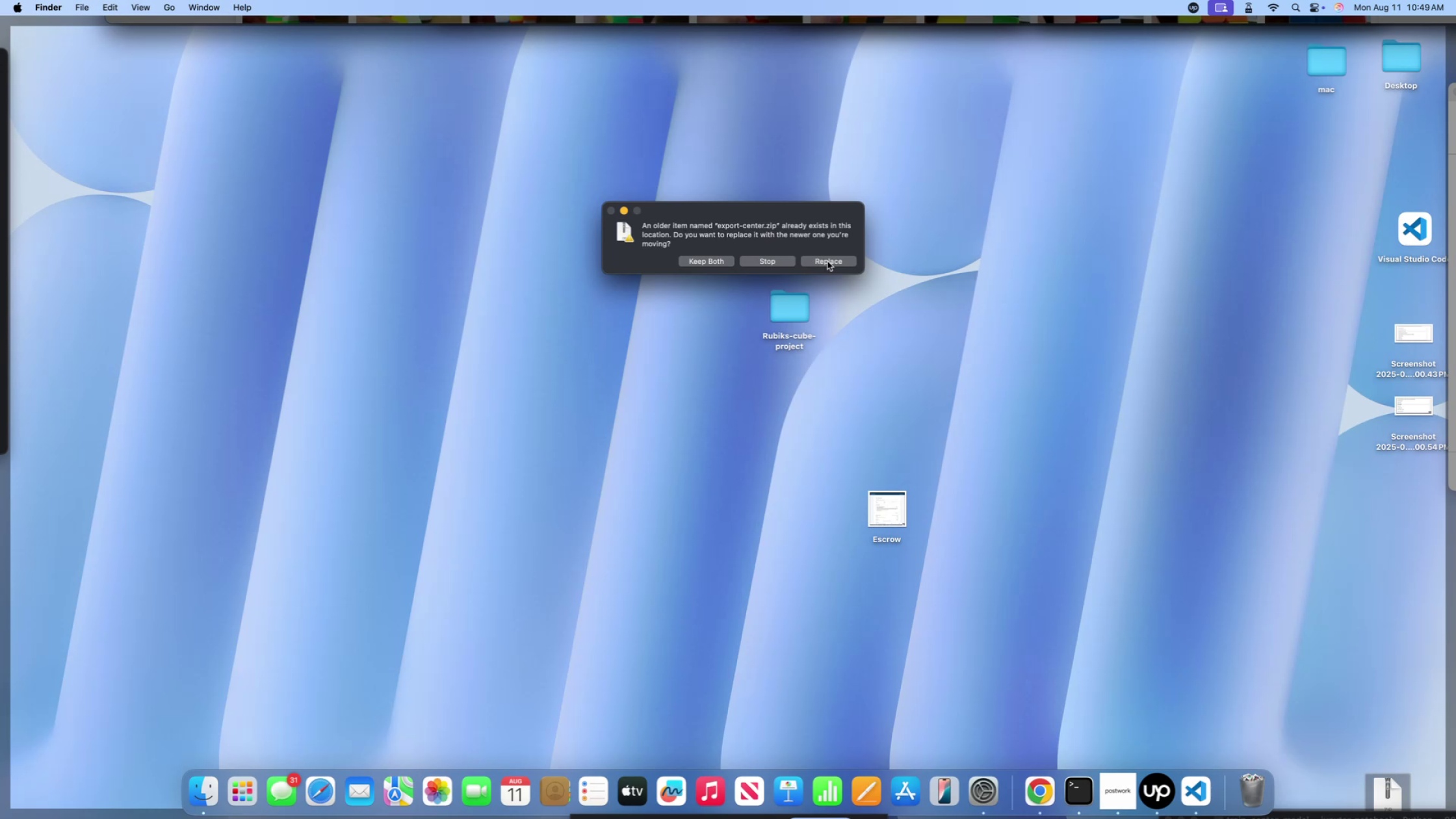 
left_click([754, 262])
 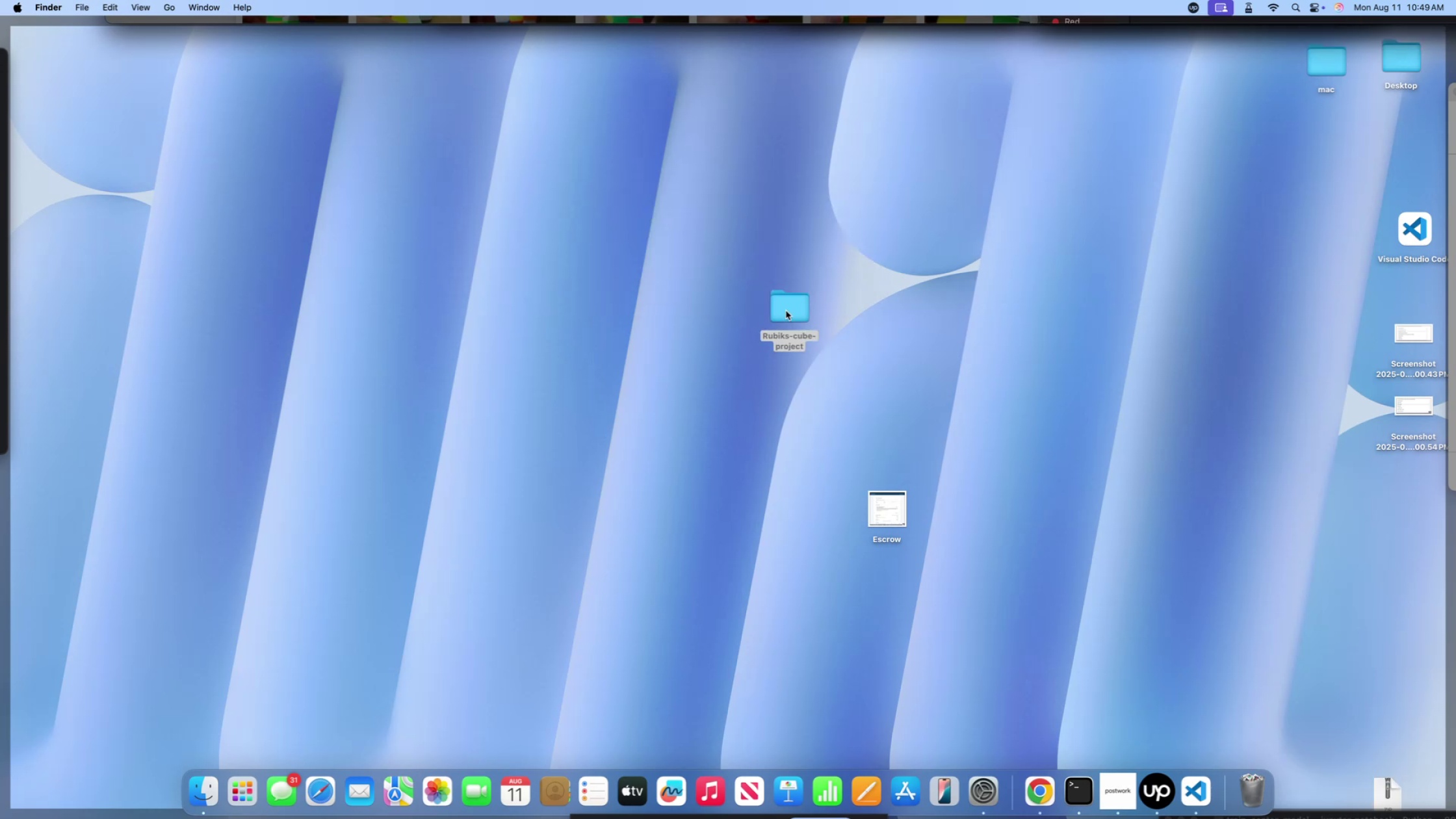 
double_click([786, 311])
 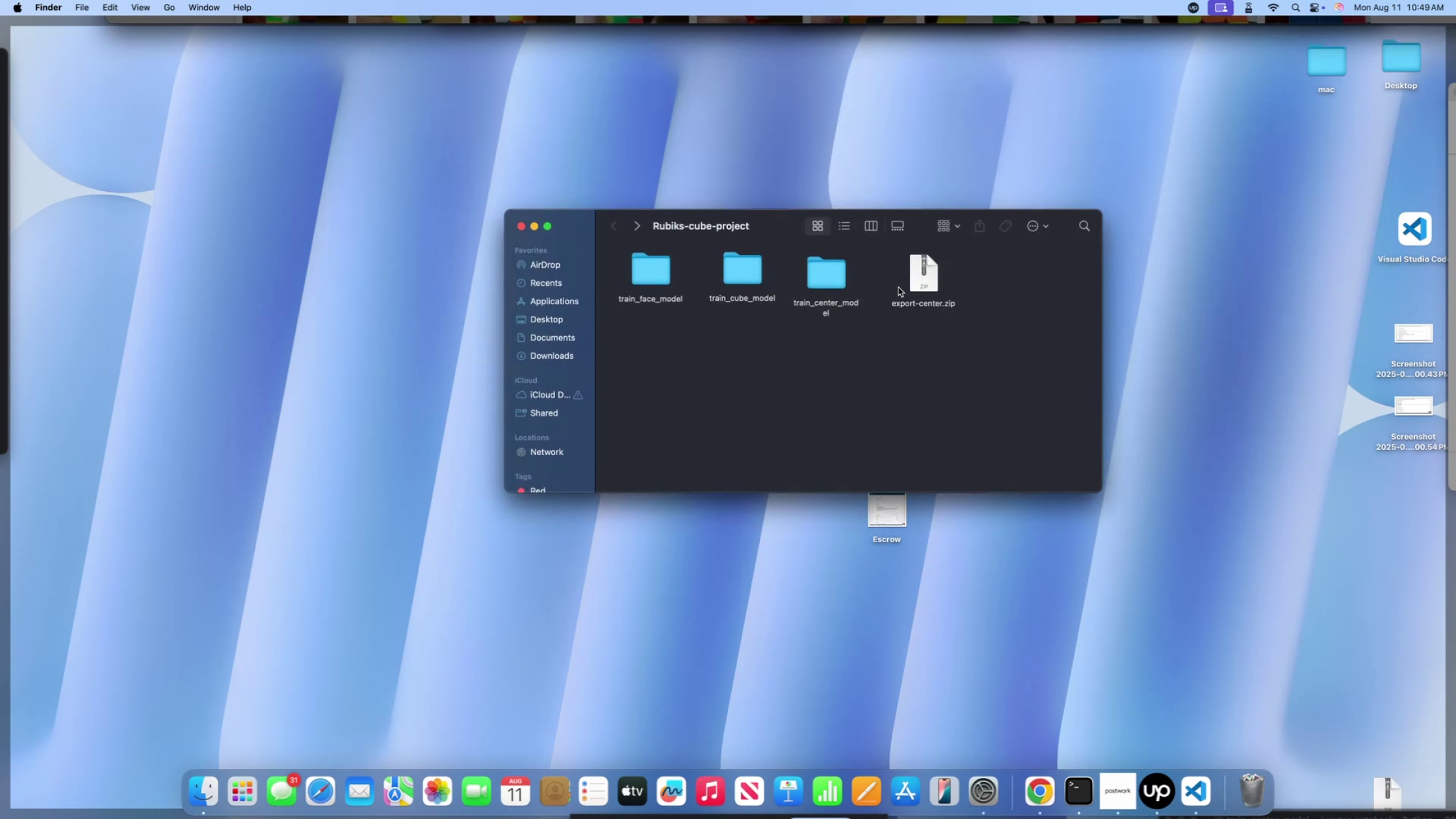 
left_click([914, 279])
 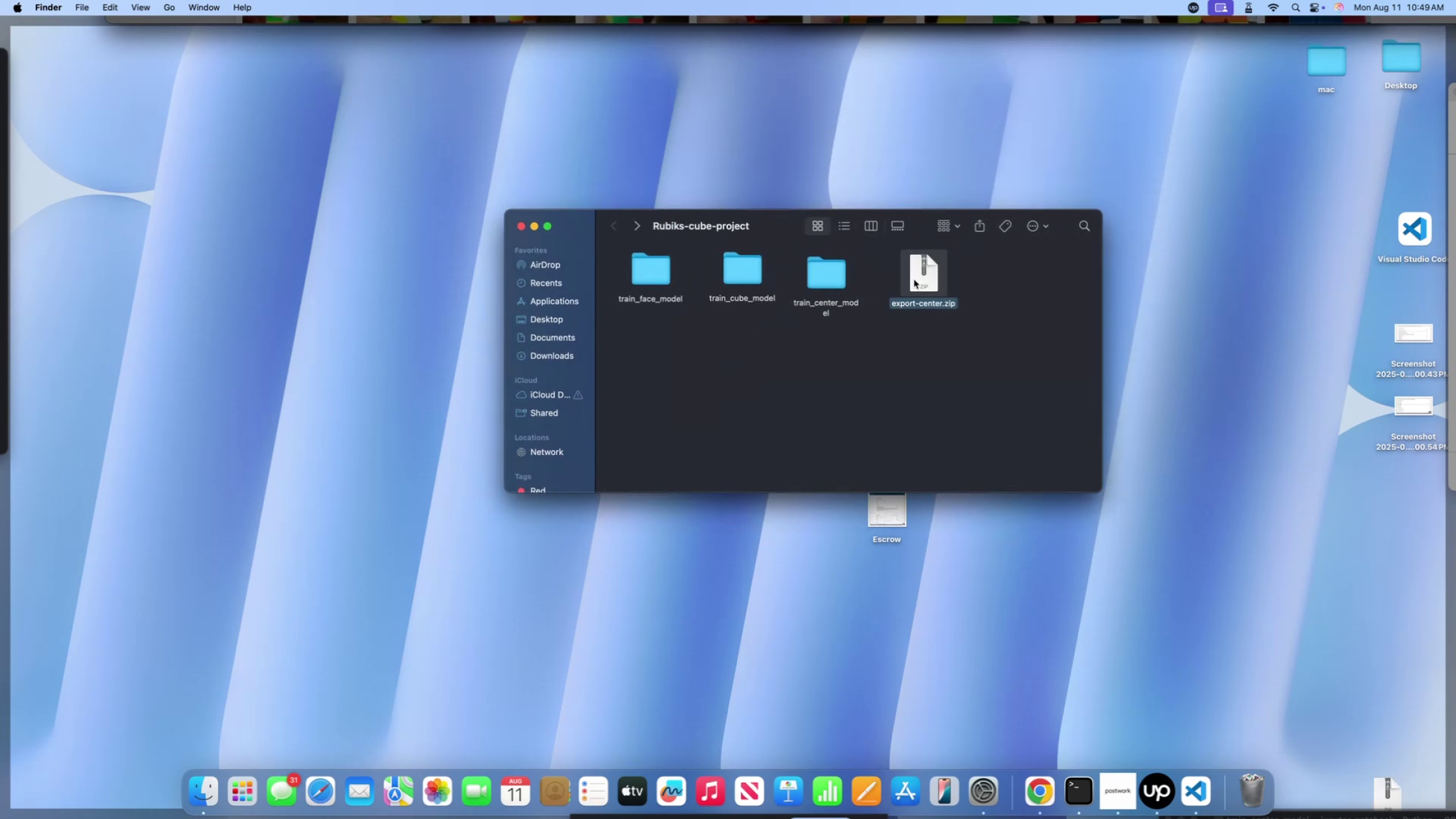 
key(Meta+Shift+CommandLeft)
 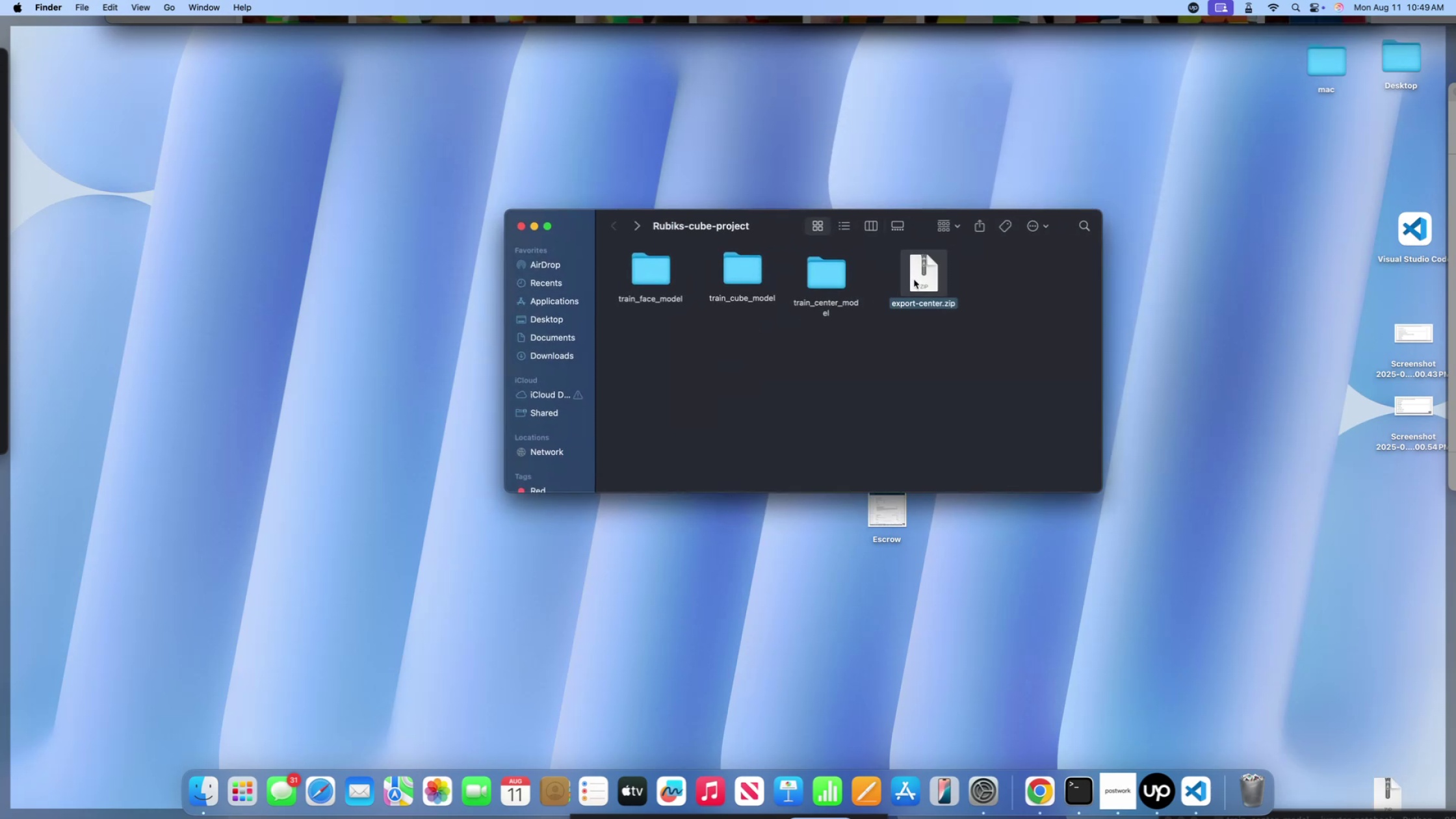 
key(Meta+Shift+Backspace)
 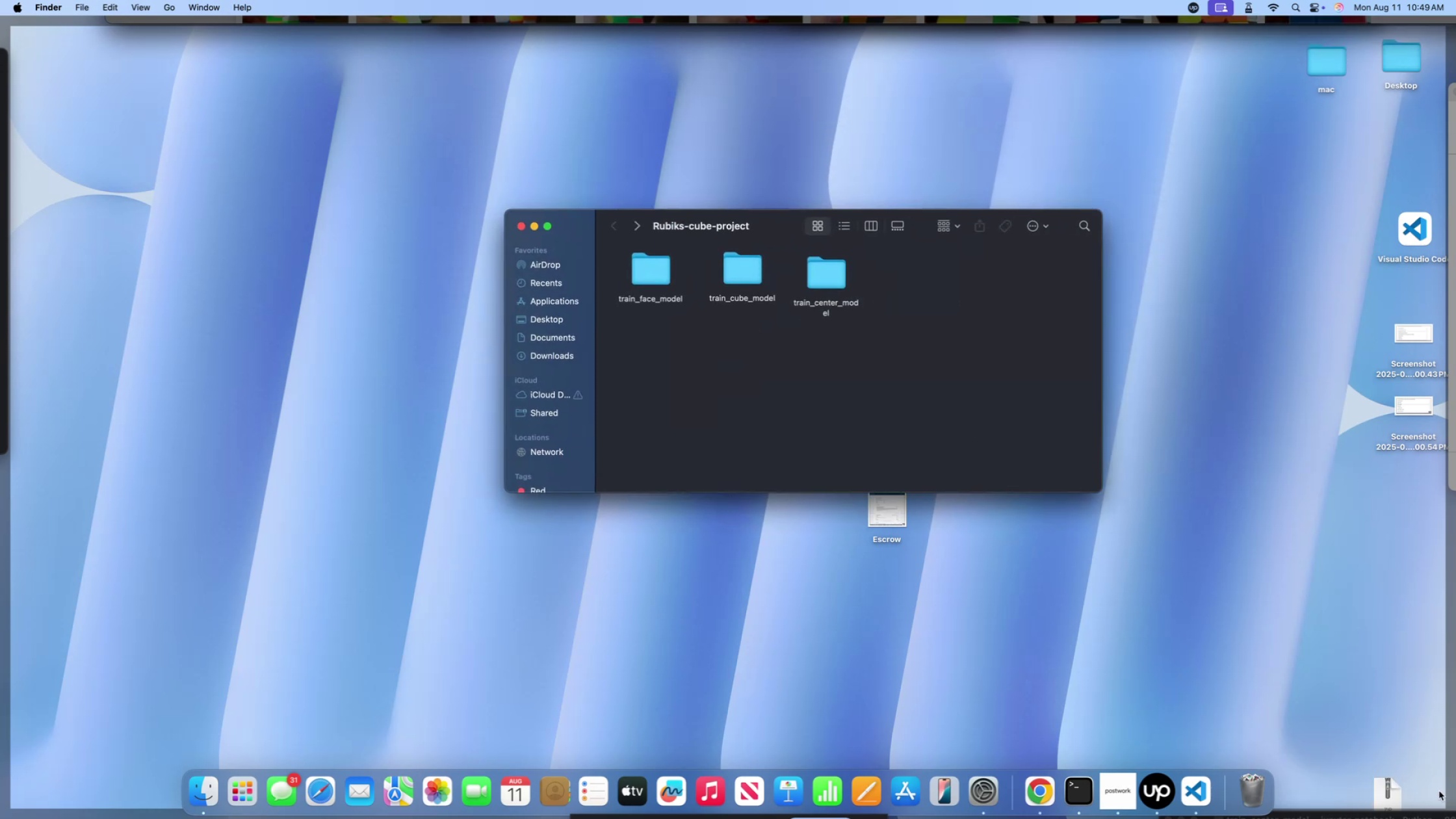 
left_click_drag(start_coordinate=[1388, 784], to_coordinate=[900, 257])
 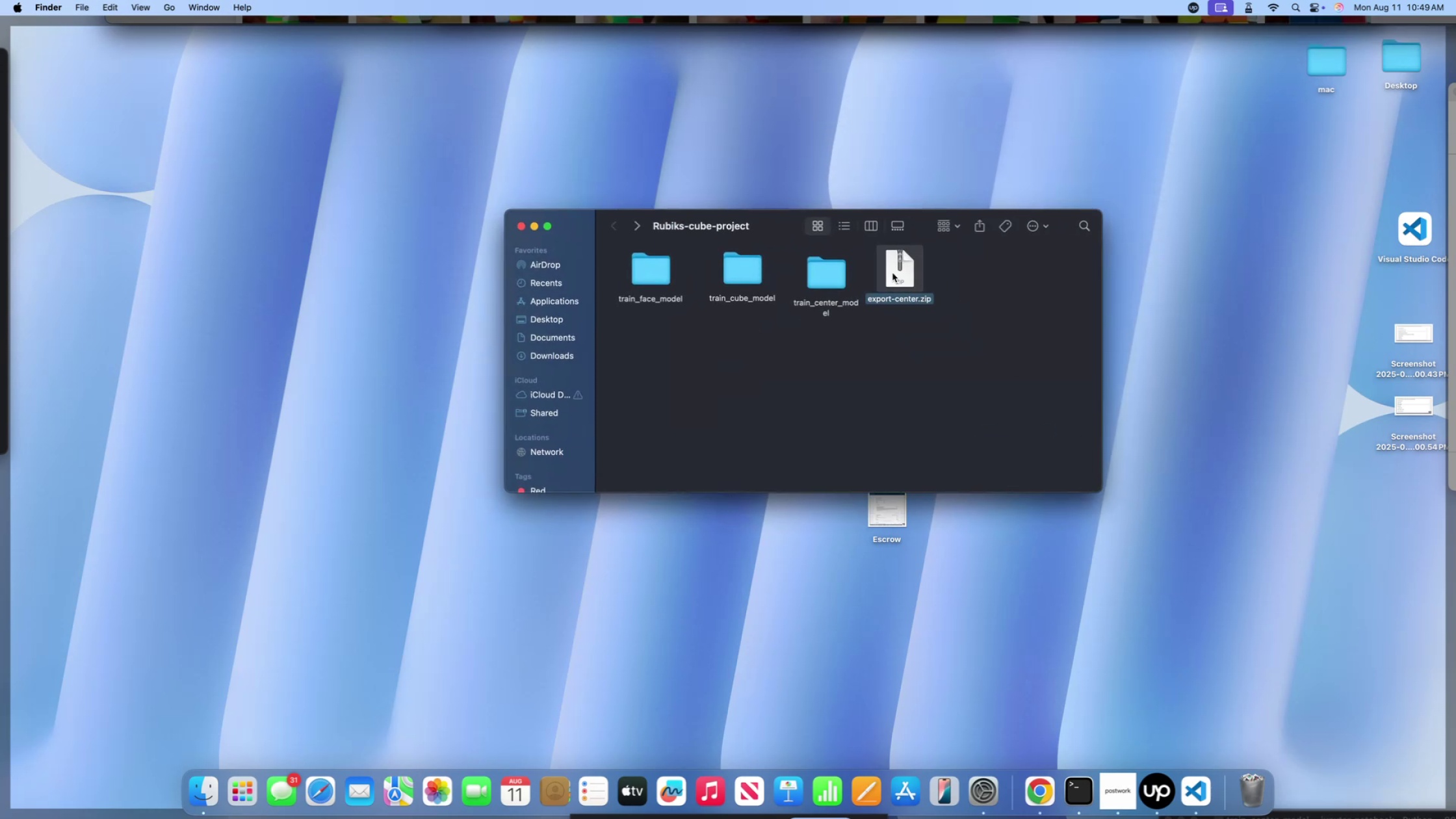 
left_click([892, 273])
 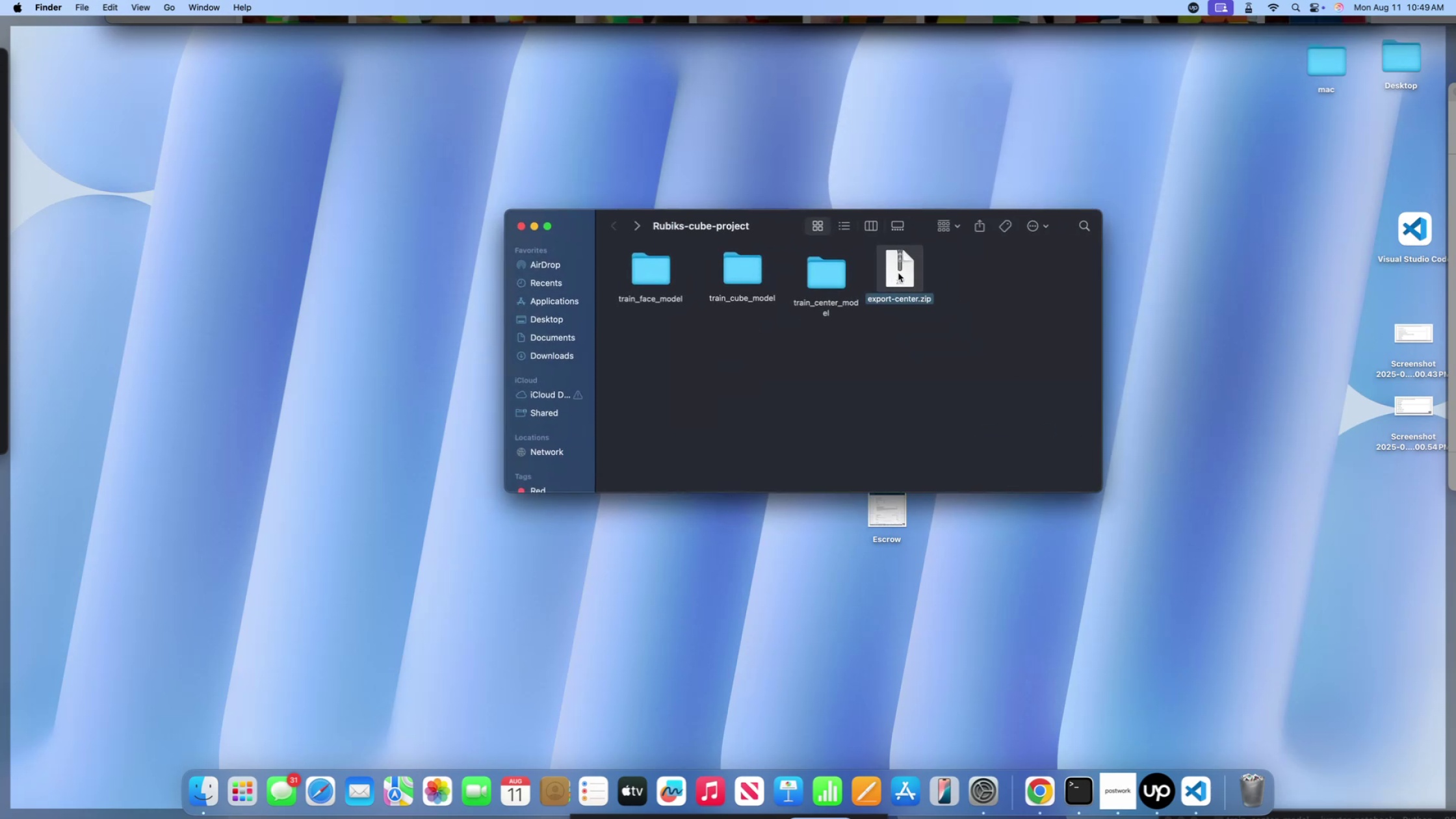 
double_click([898, 273])
 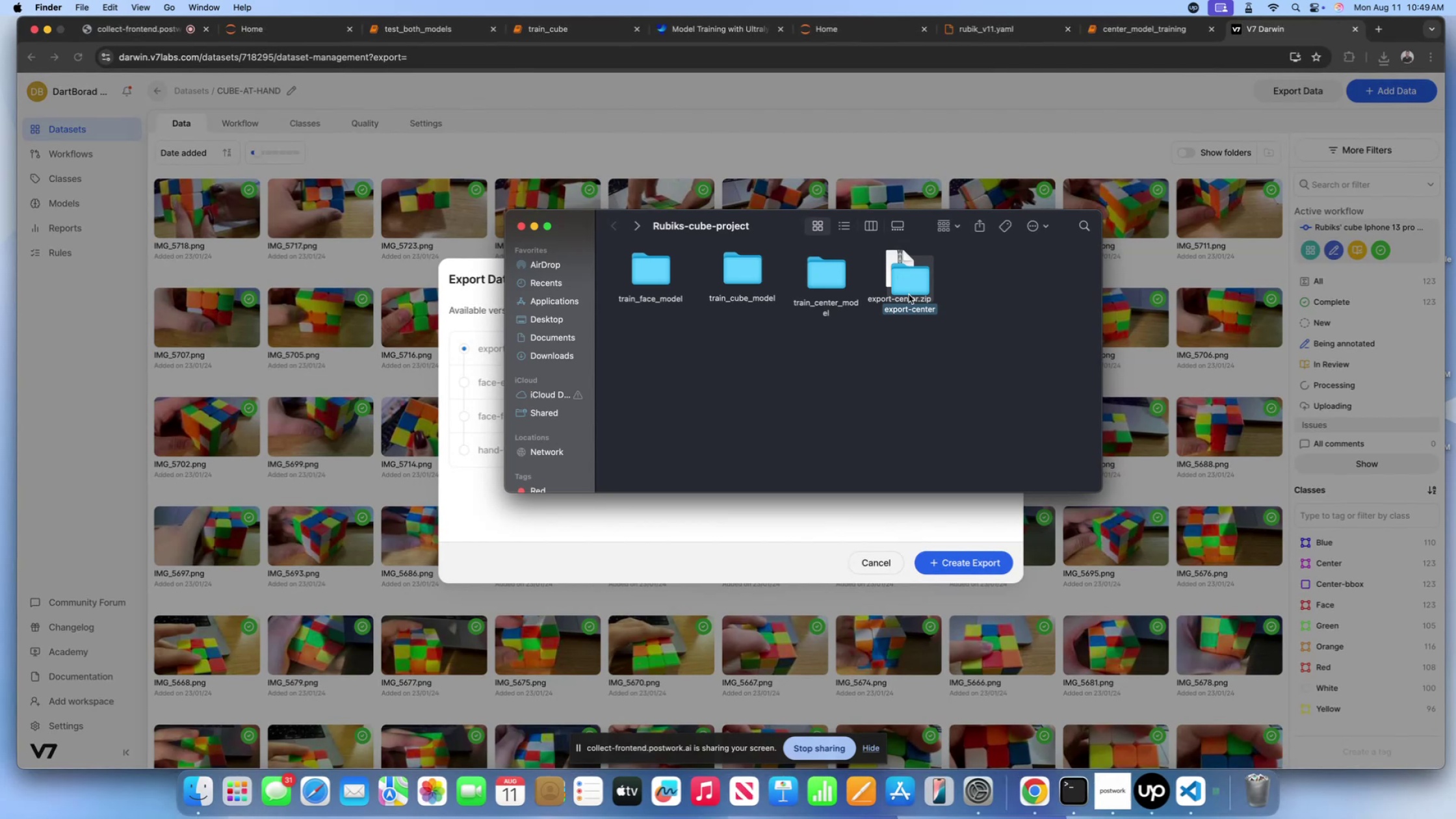 
left_click_drag(start_coordinate=[913, 282], to_coordinate=[982, 291])
 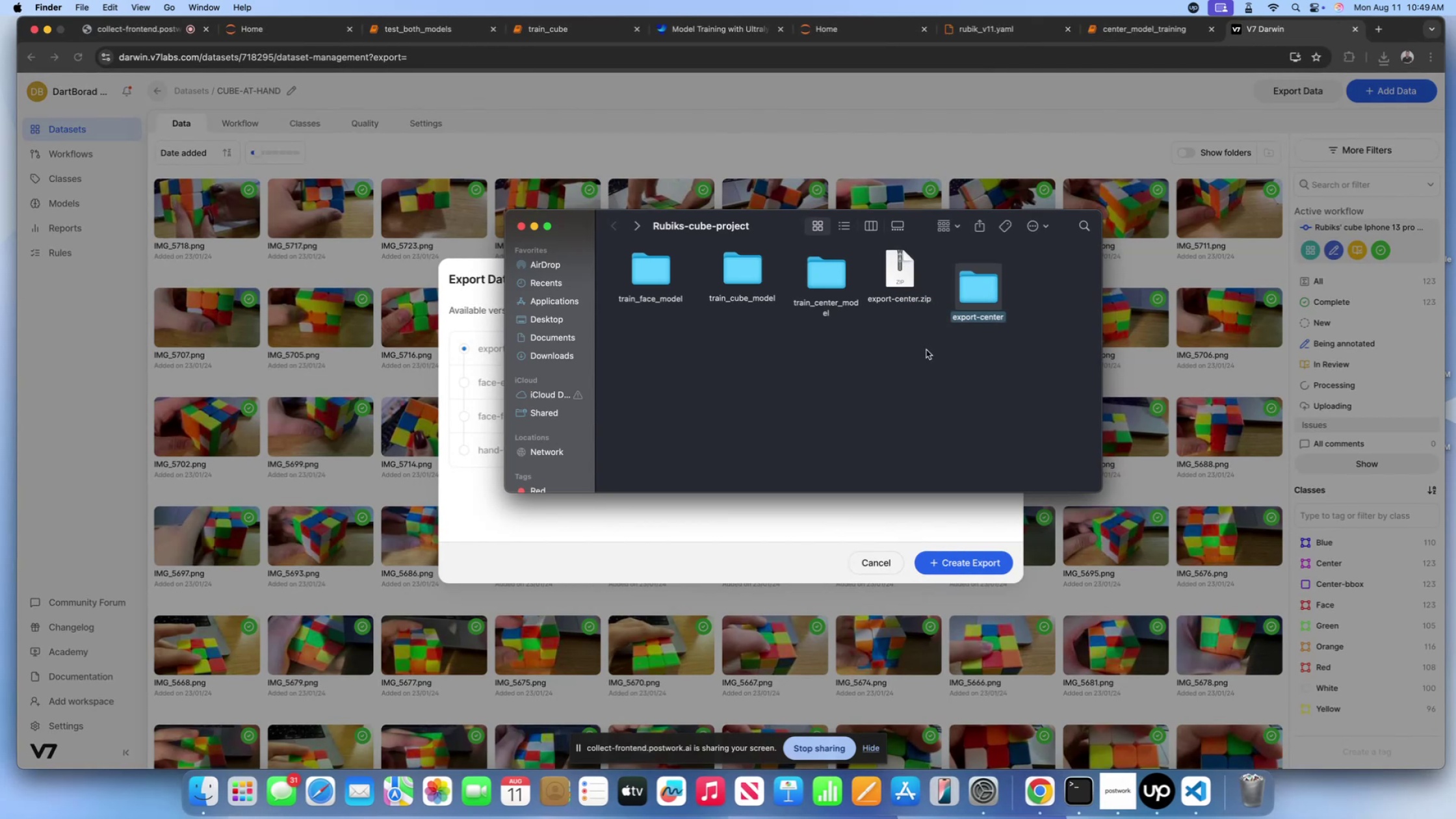 
left_click([926, 350])
 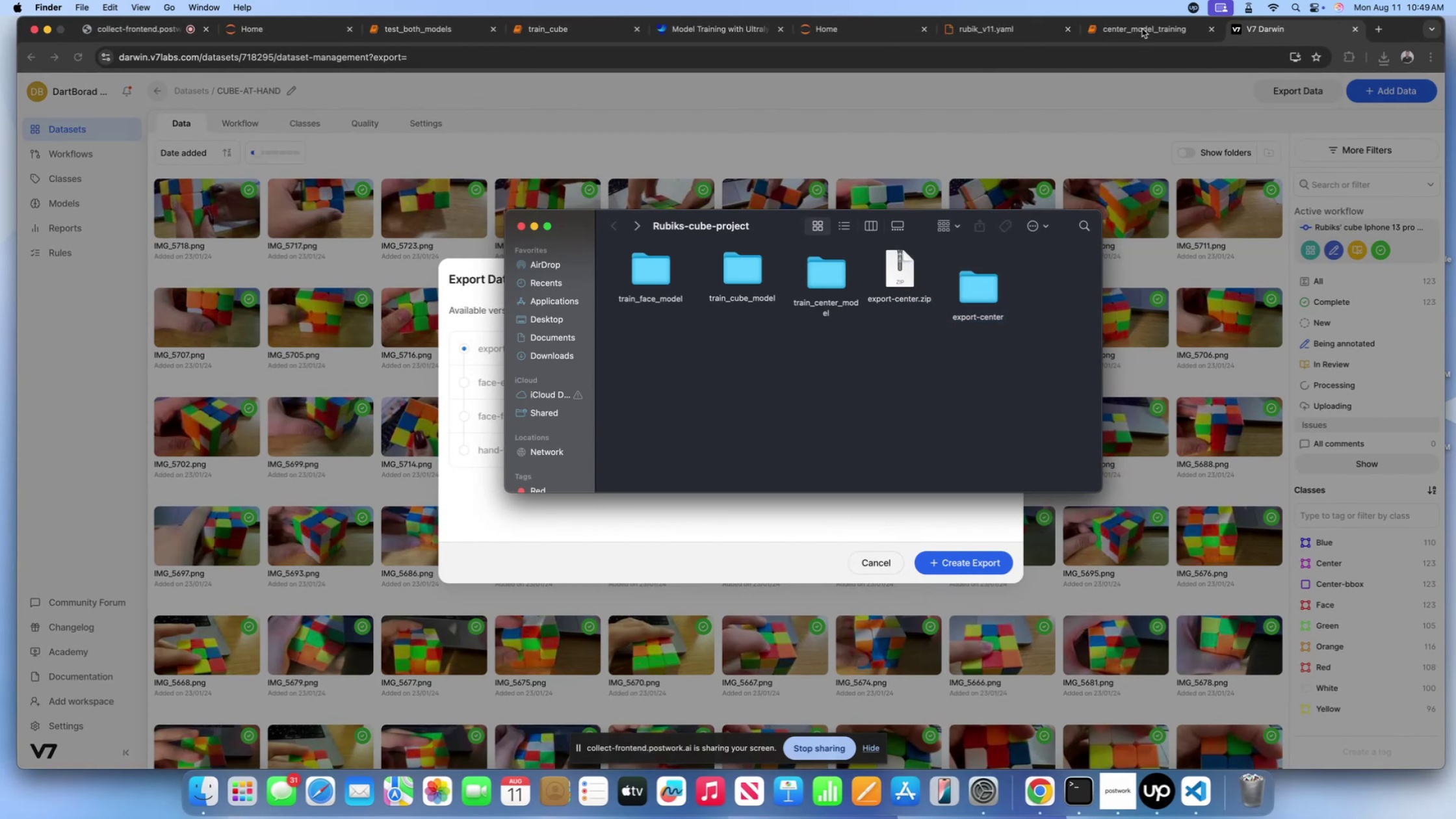 
left_click([1143, 26])
 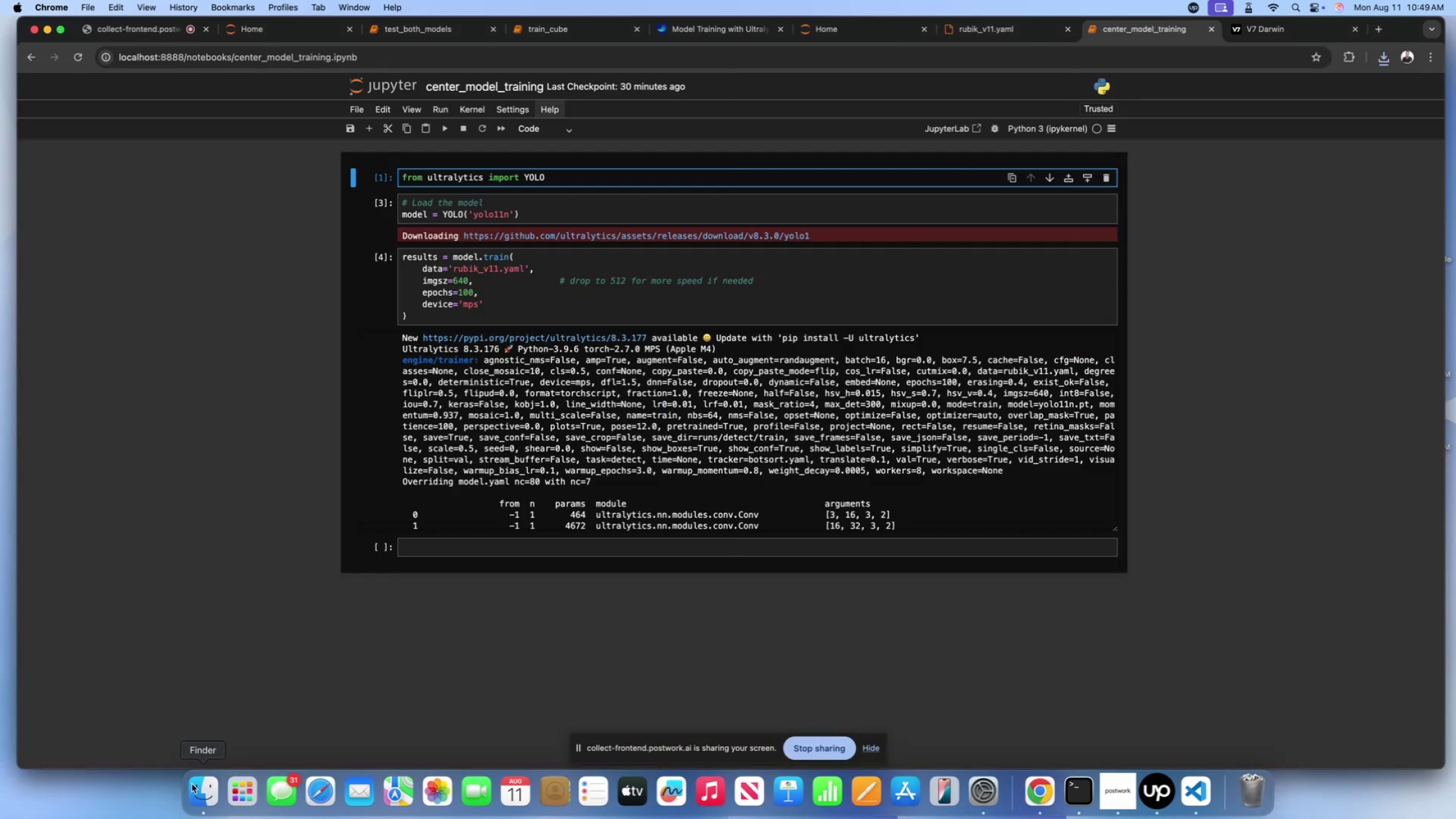 
left_click([194, 801])
 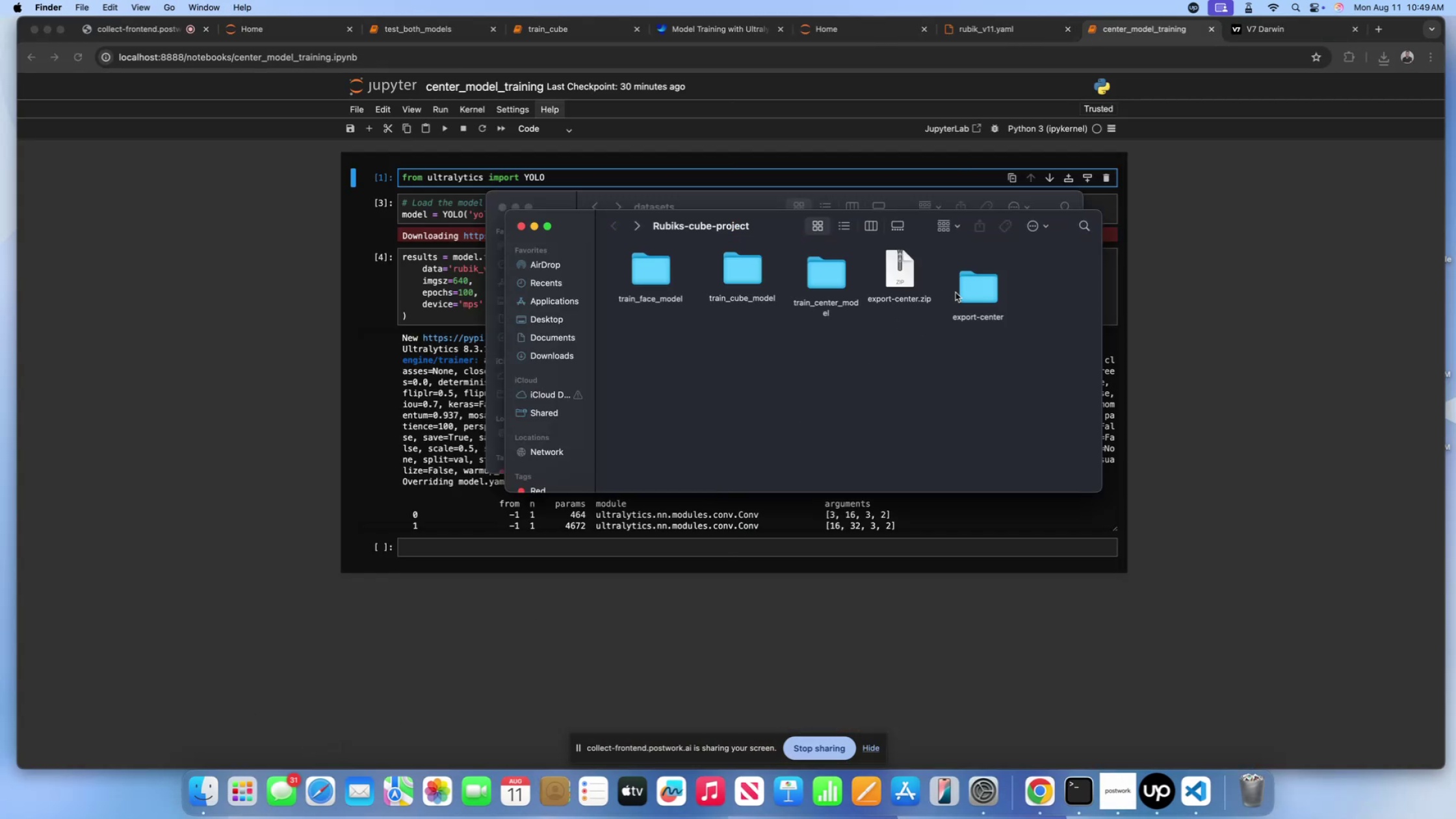 
double_click([975, 290])
 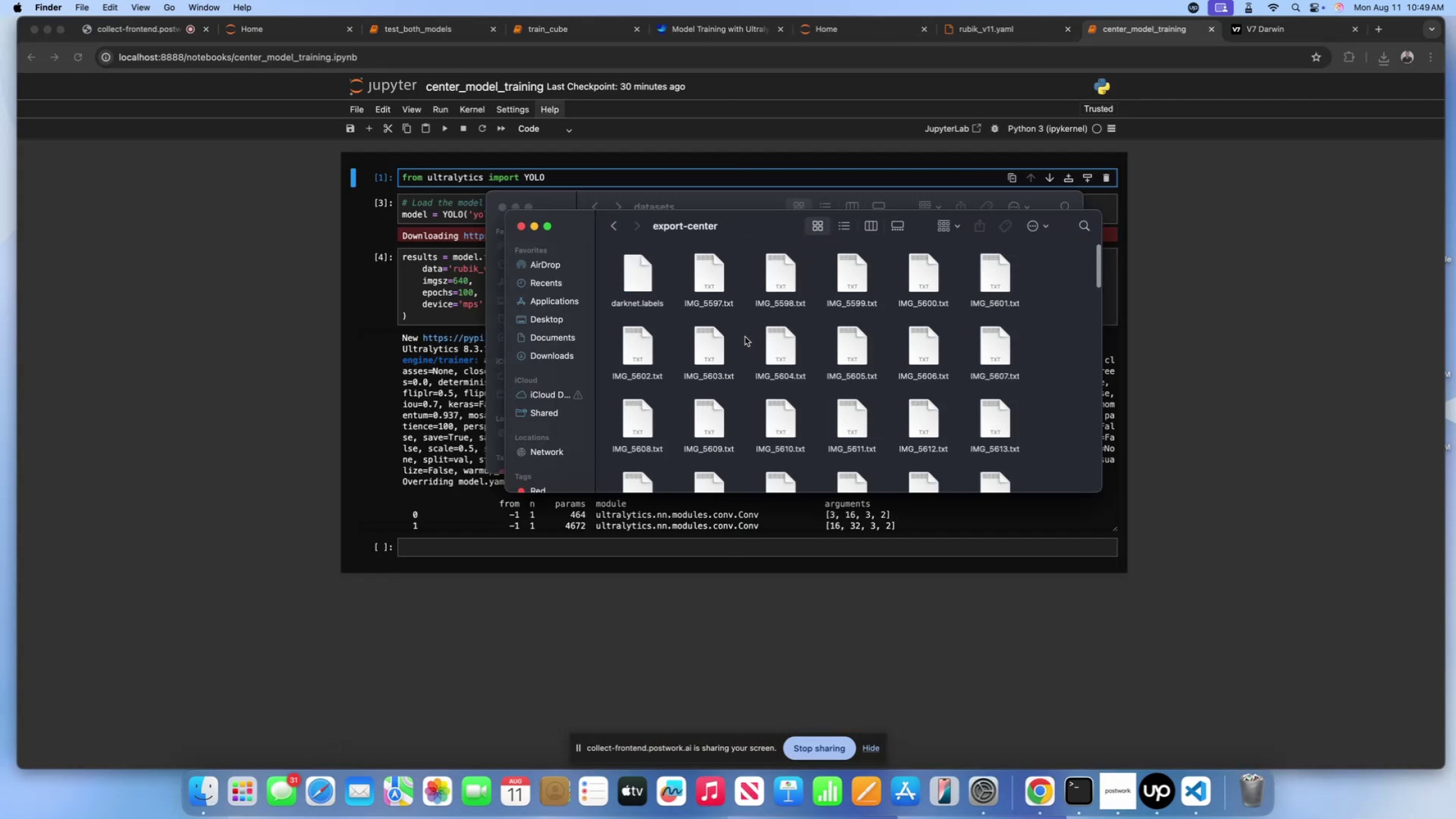 
key(Meta+Shift+A)
 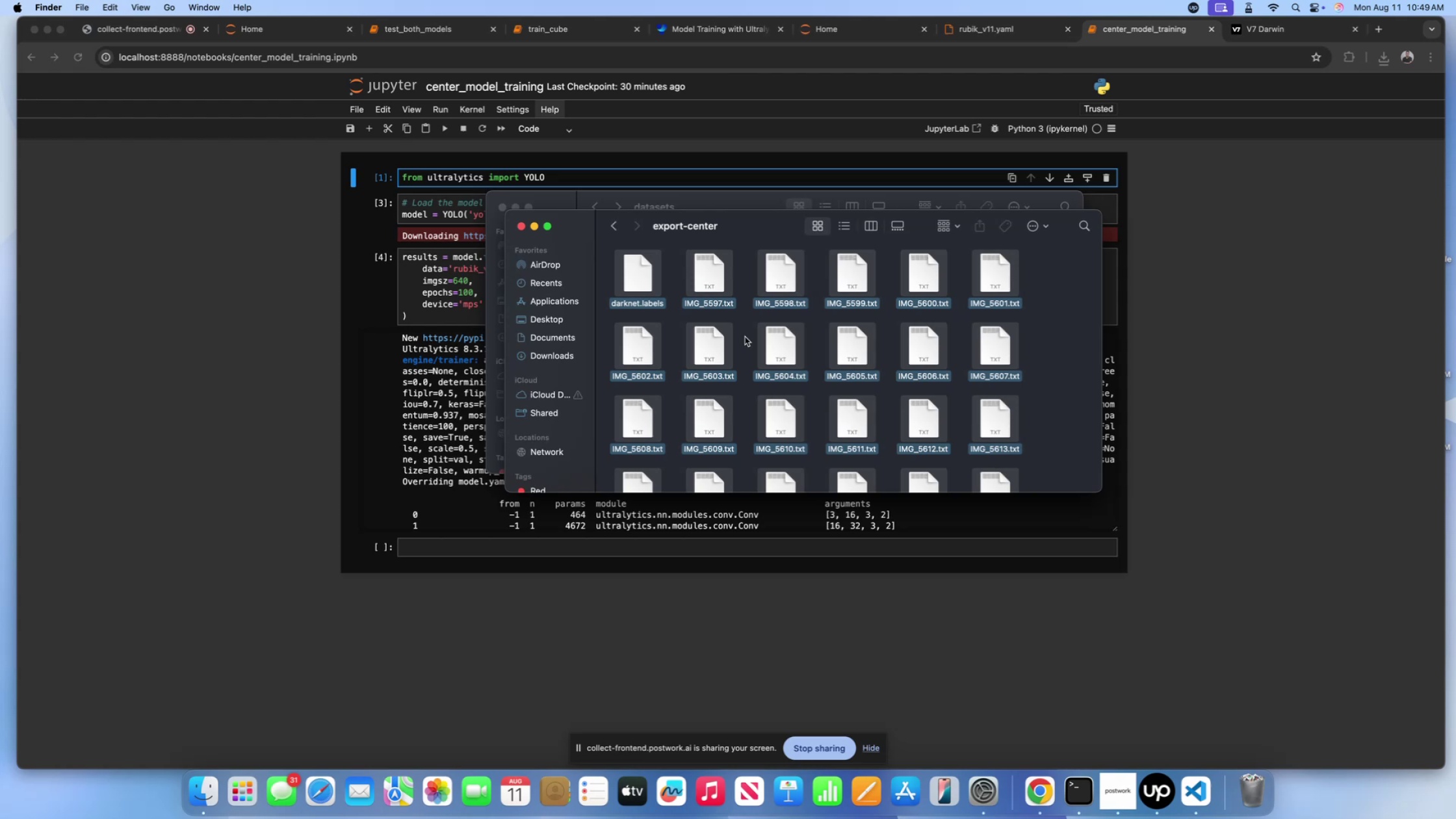 
key(Meta+Shift+CommandLeft)
 